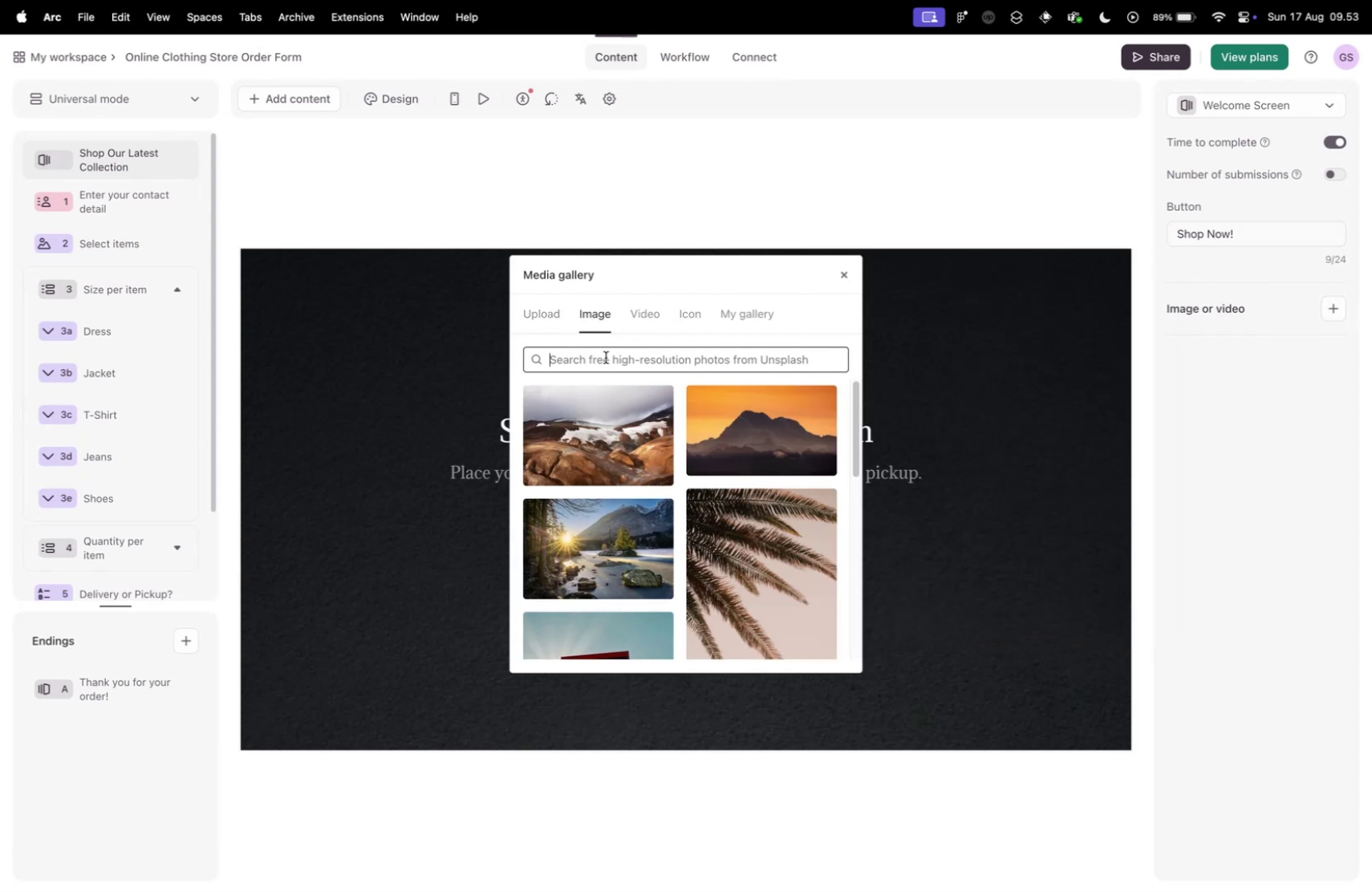 
type(store)
 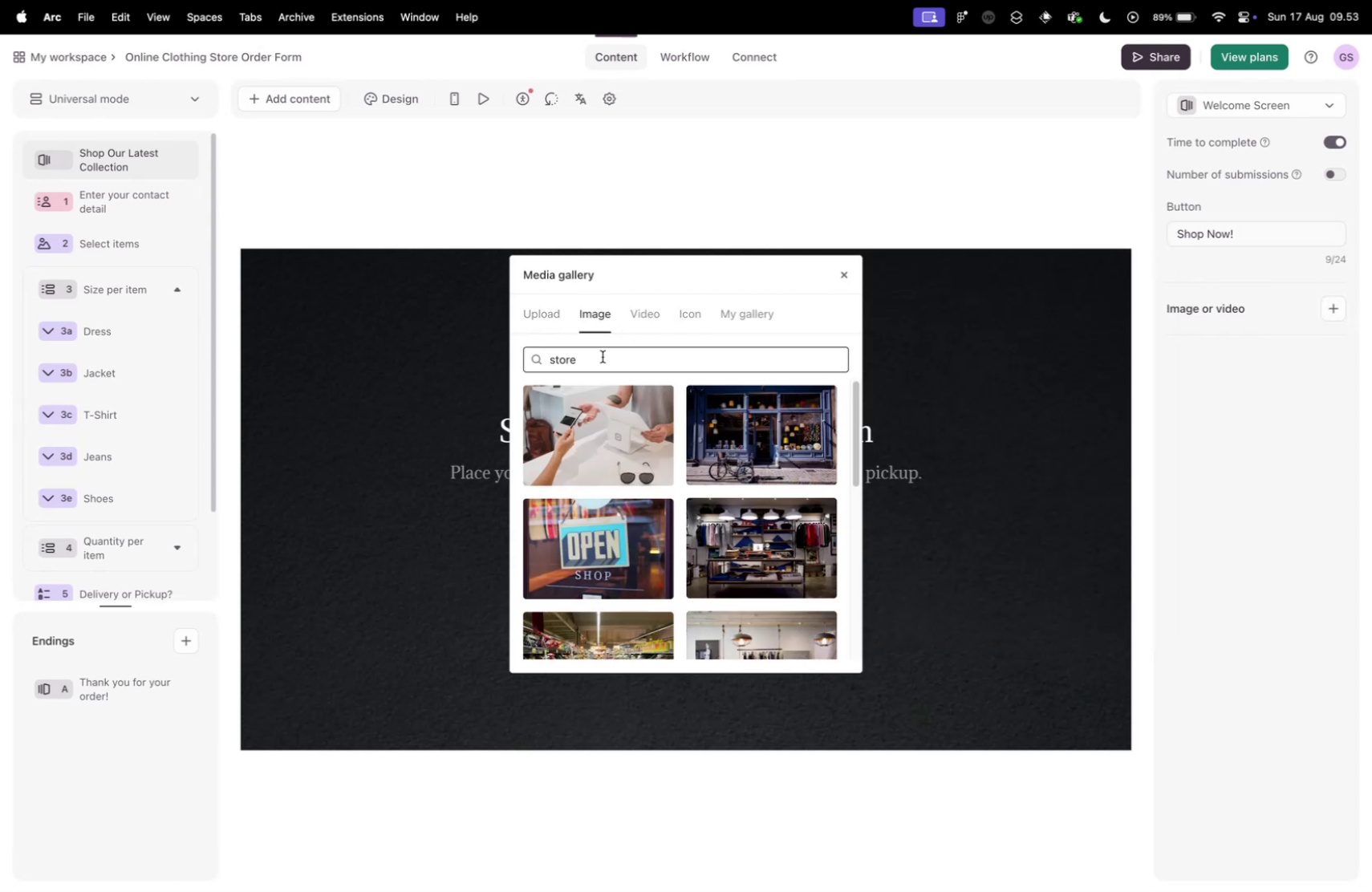 
scroll: coordinate [635, 466], scroll_direction: down, amount: 36.0
 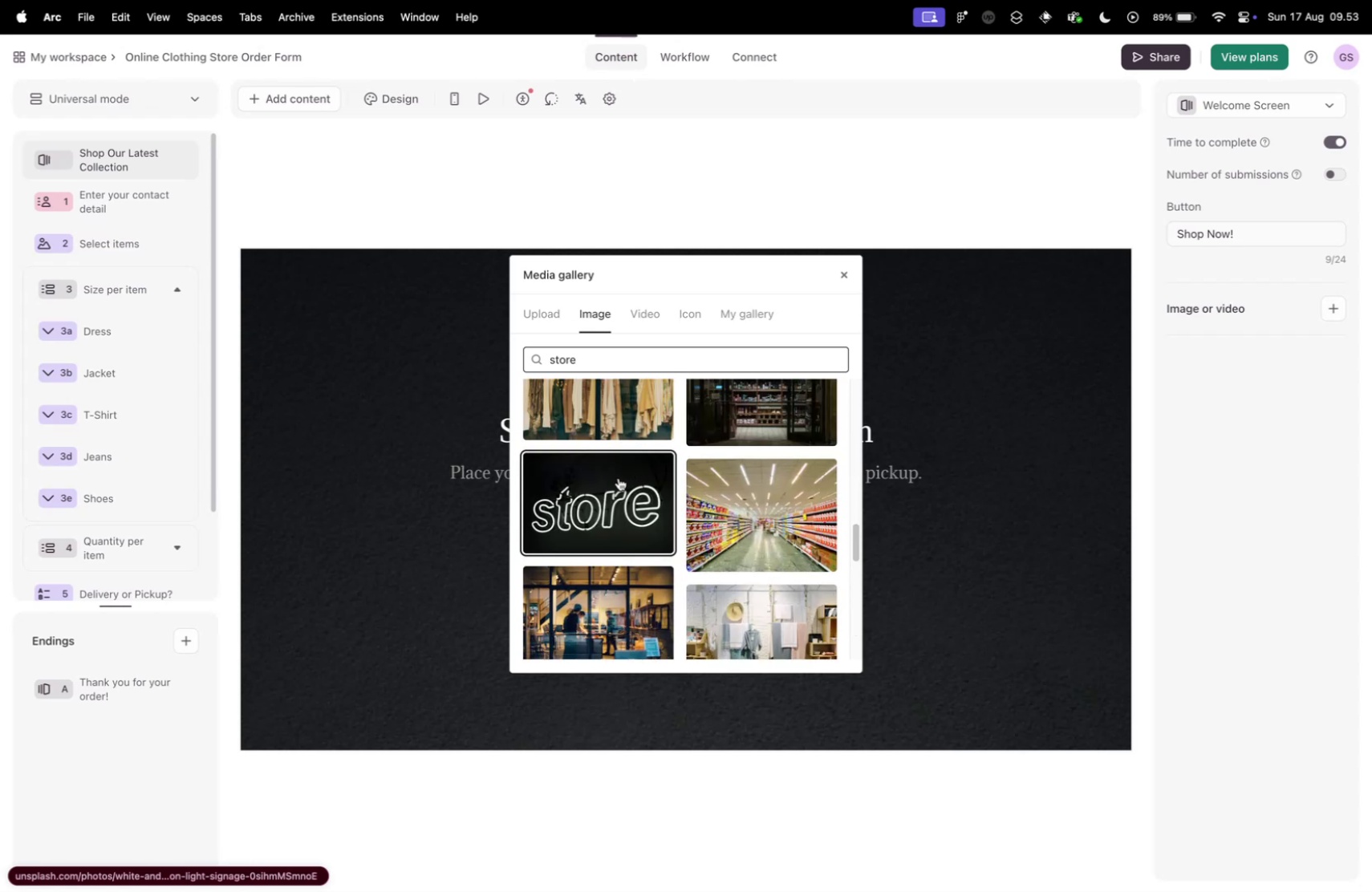 
scroll: coordinate [618, 476], scroll_direction: up, amount: 1.0
 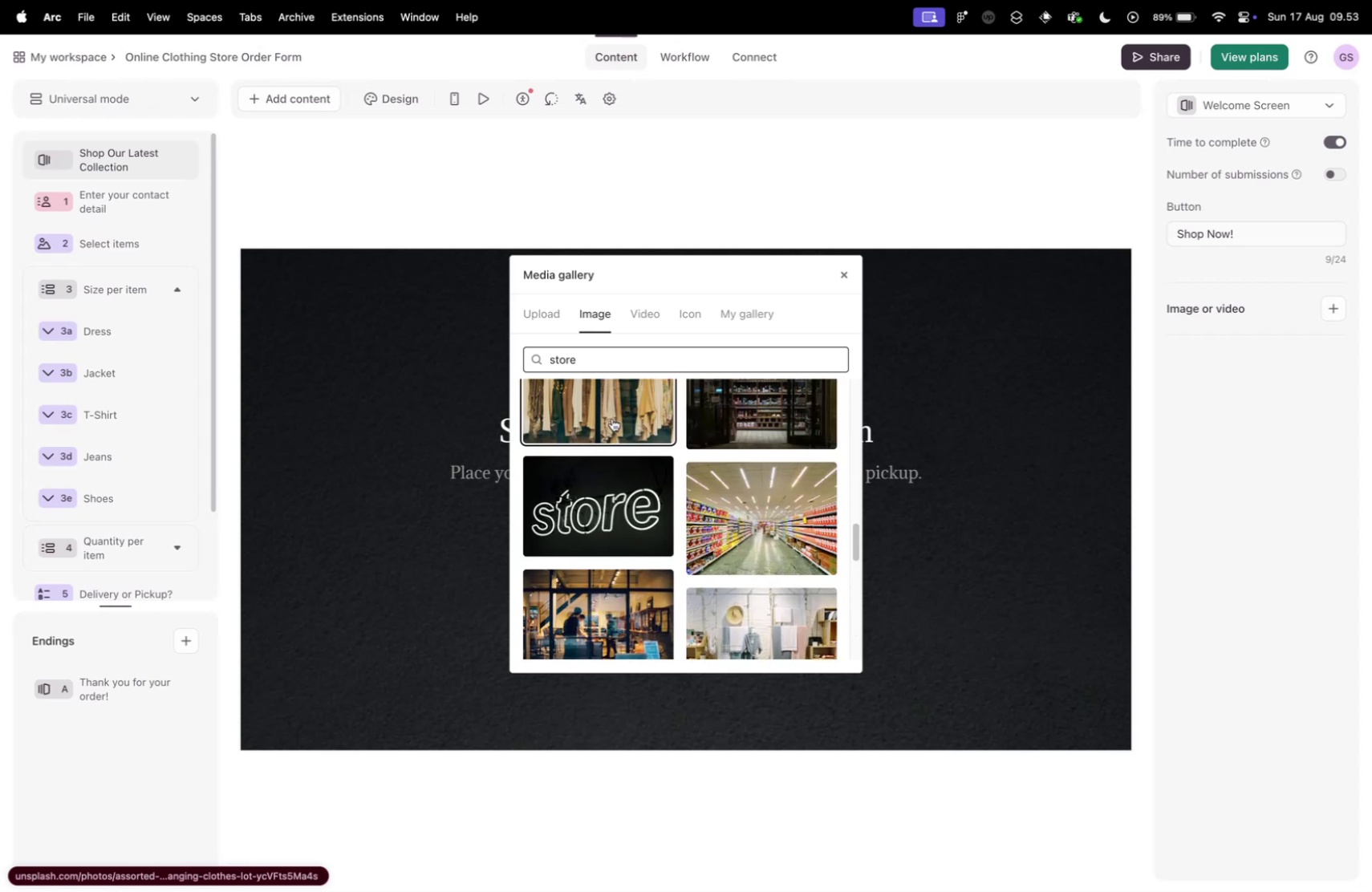 
left_click([612, 418])
 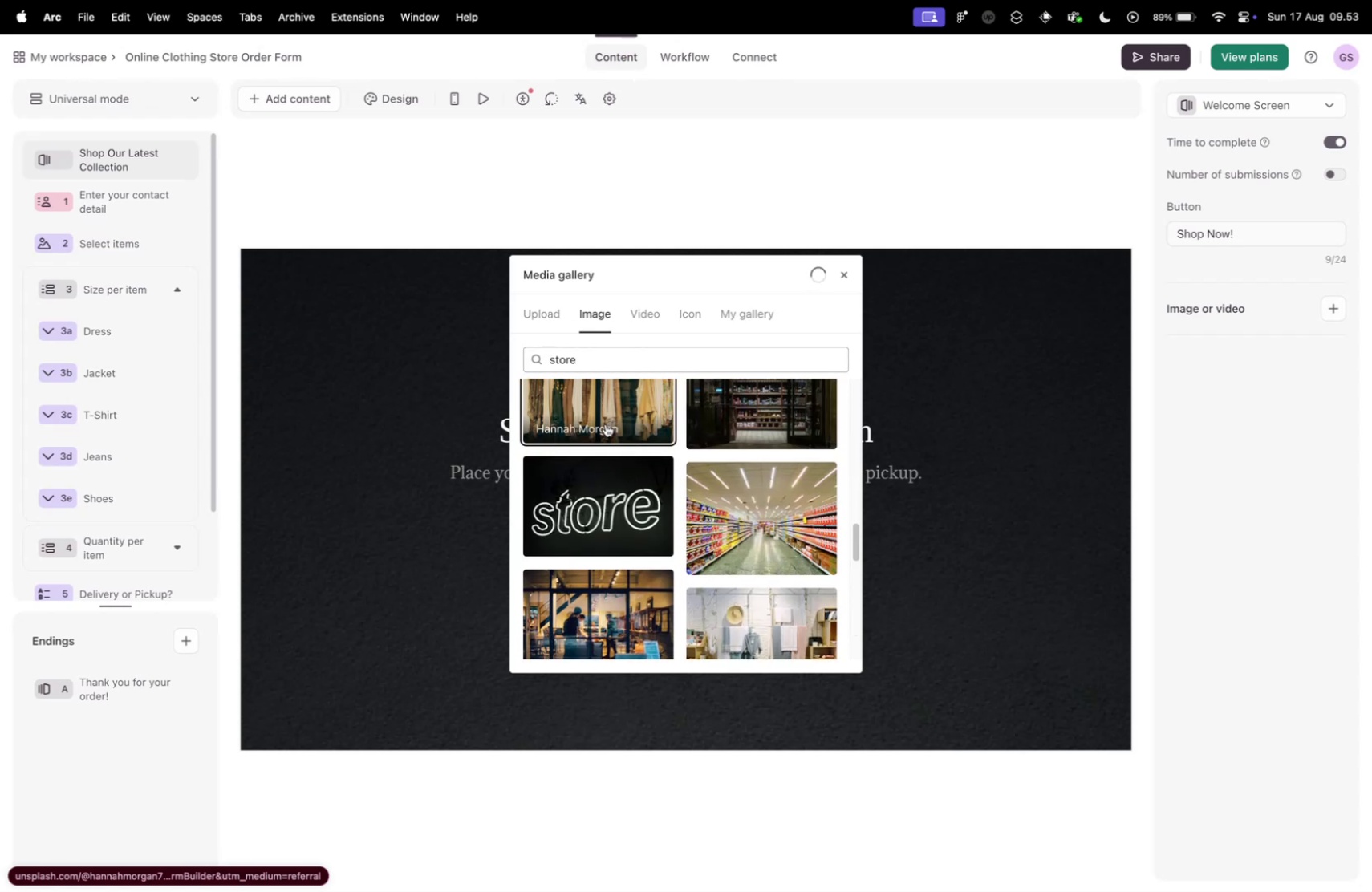 
scroll: coordinate [606, 424], scroll_direction: down, amount: 1.0
 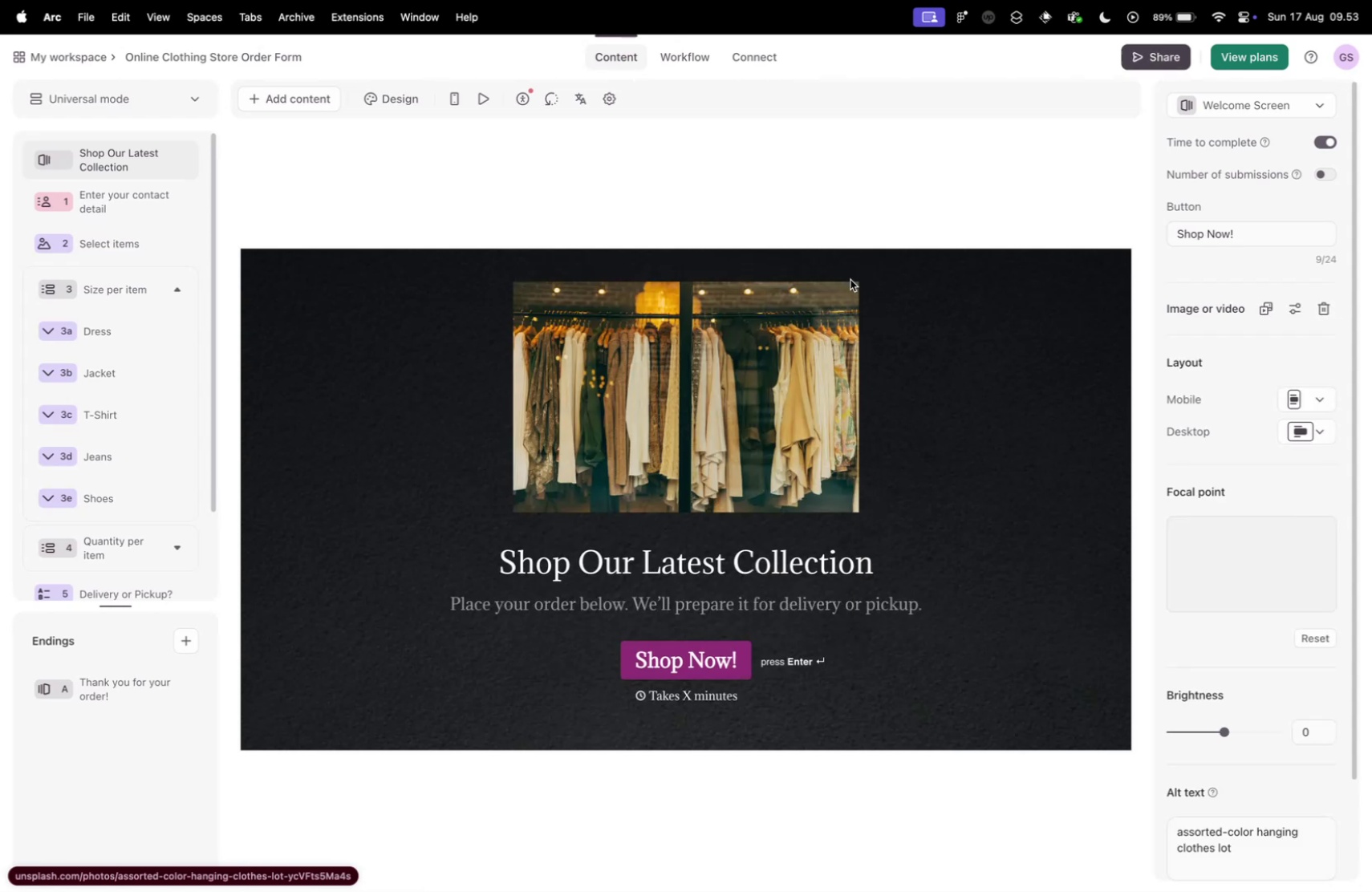 
wait(6.98)
 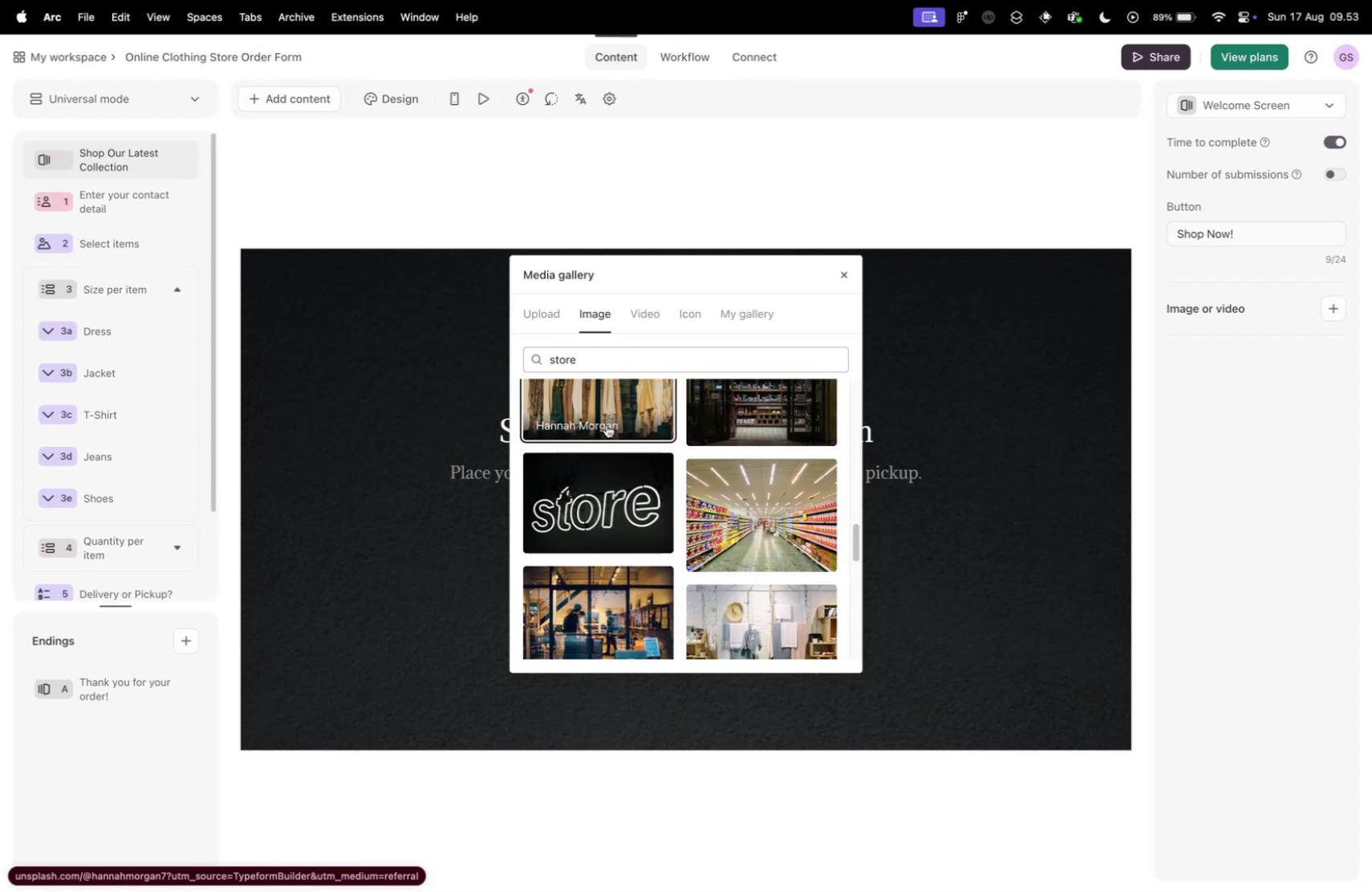 
left_click([1309, 426])
 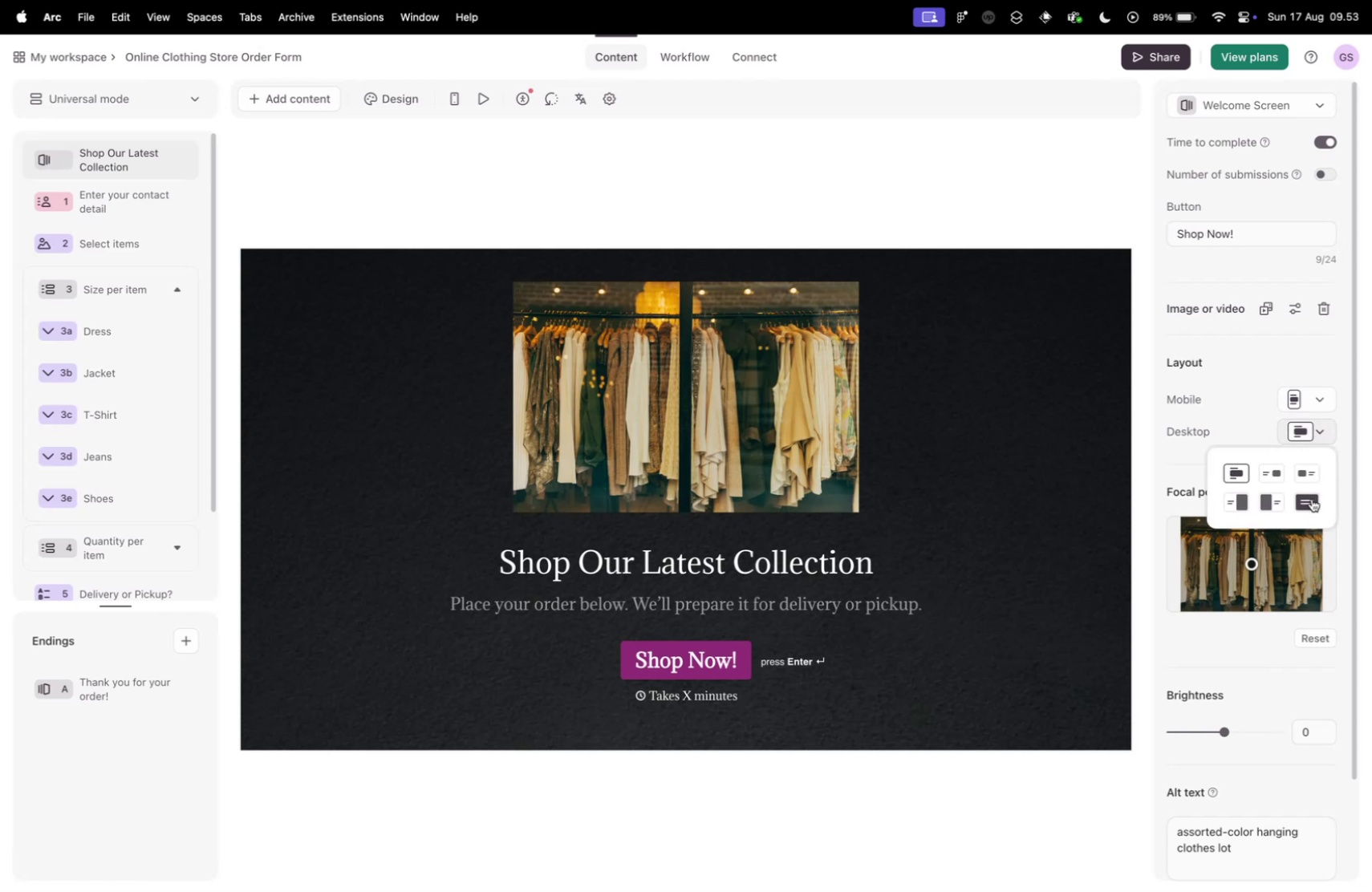 
left_click([1312, 497])
 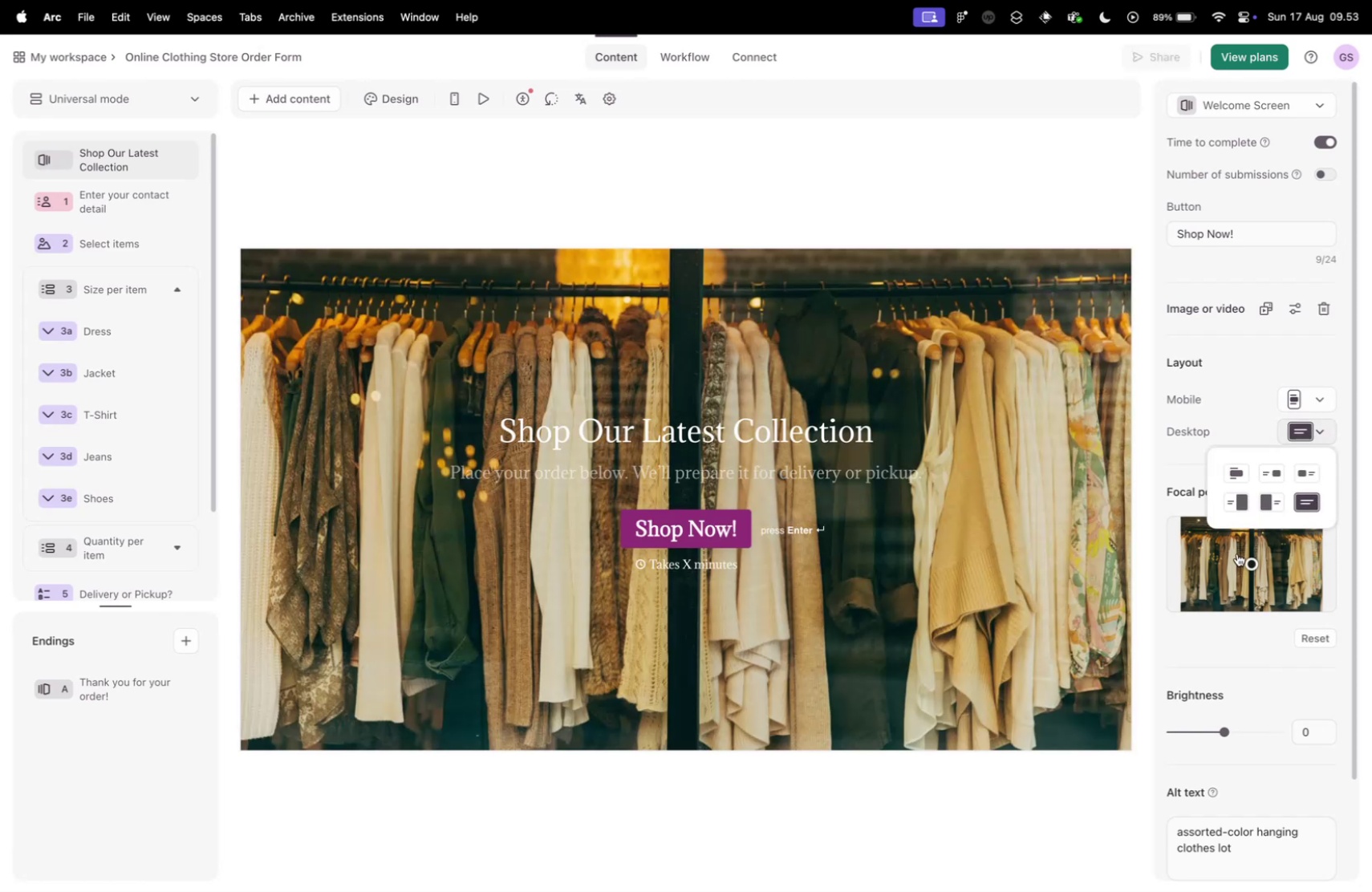 
left_click([1154, 464])
 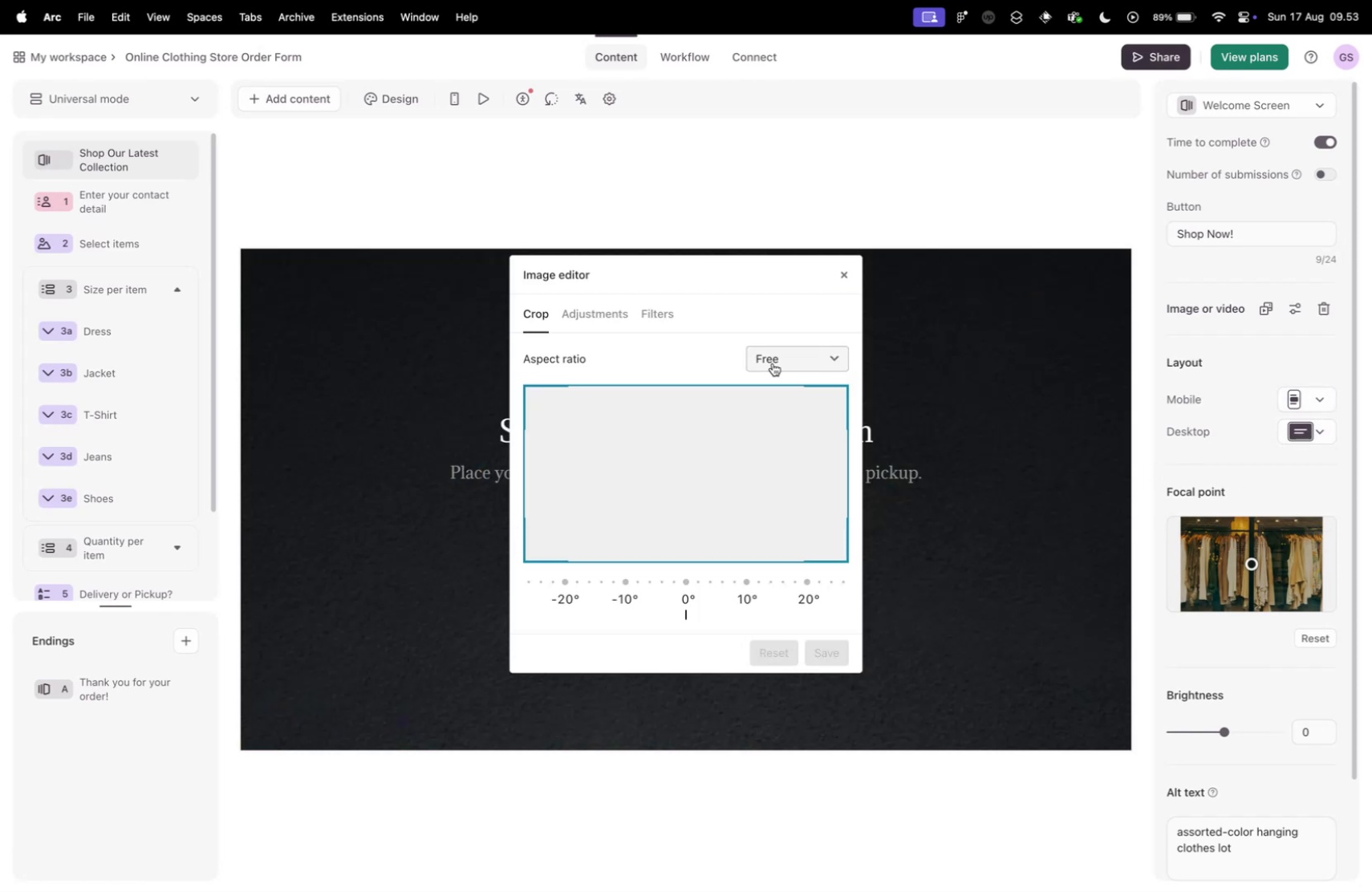 
left_click_drag(start_coordinate=[607, 279], to_coordinate=[1110, 270])
 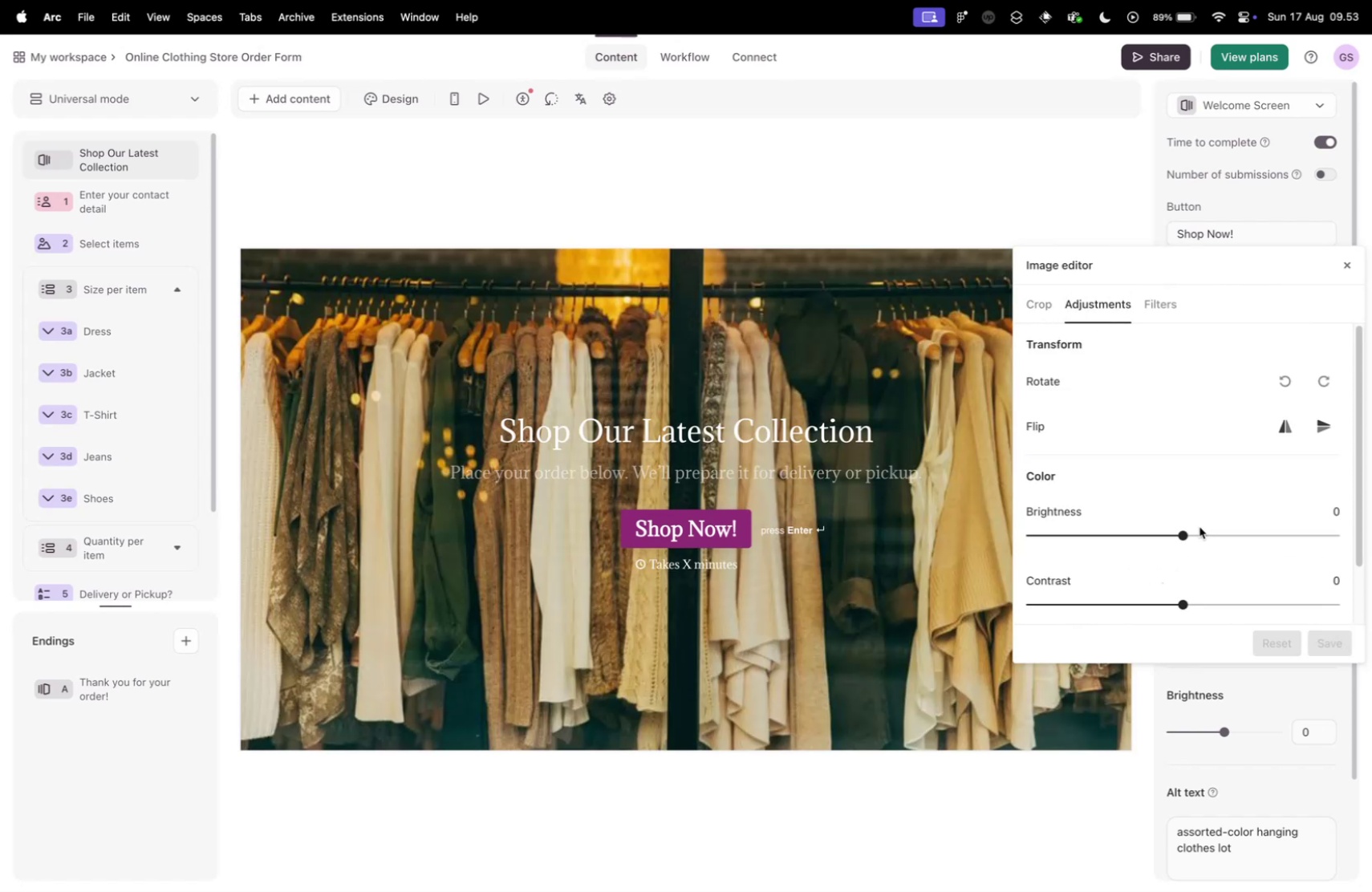 
left_click_drag(start_coordinate=[1183, 533], to_coordinate=[1095, 532])
 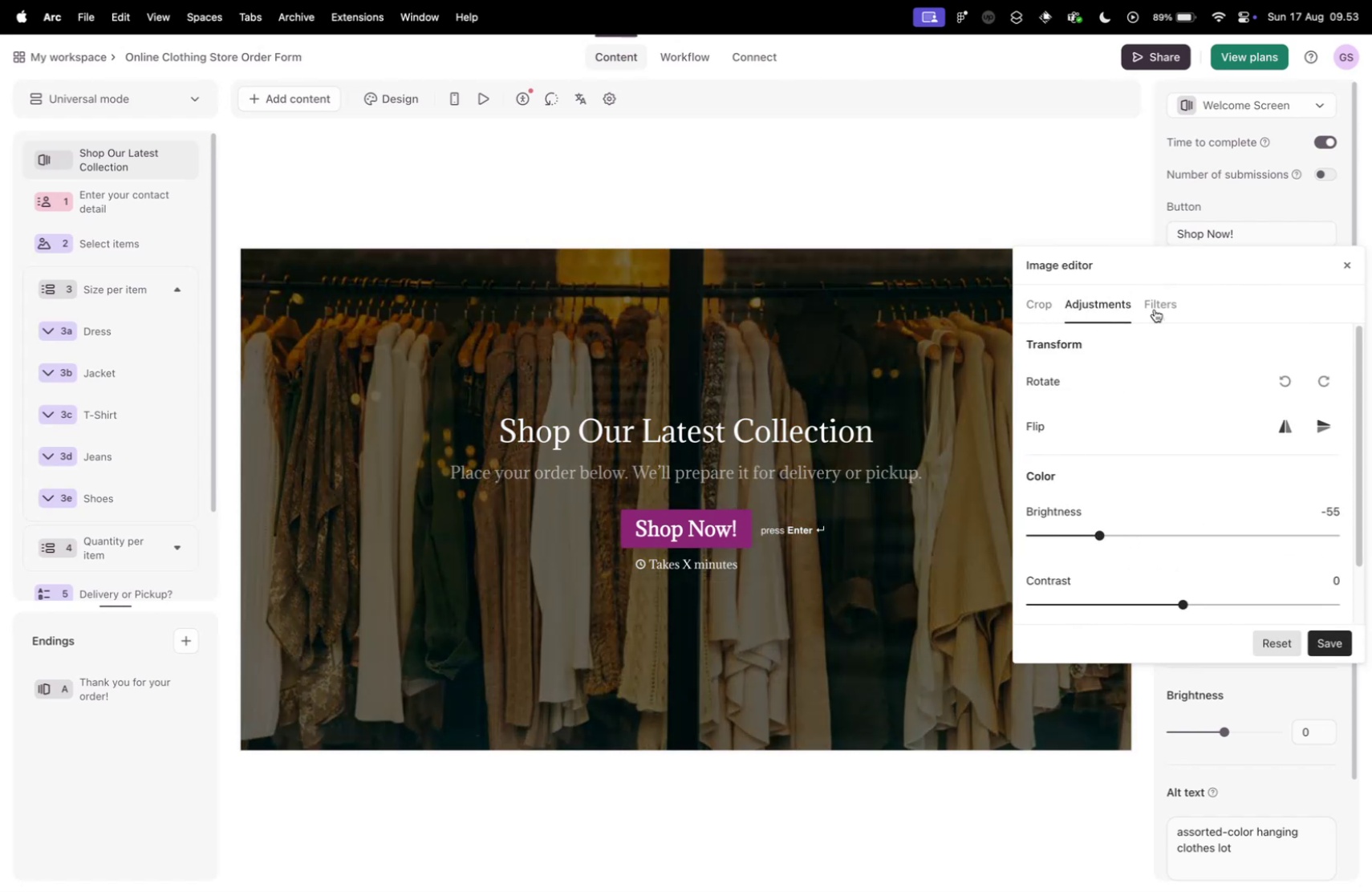 
left_click([1154, 309])
 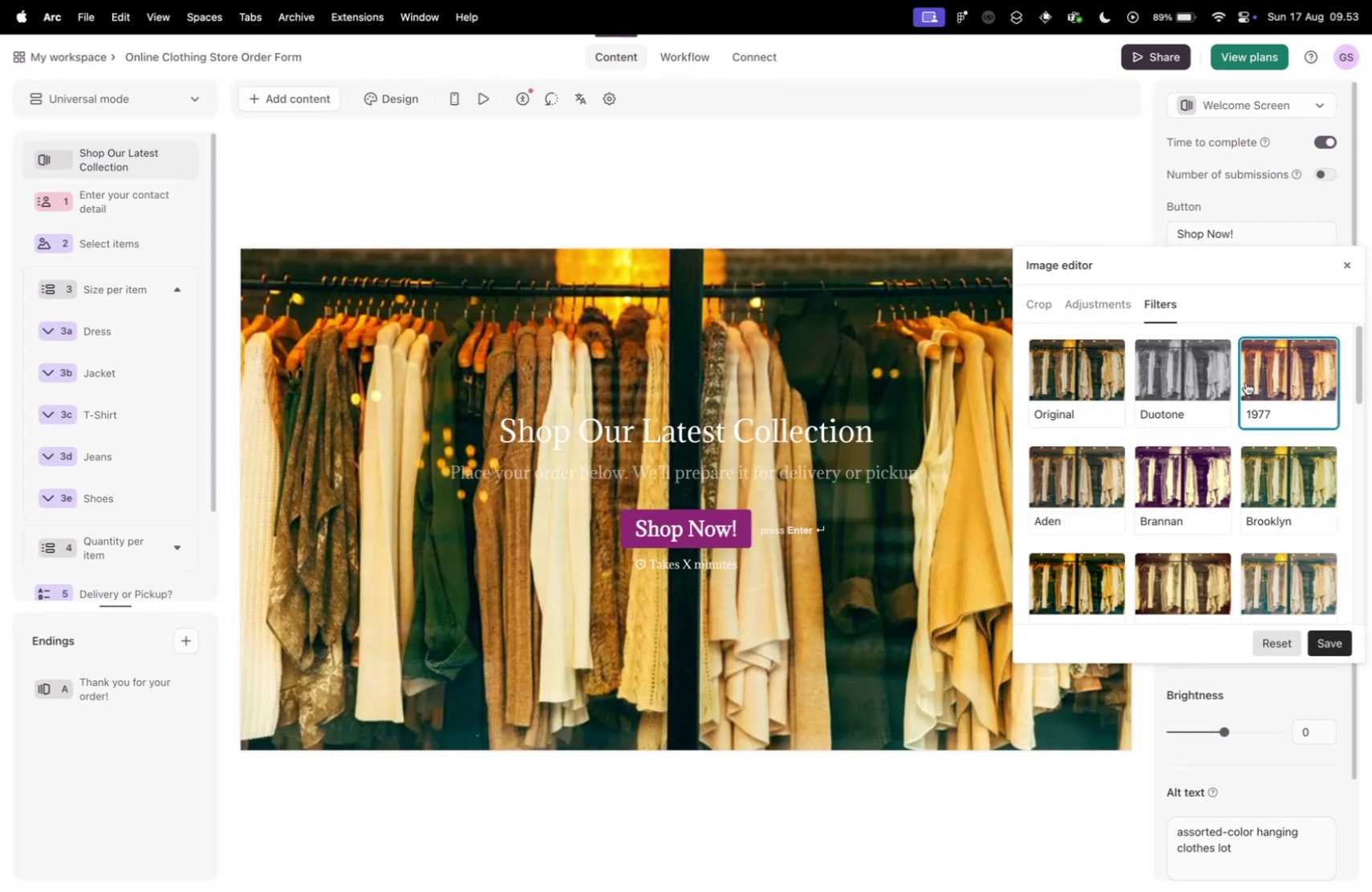 
scroll: coordinate [1037, 467], scroll_direction: down, amount: 10.0
 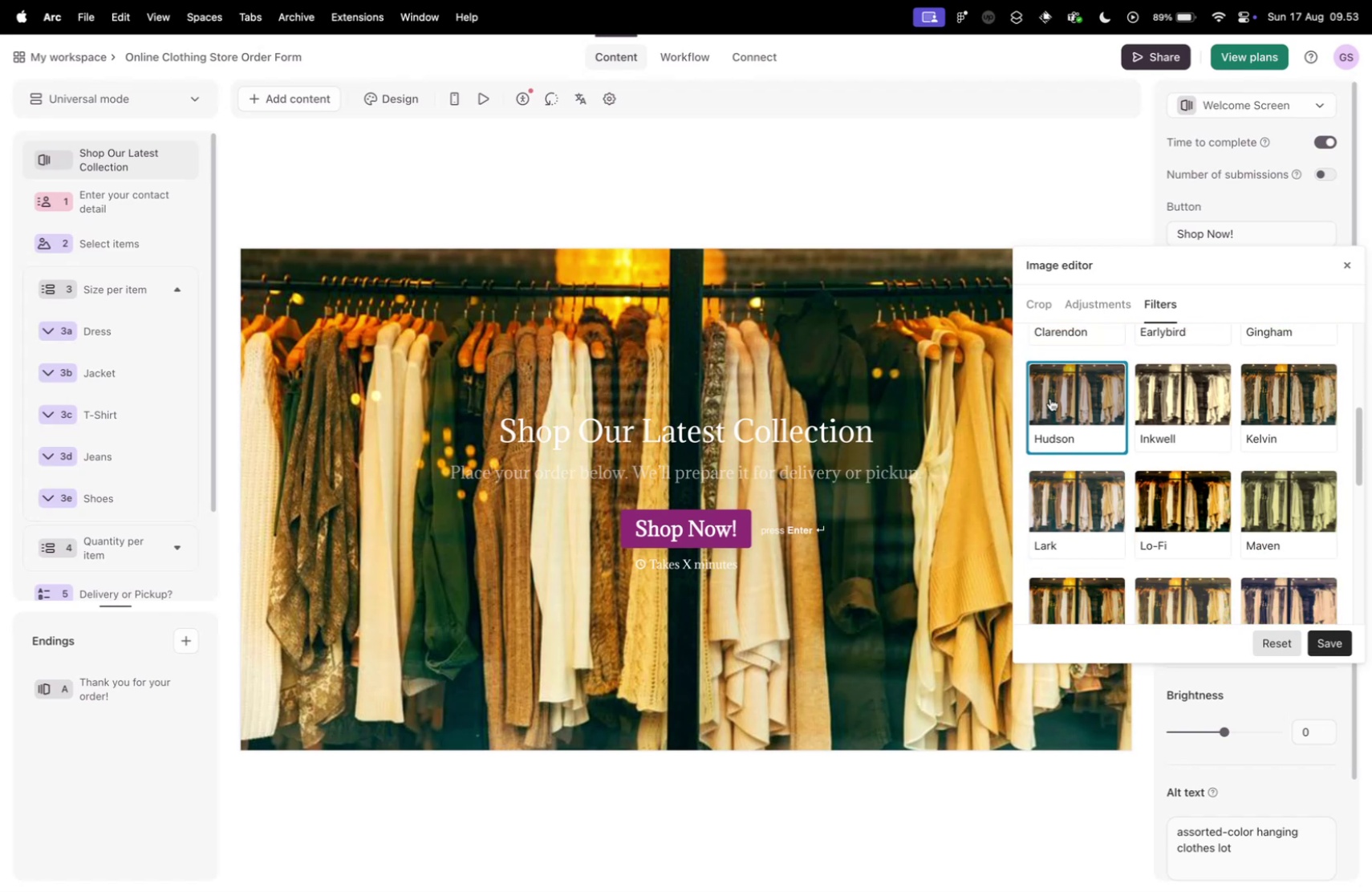 
left_click([1050, 398])
 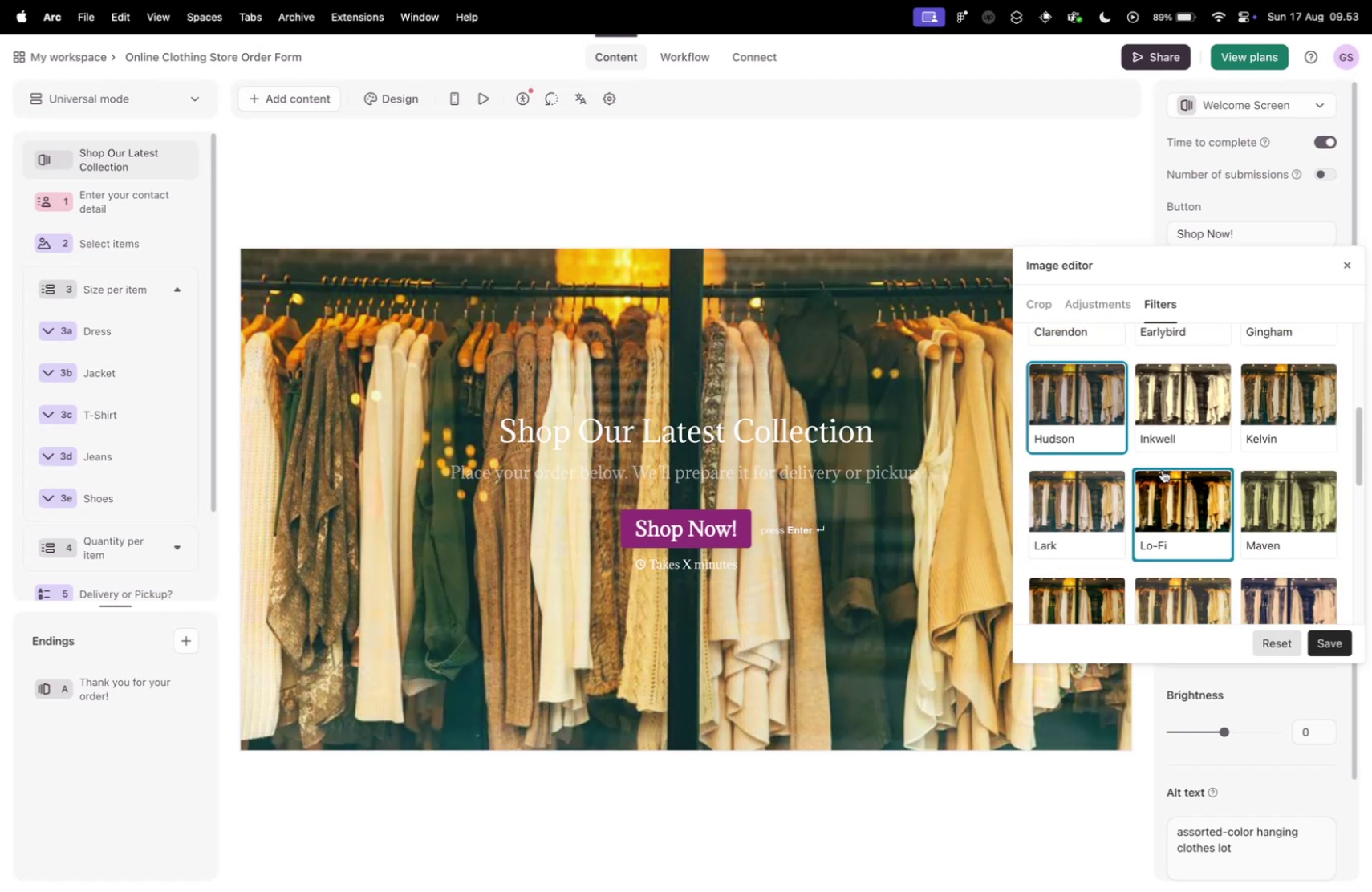 
scroll: coordinate [1110, 485], scroll_direction: down, amount: 28.0
 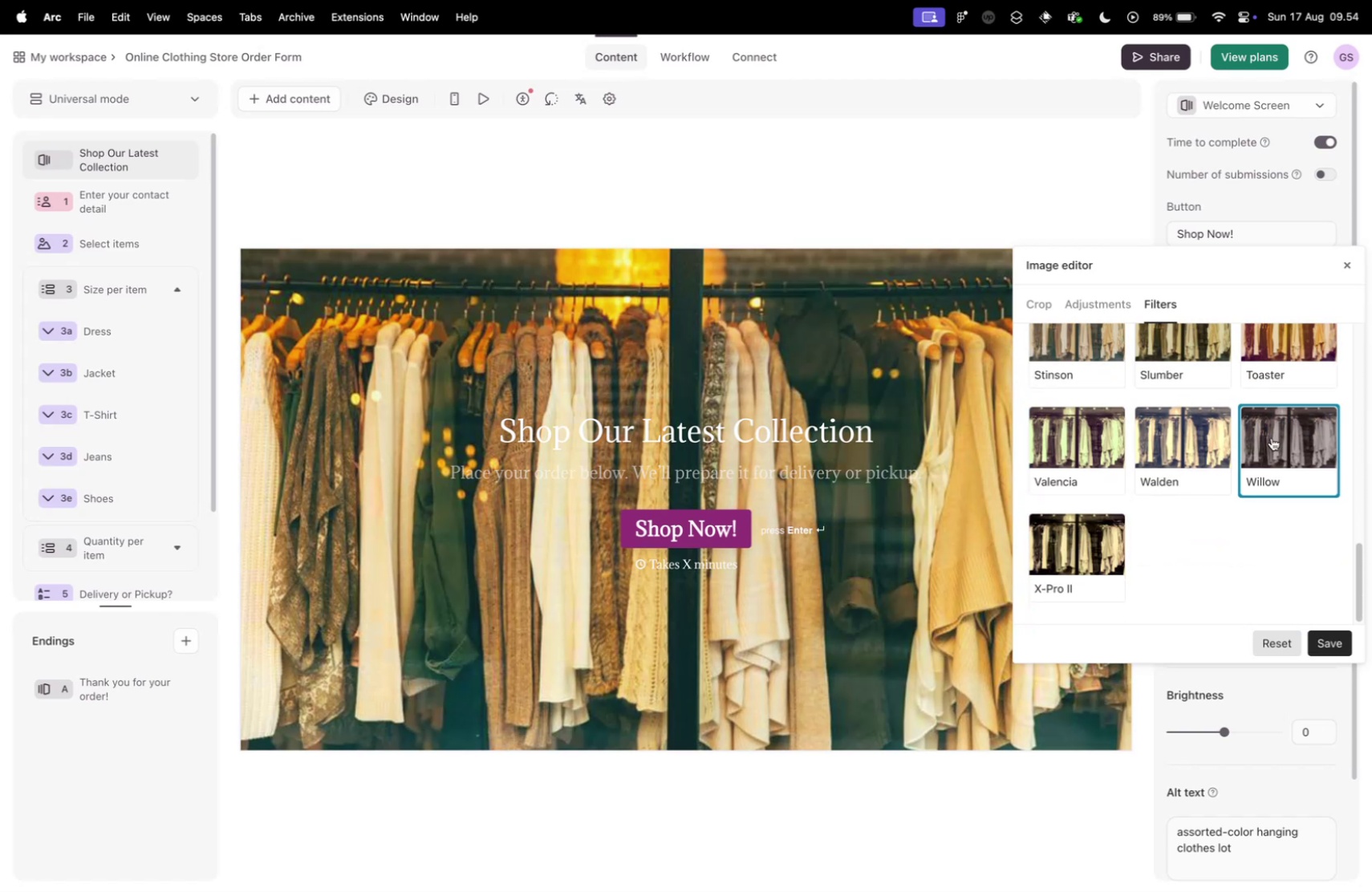 
left_click([1272, 437])
 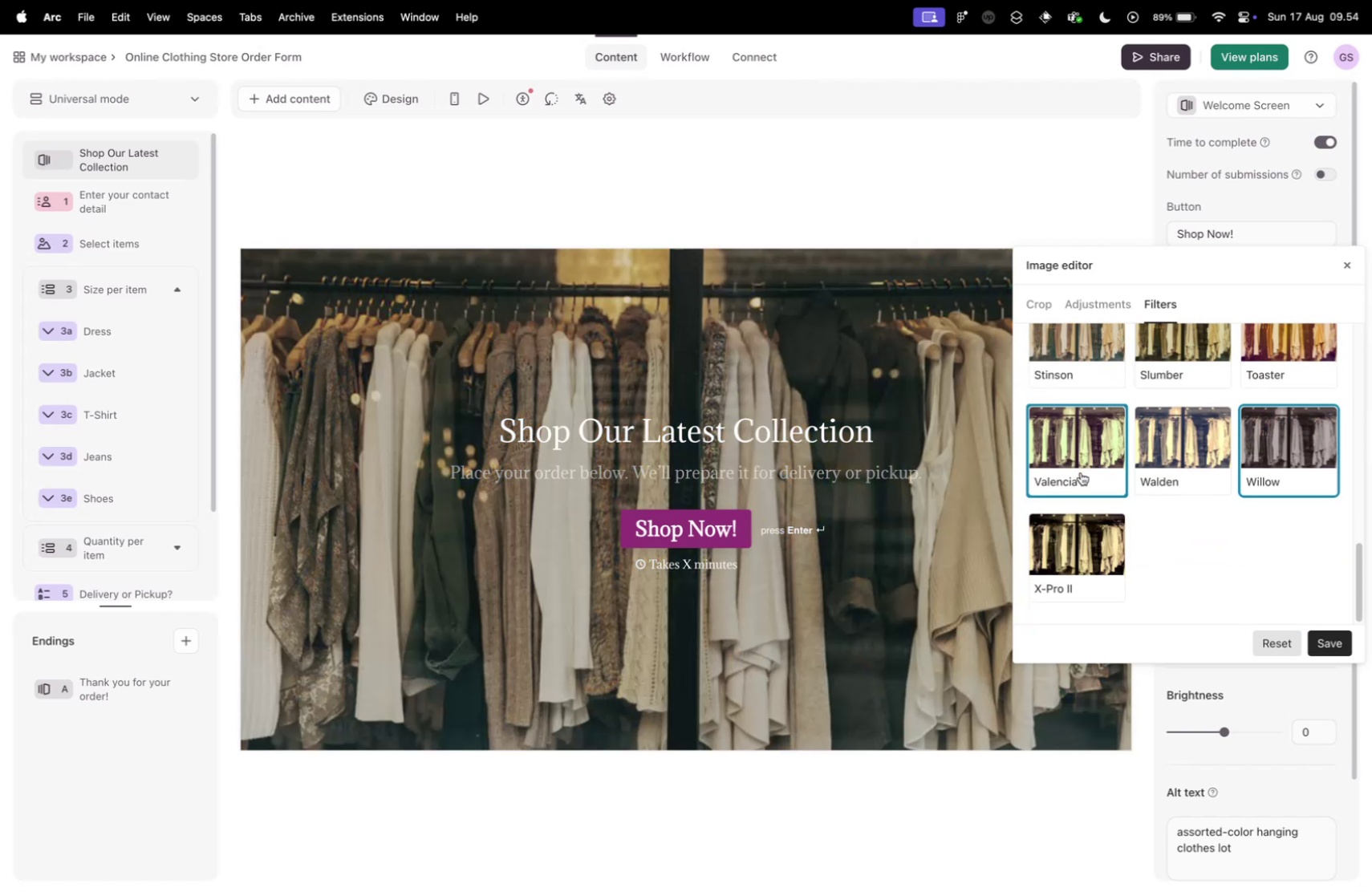 
scroll: coordinate [1079, 490], scroll_direction: up, amount: 37.0
 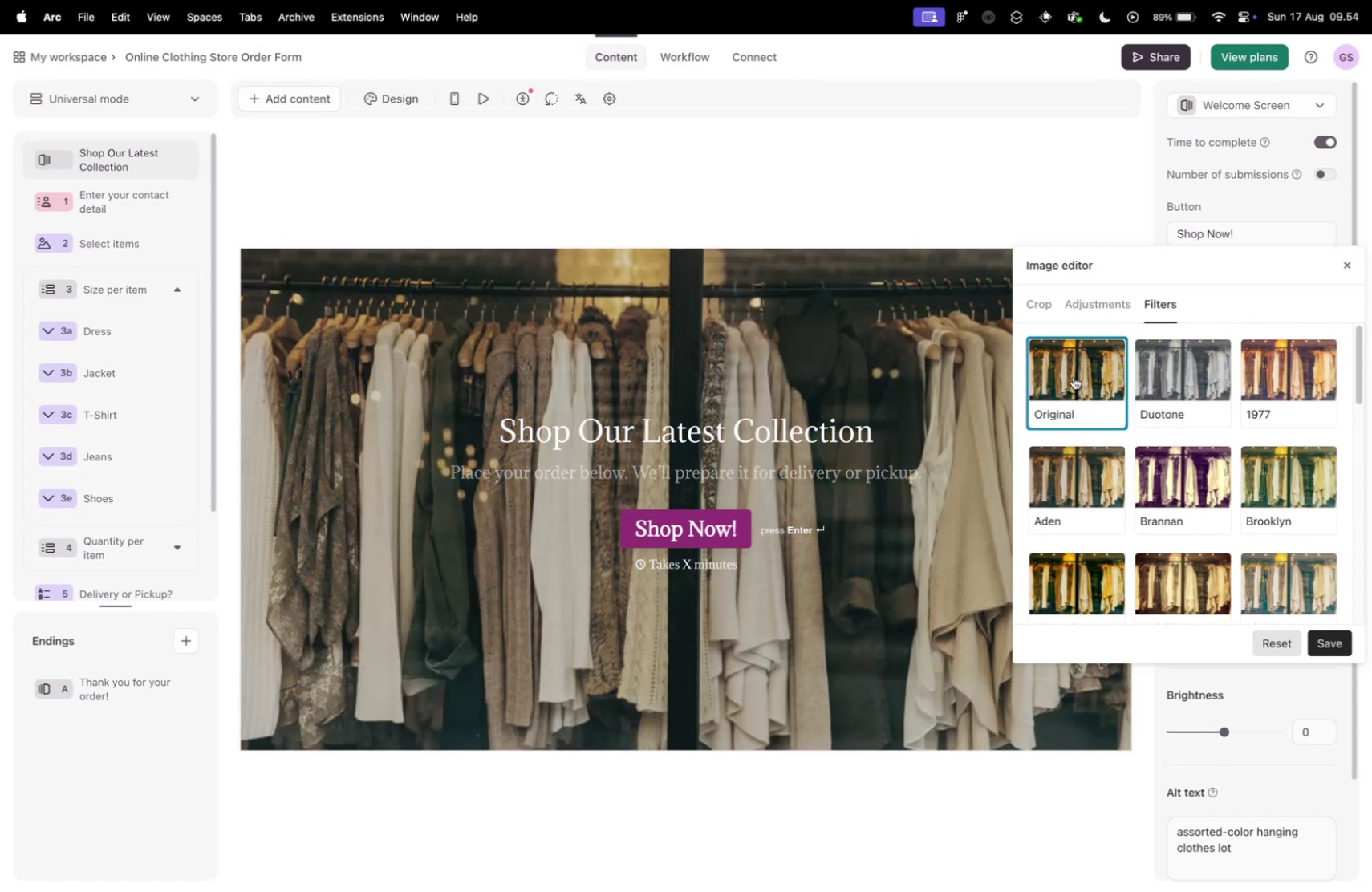 
left_click([1074, 376])
 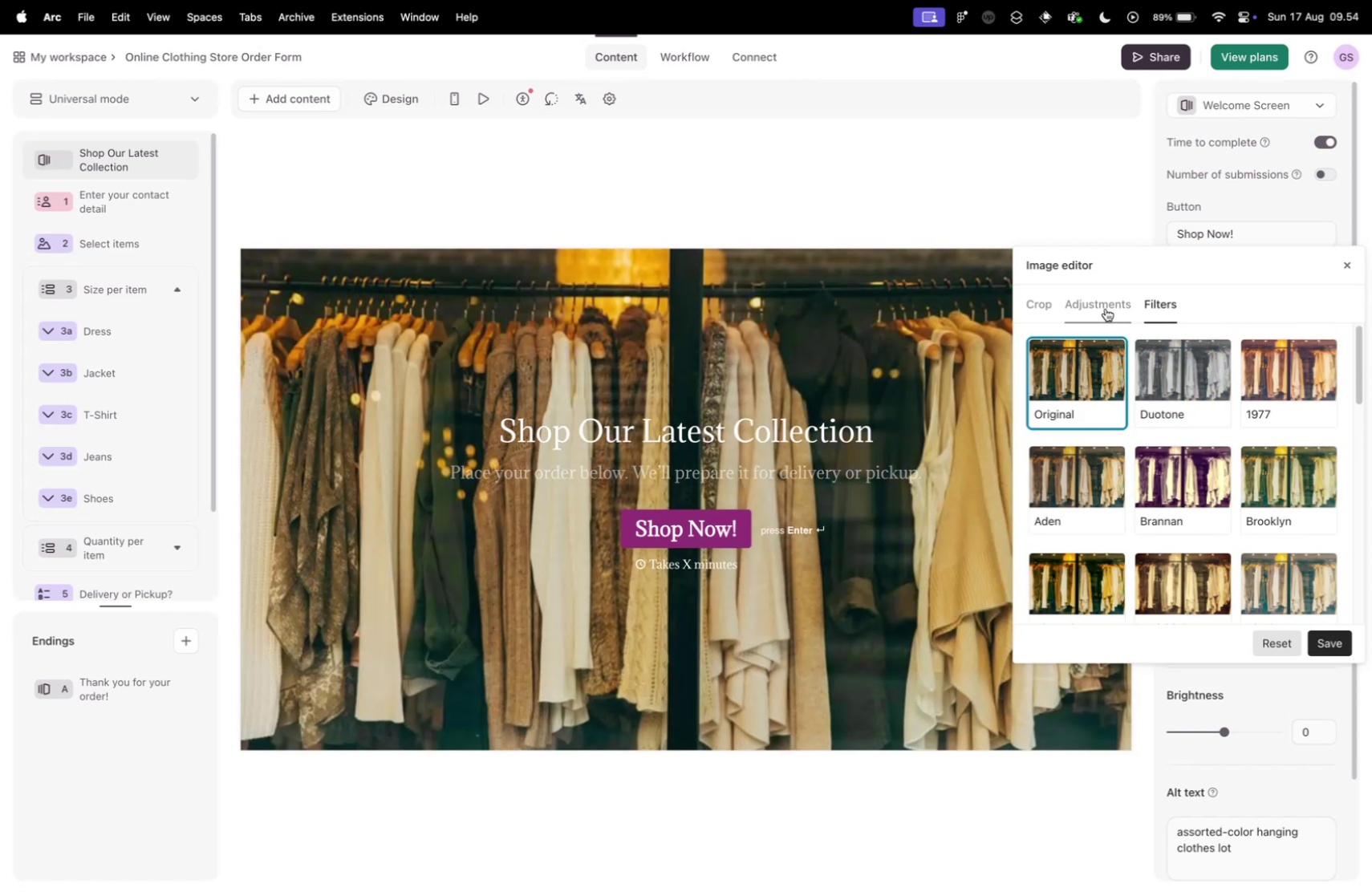 
left_click([1106, 308])
 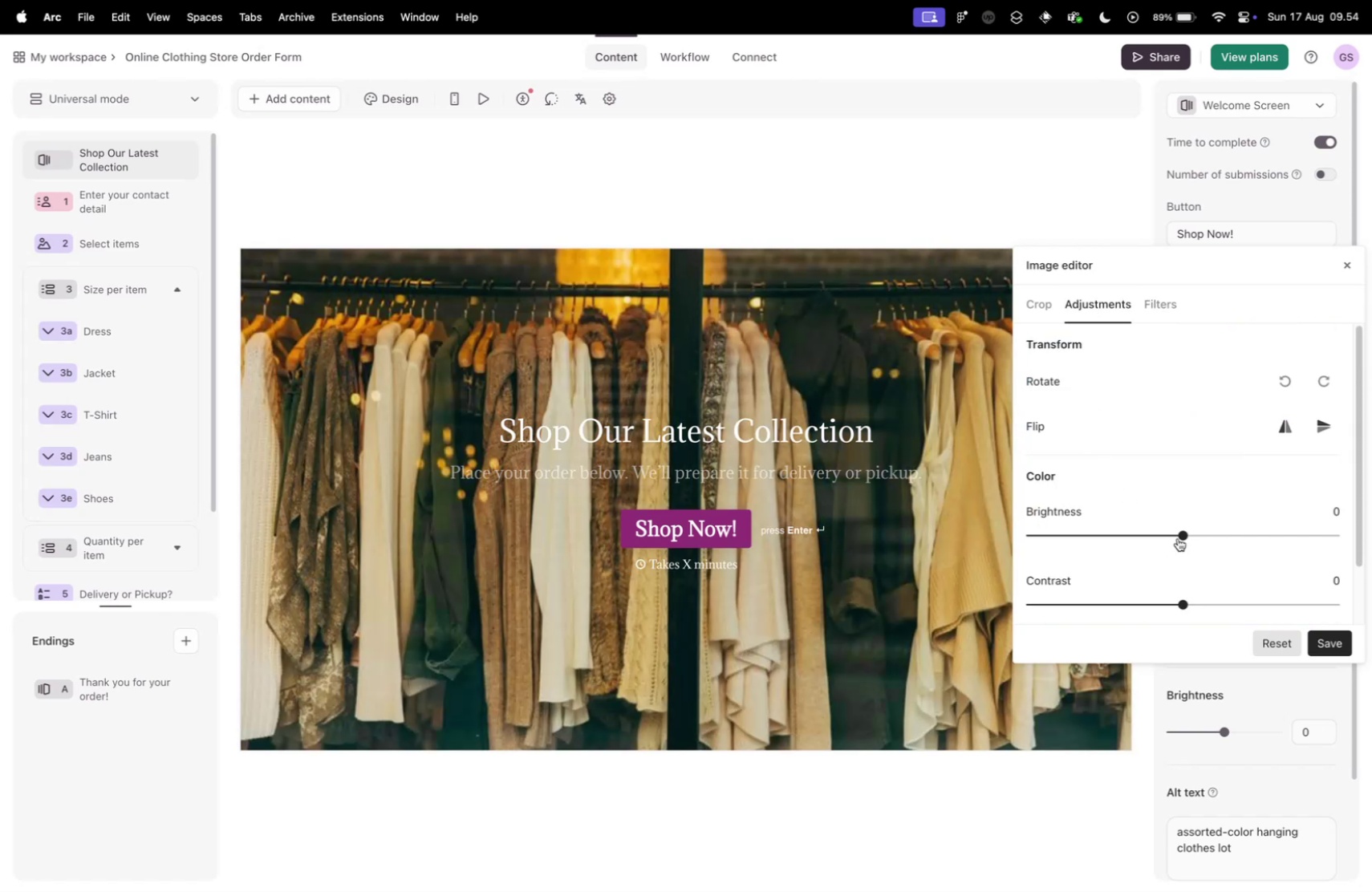 
left_click_drag(start_coordinate=[1179, 536], to_coordinate=[1106, 530])
 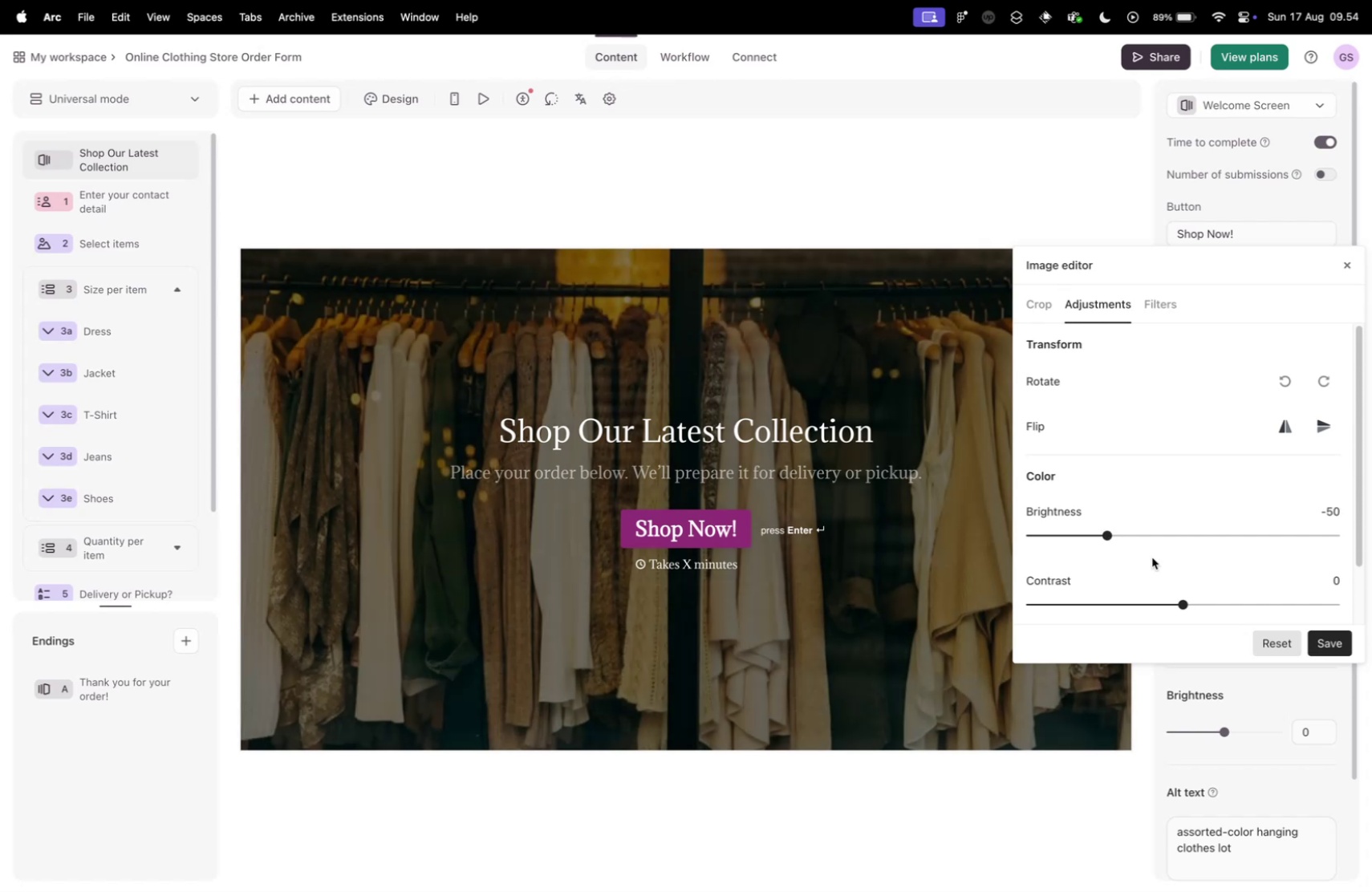 
scroll: coordinate [1145, 555], scroll_direction: down, amount: 15.0
 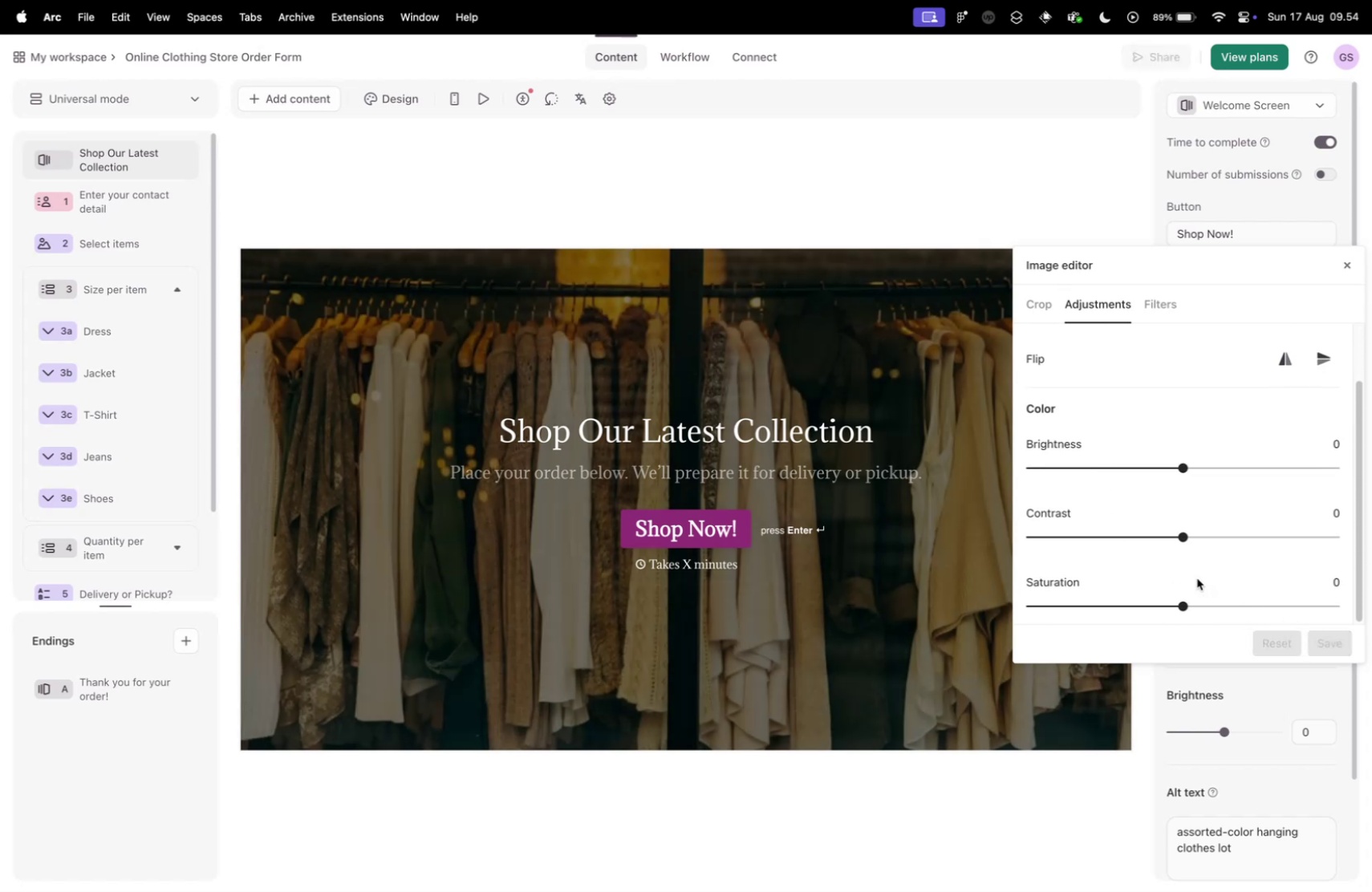 
wait(6.92)
 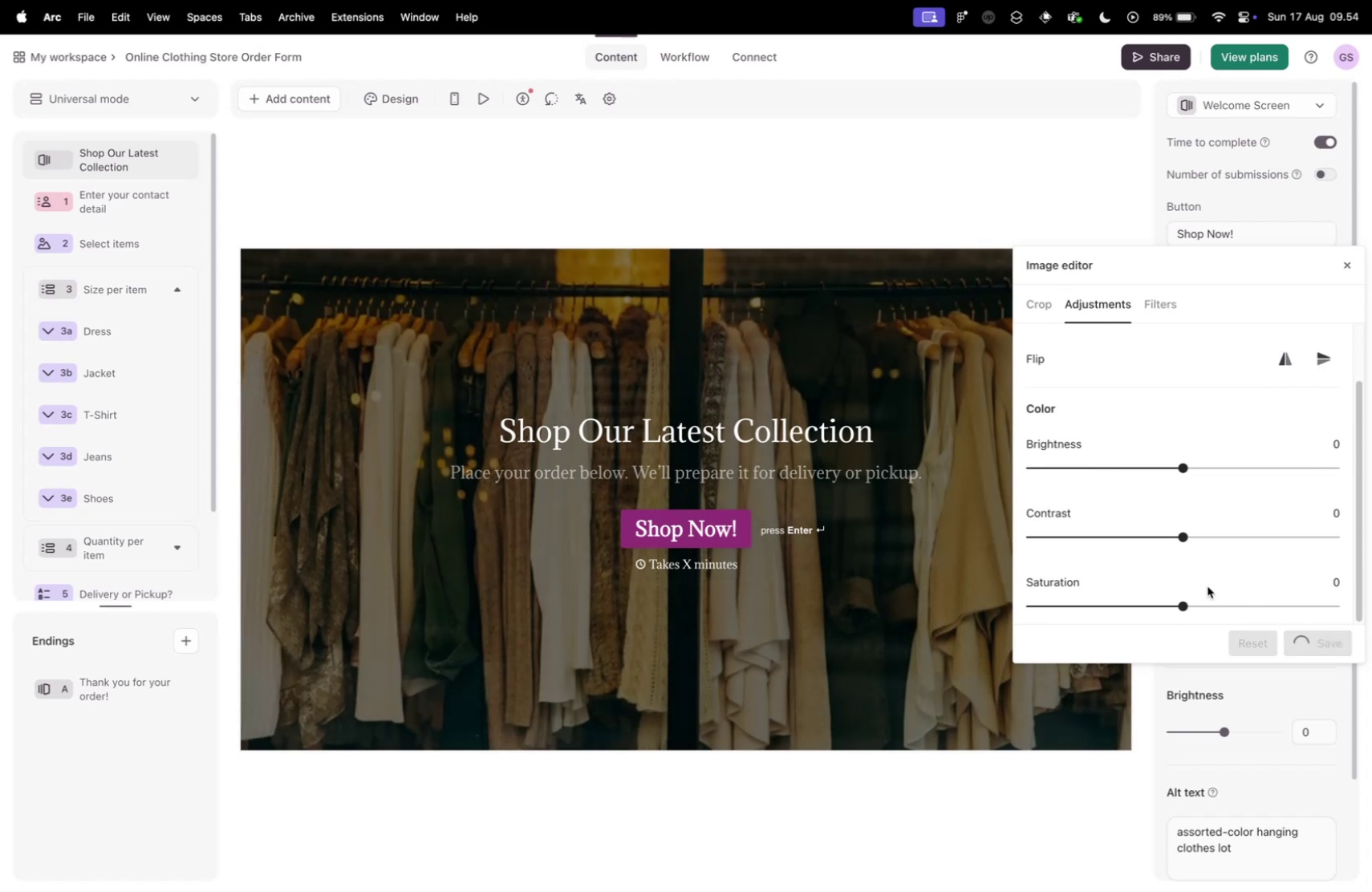 
left_click([1325, 141])
 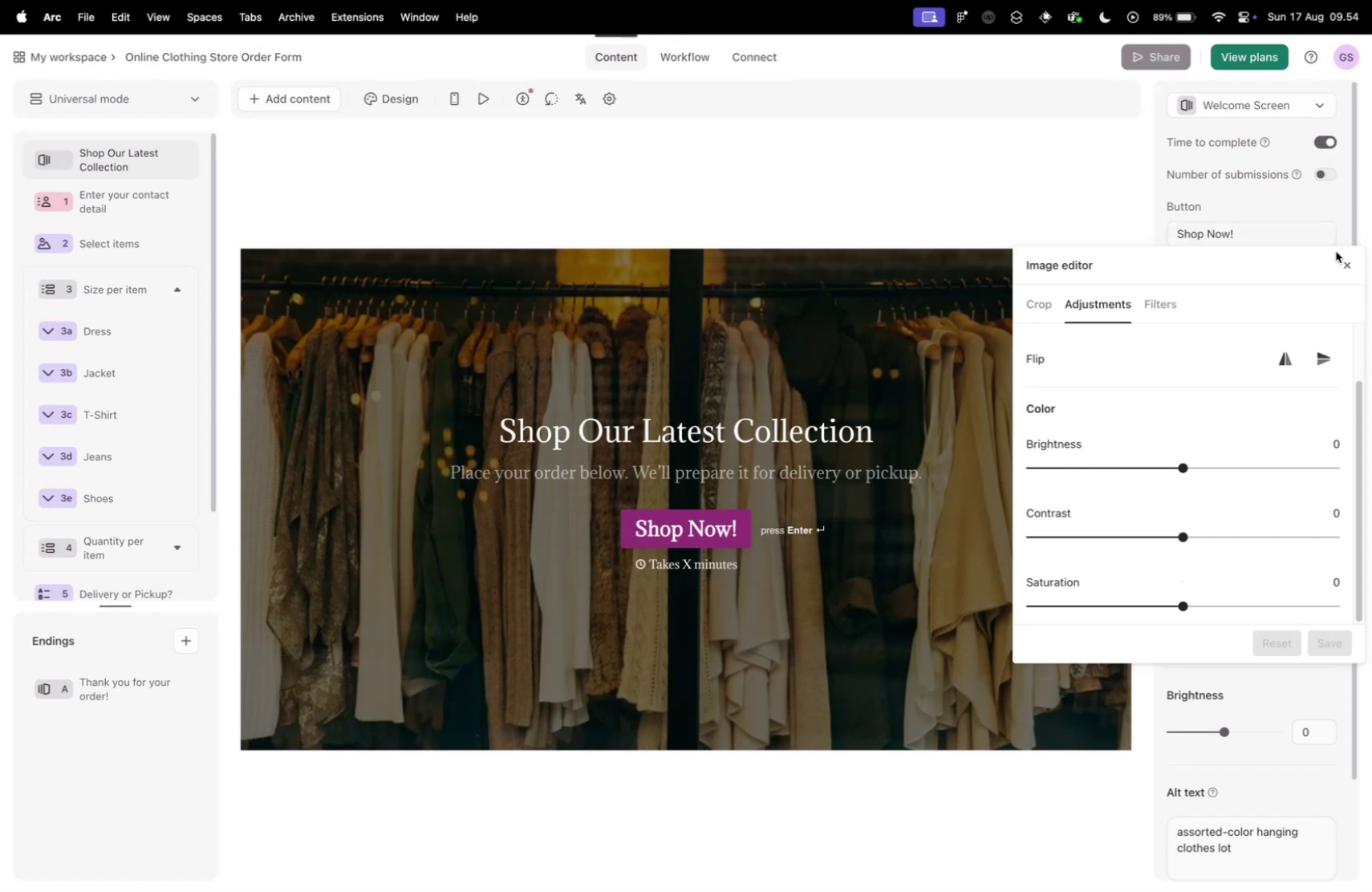 
left_click([1346, 265])
 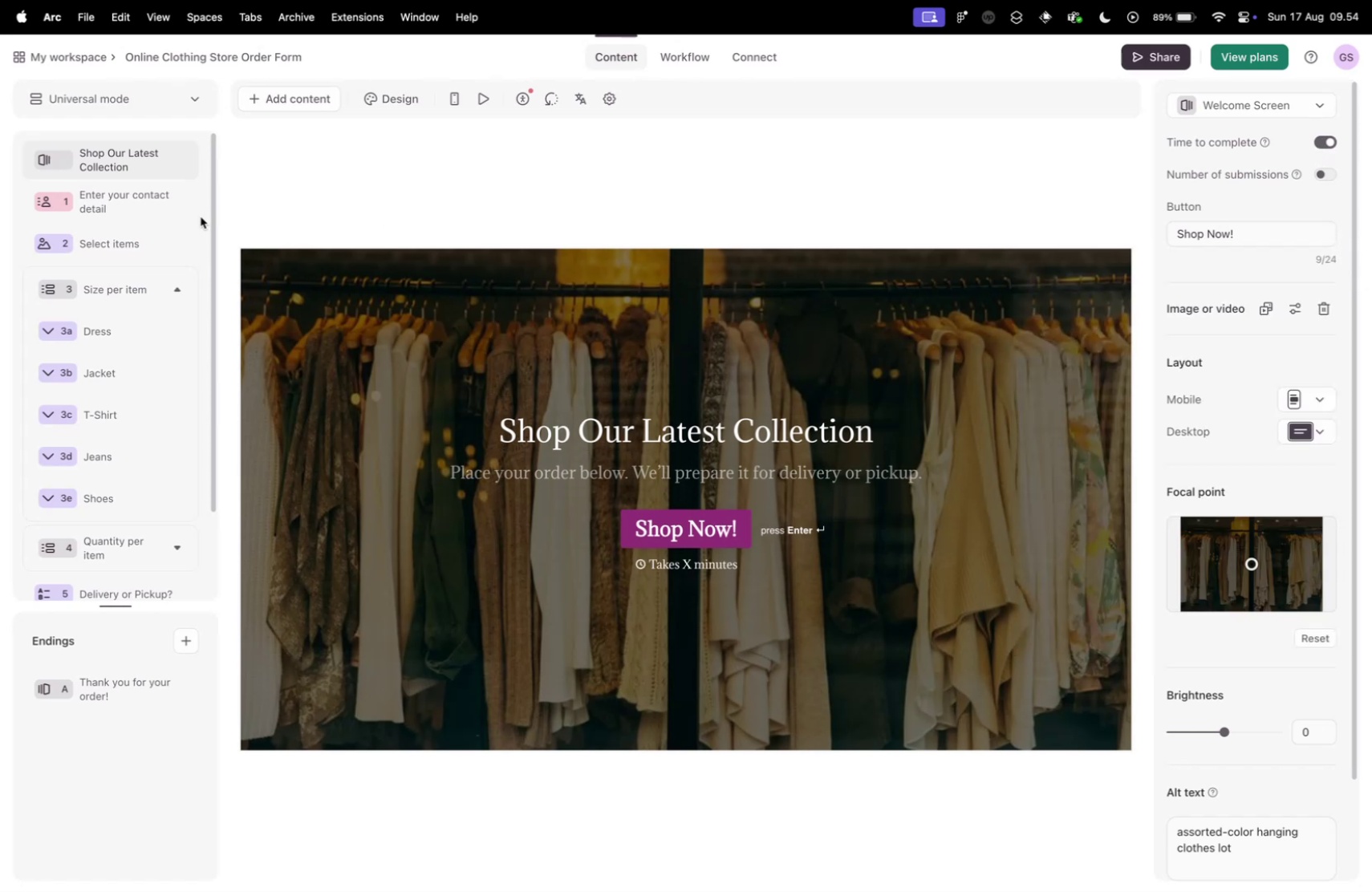 
left_click([270, 97])
 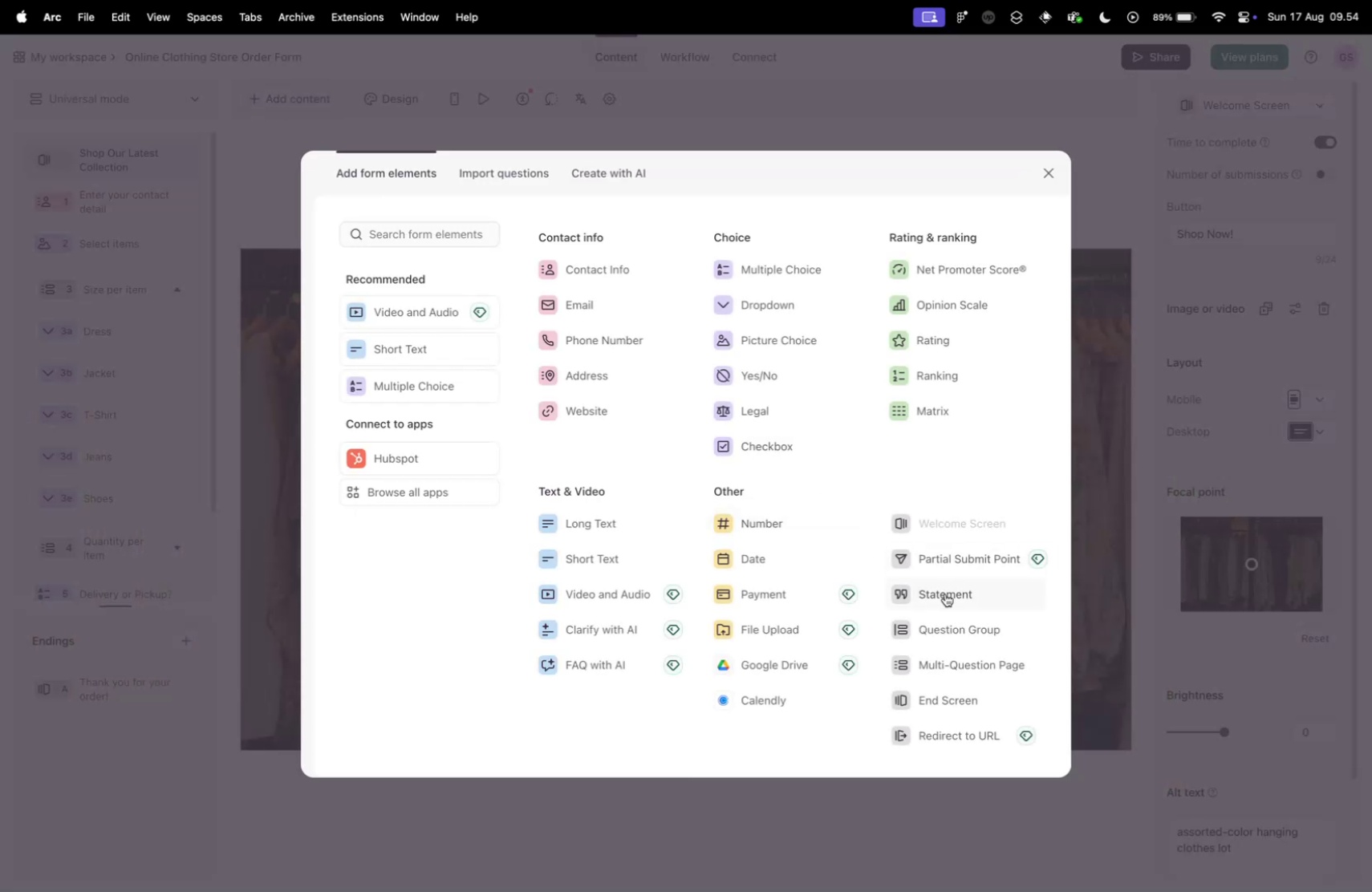 
left_click([945, 593])
 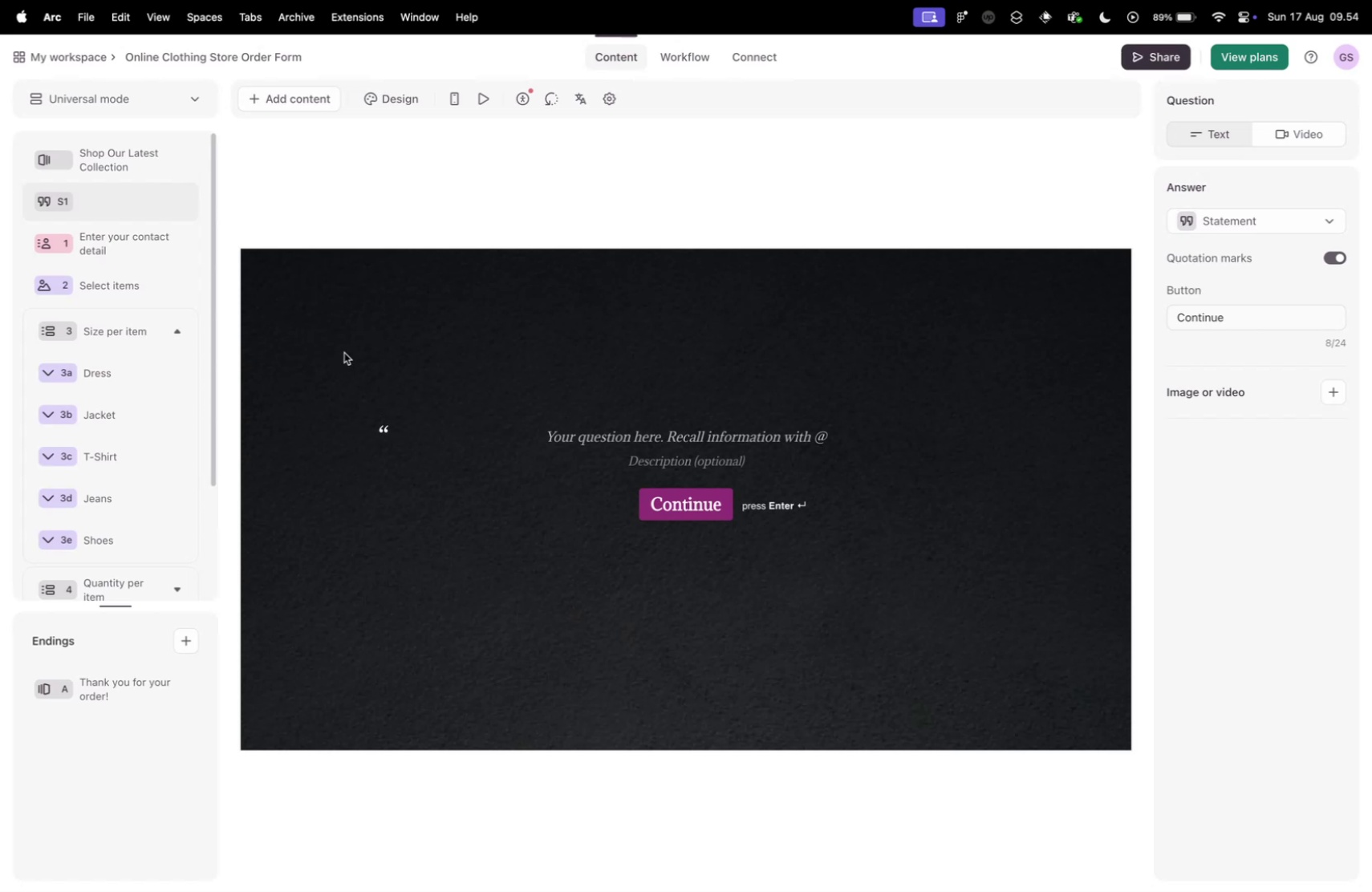 
left_click([280, 99])
 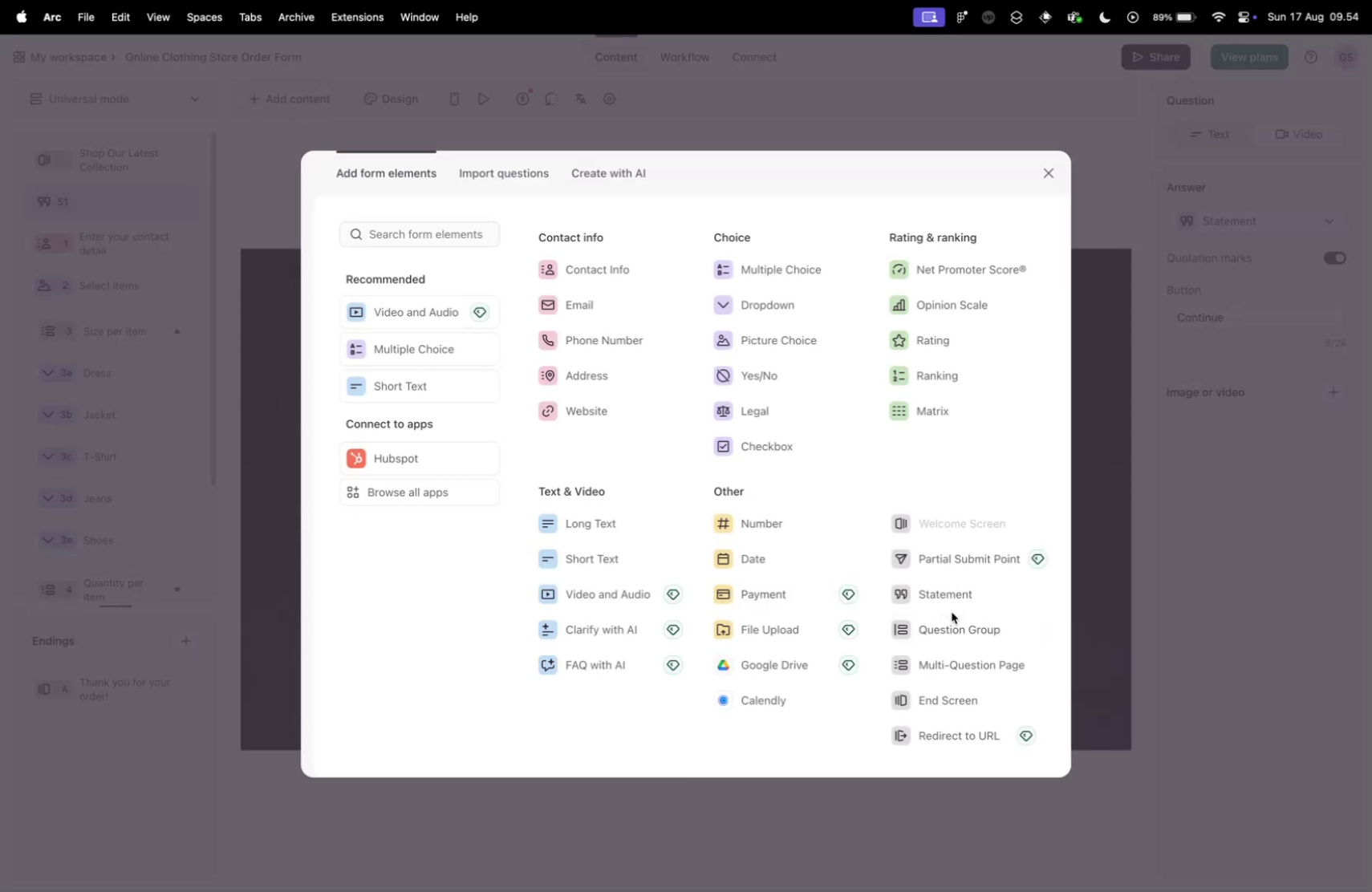 
scroll: coordinate [954, 614], scroll_direction: down, amount: 8.0
 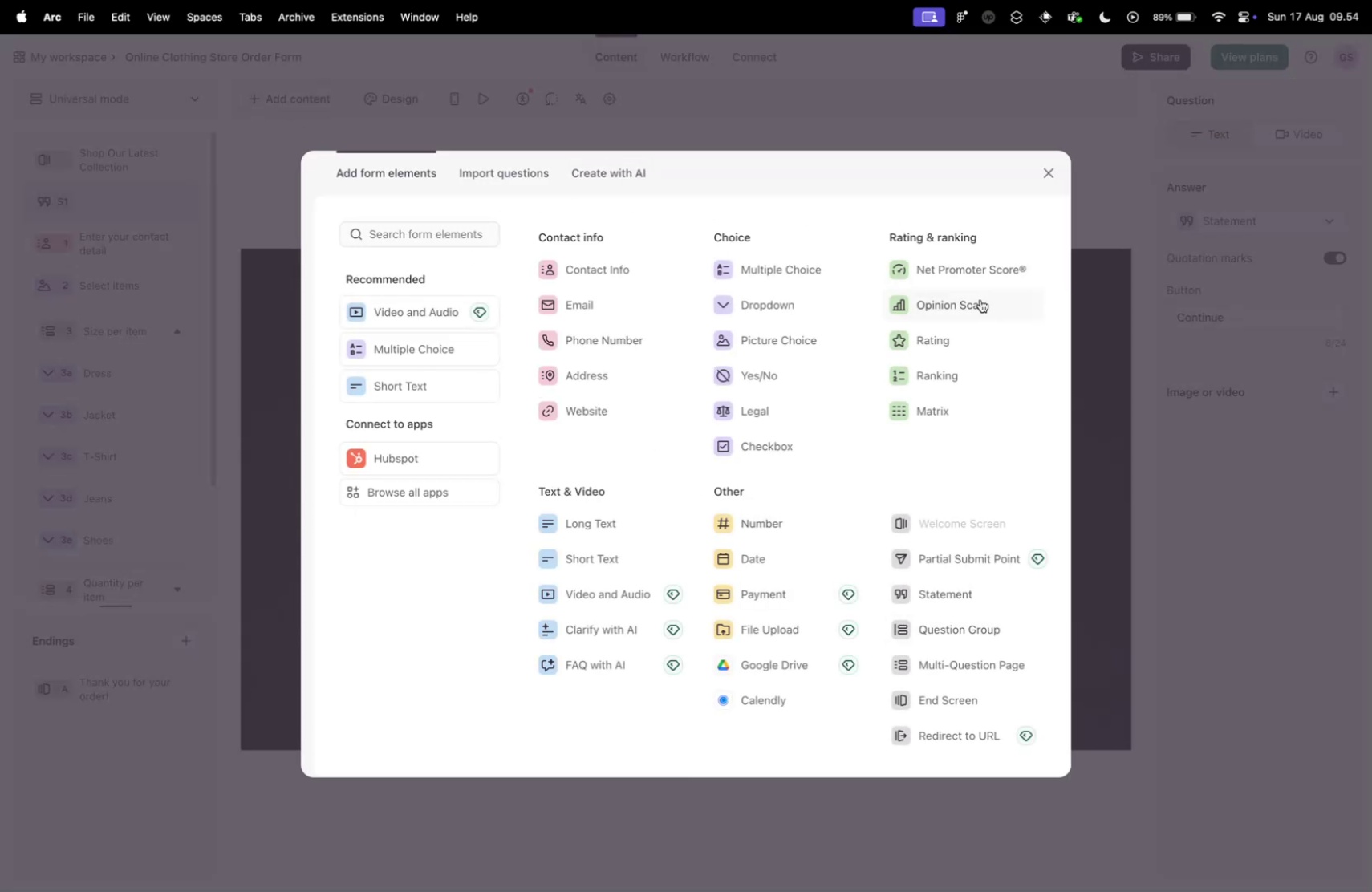 
left_click([980, 265])
 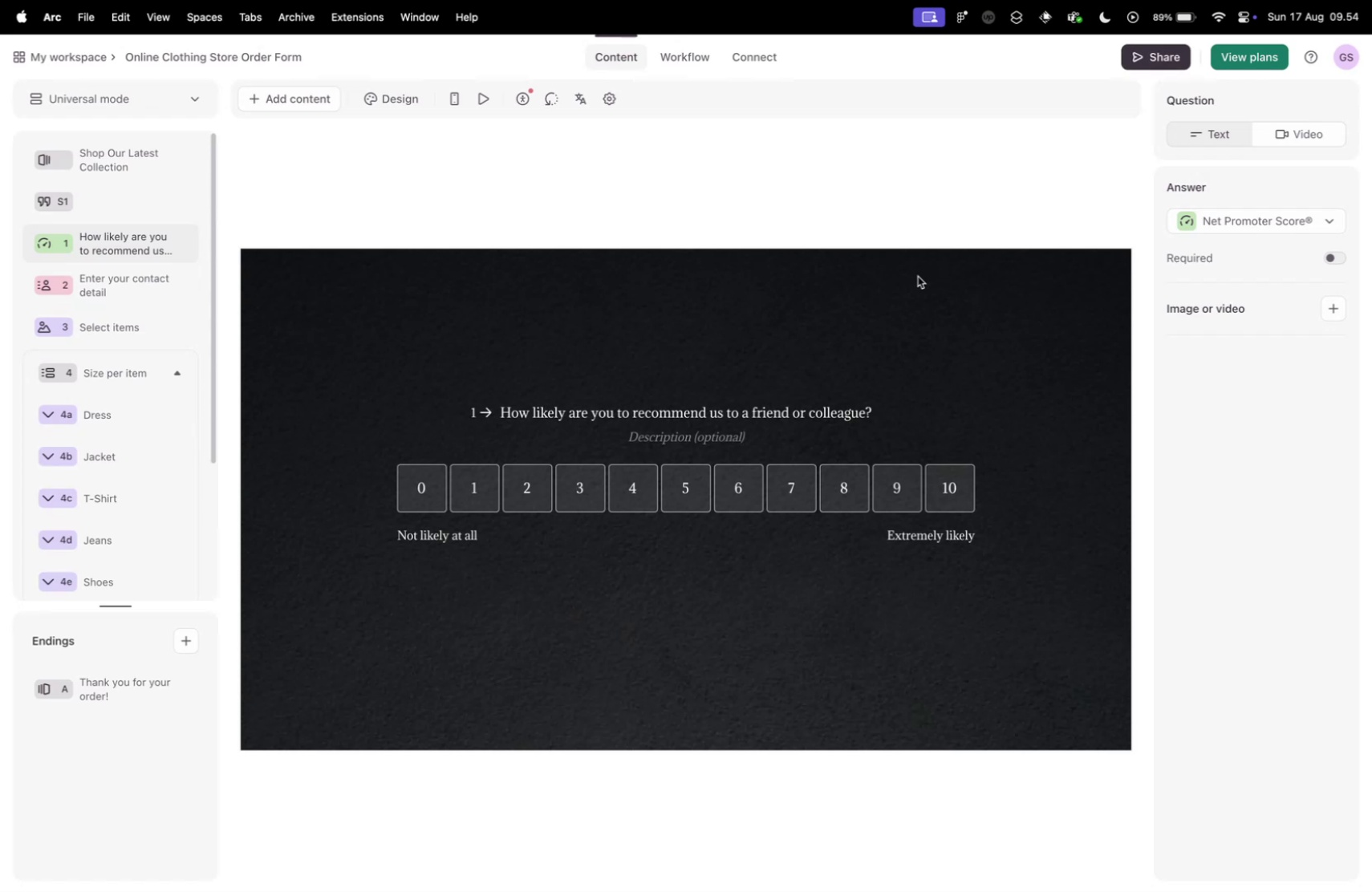 
wait(8.99)
 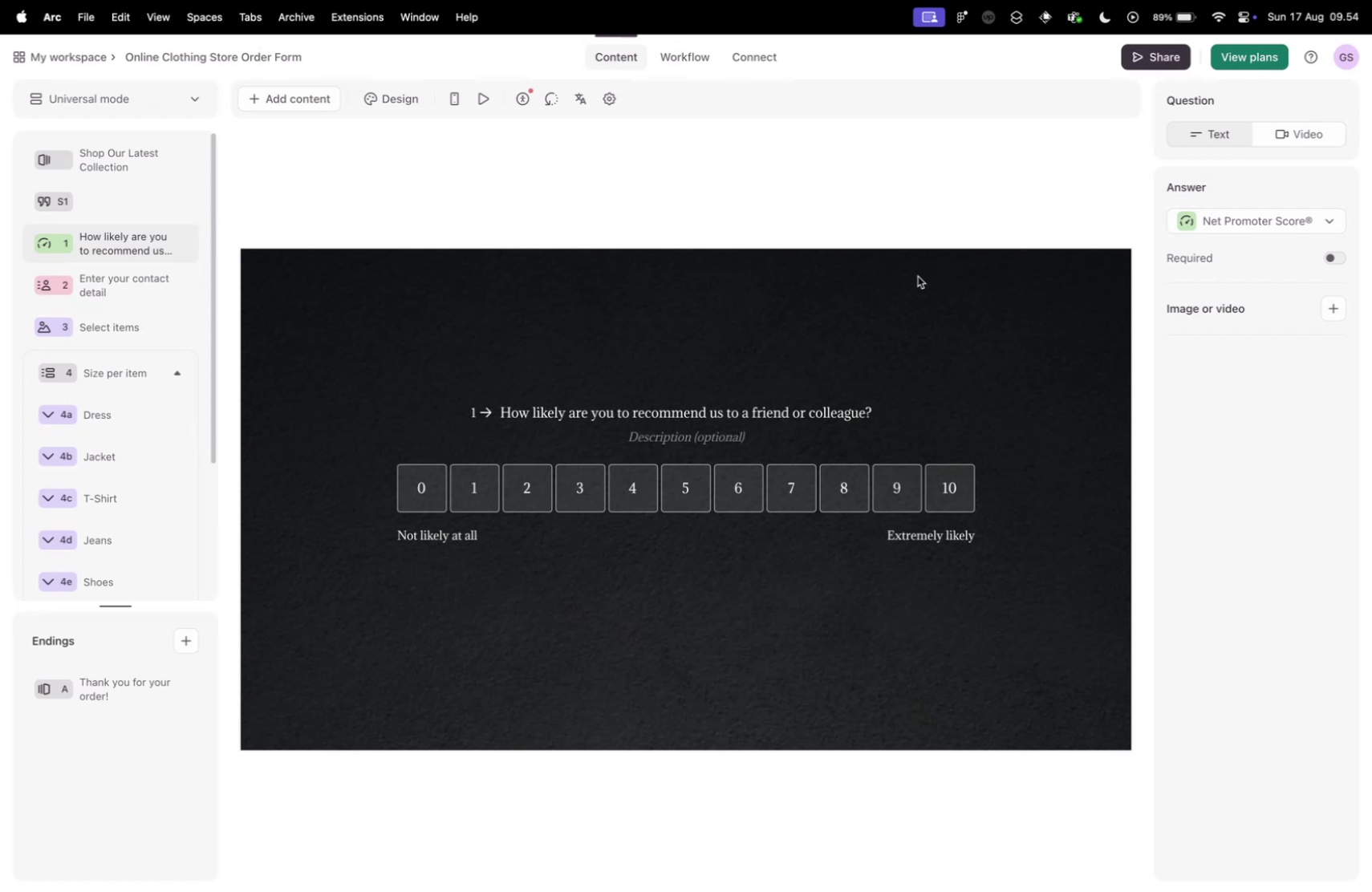 
left_click([262, 263])
 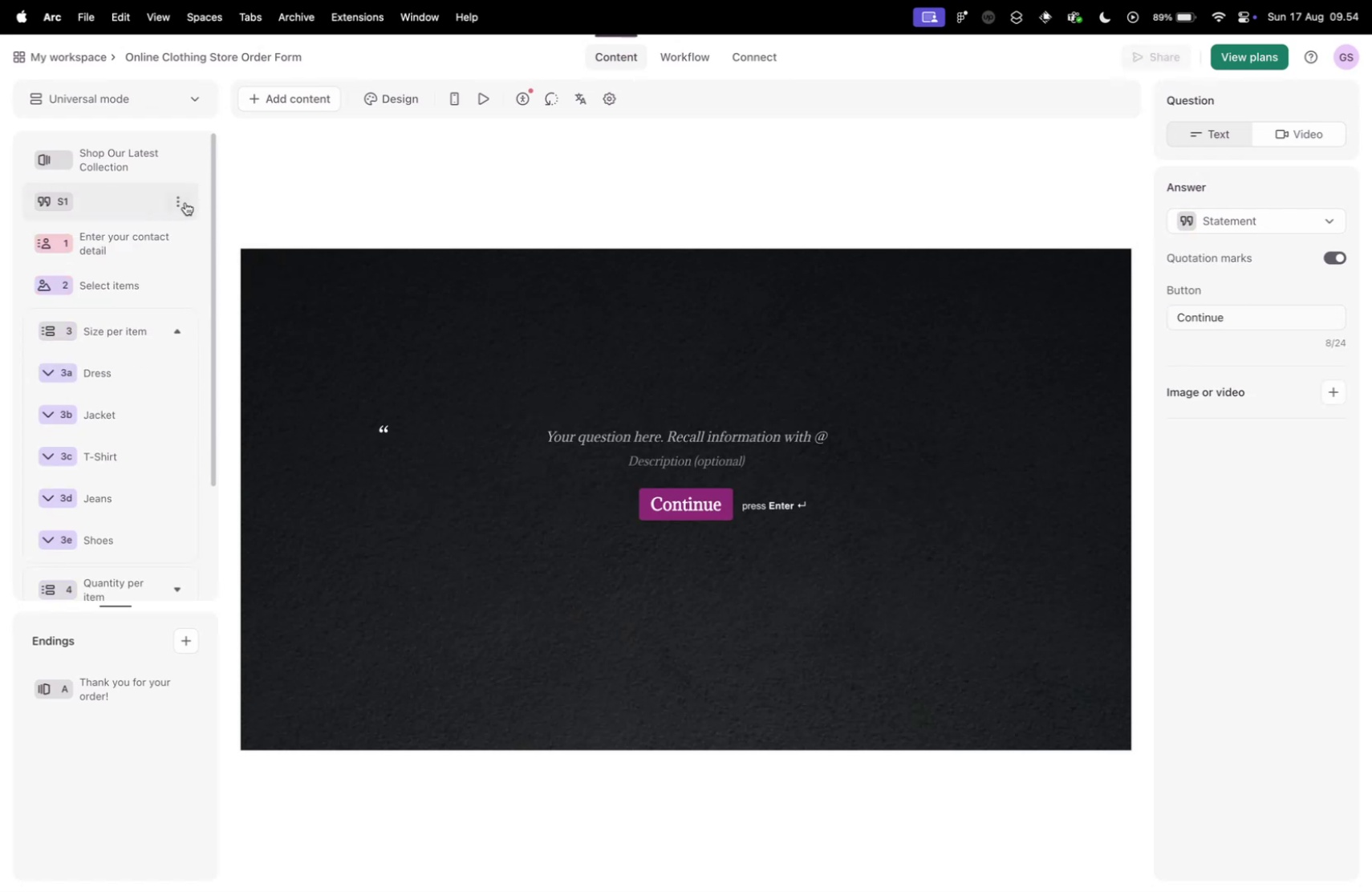 
left_click([185, 202])
 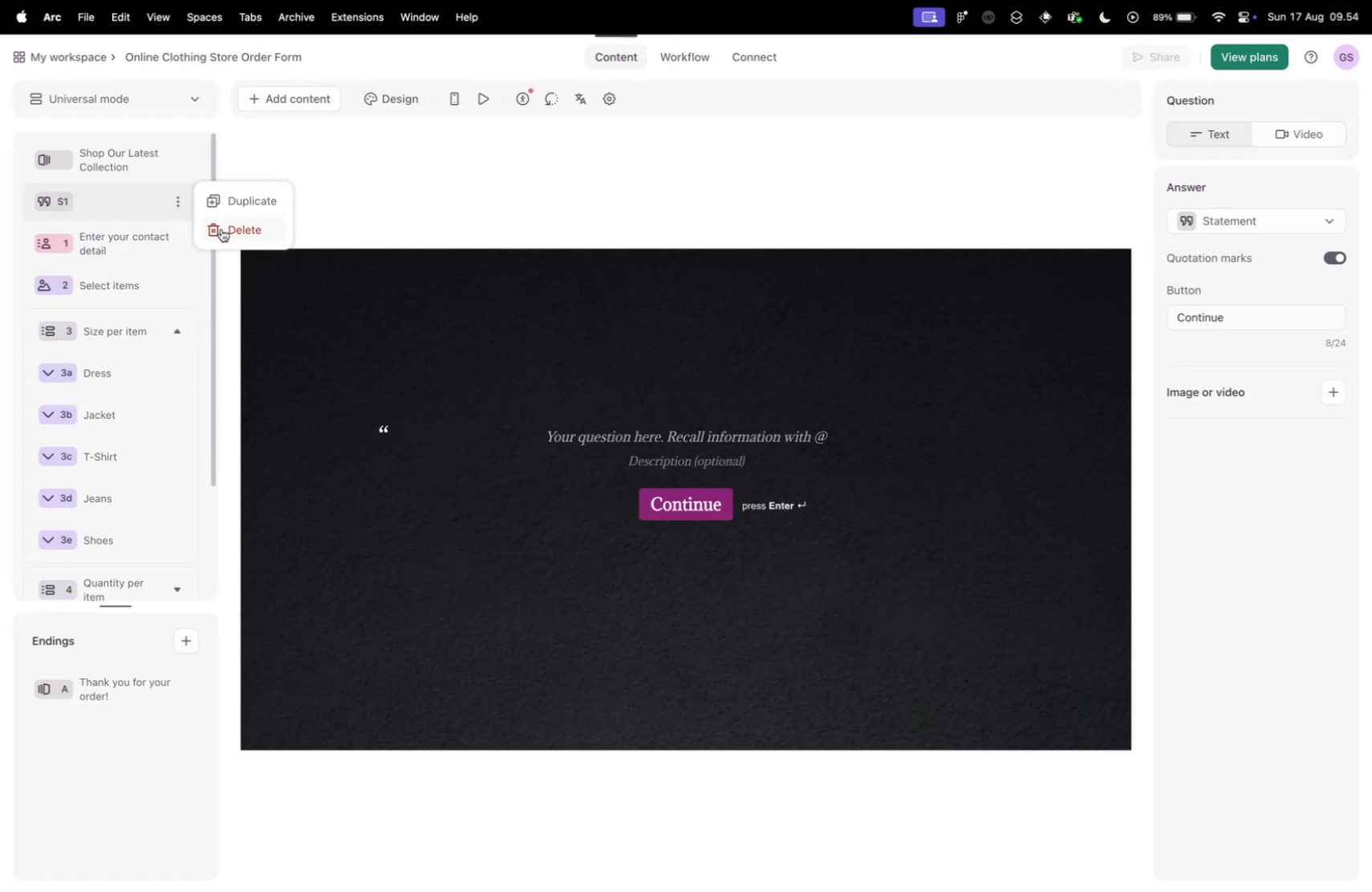 
left_click([221, 229])
 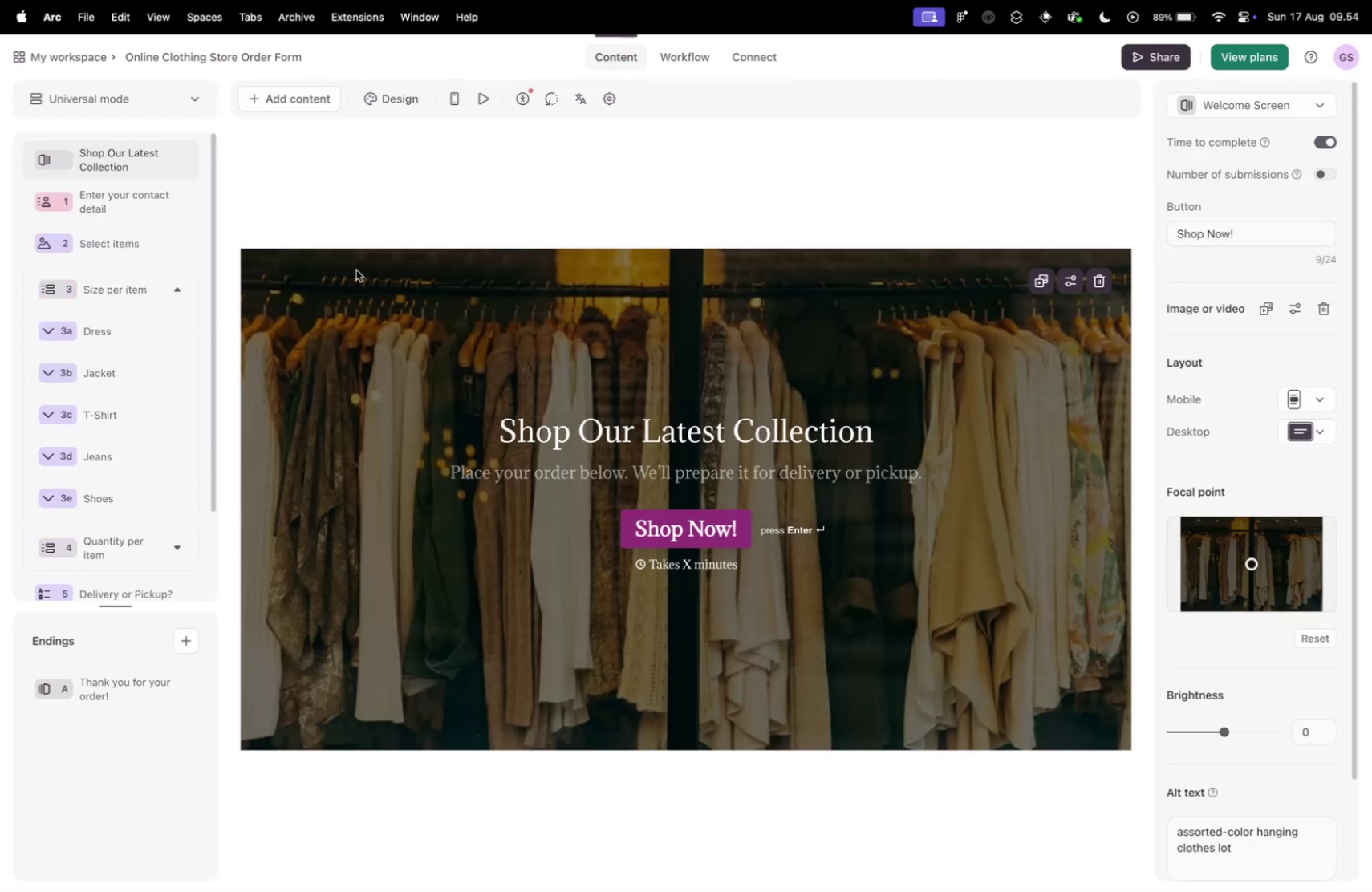 
left_click([127, 249])
 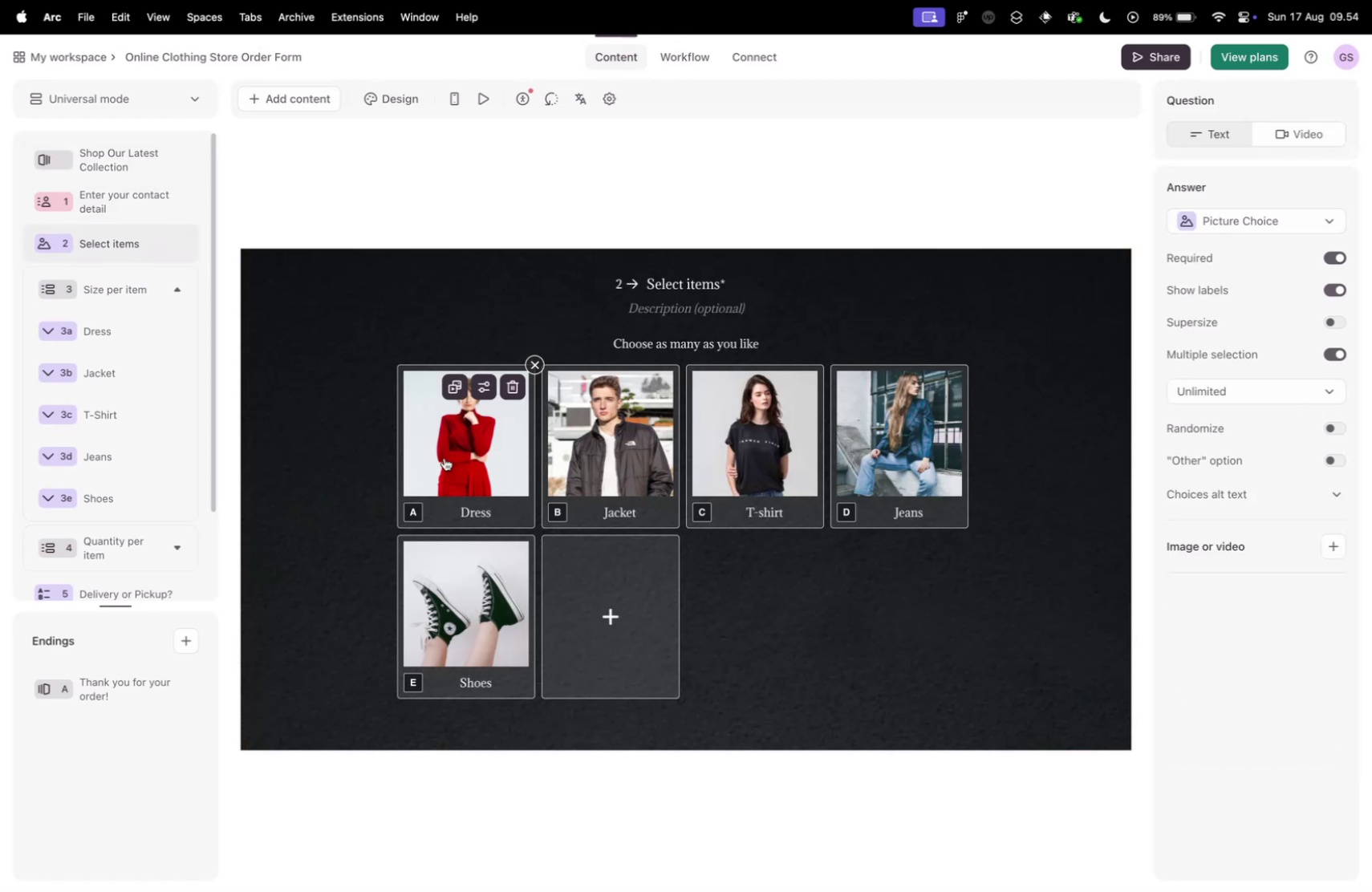 
left_click([417, 510])
 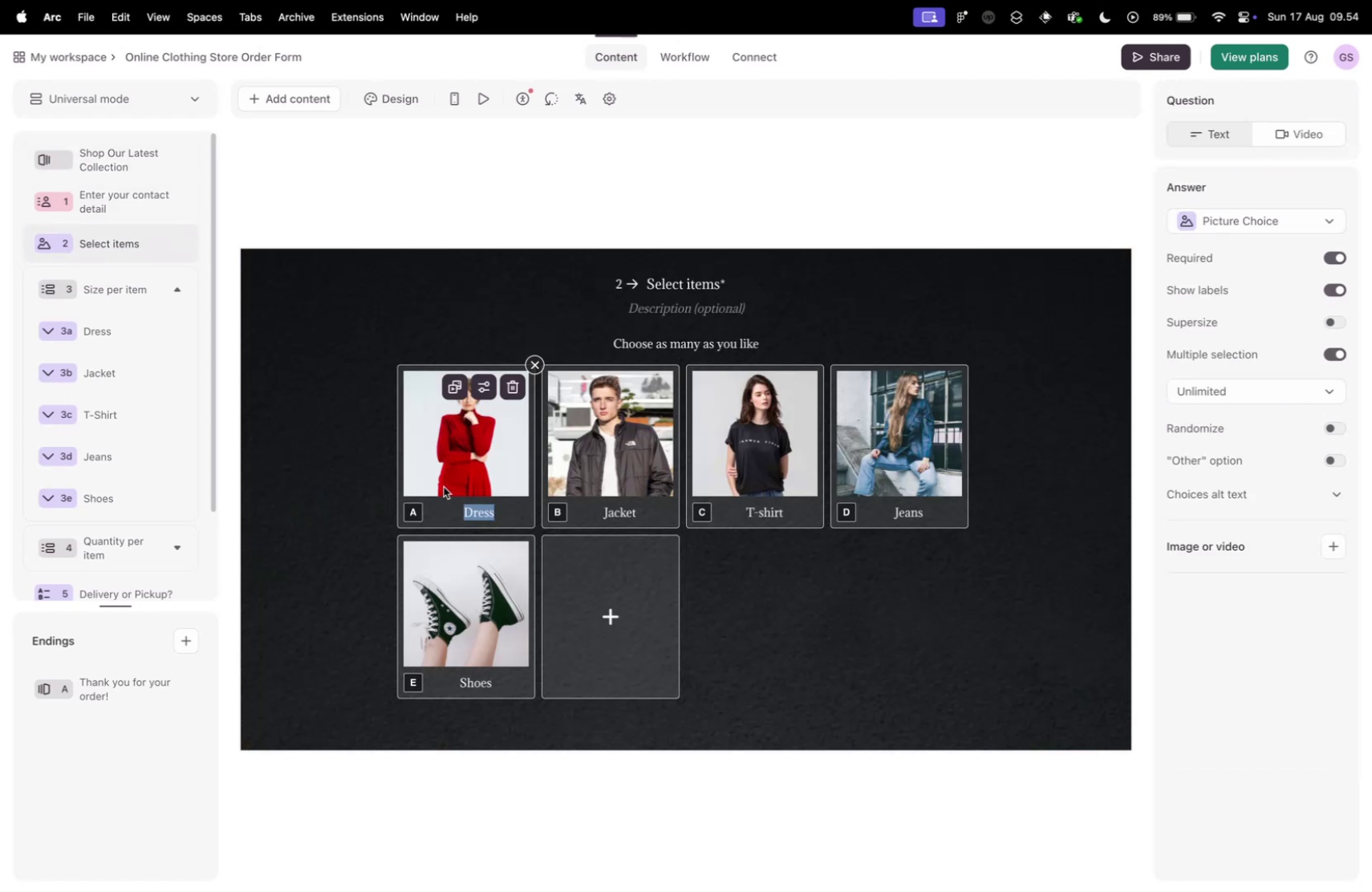 
left_click([444, 486])
 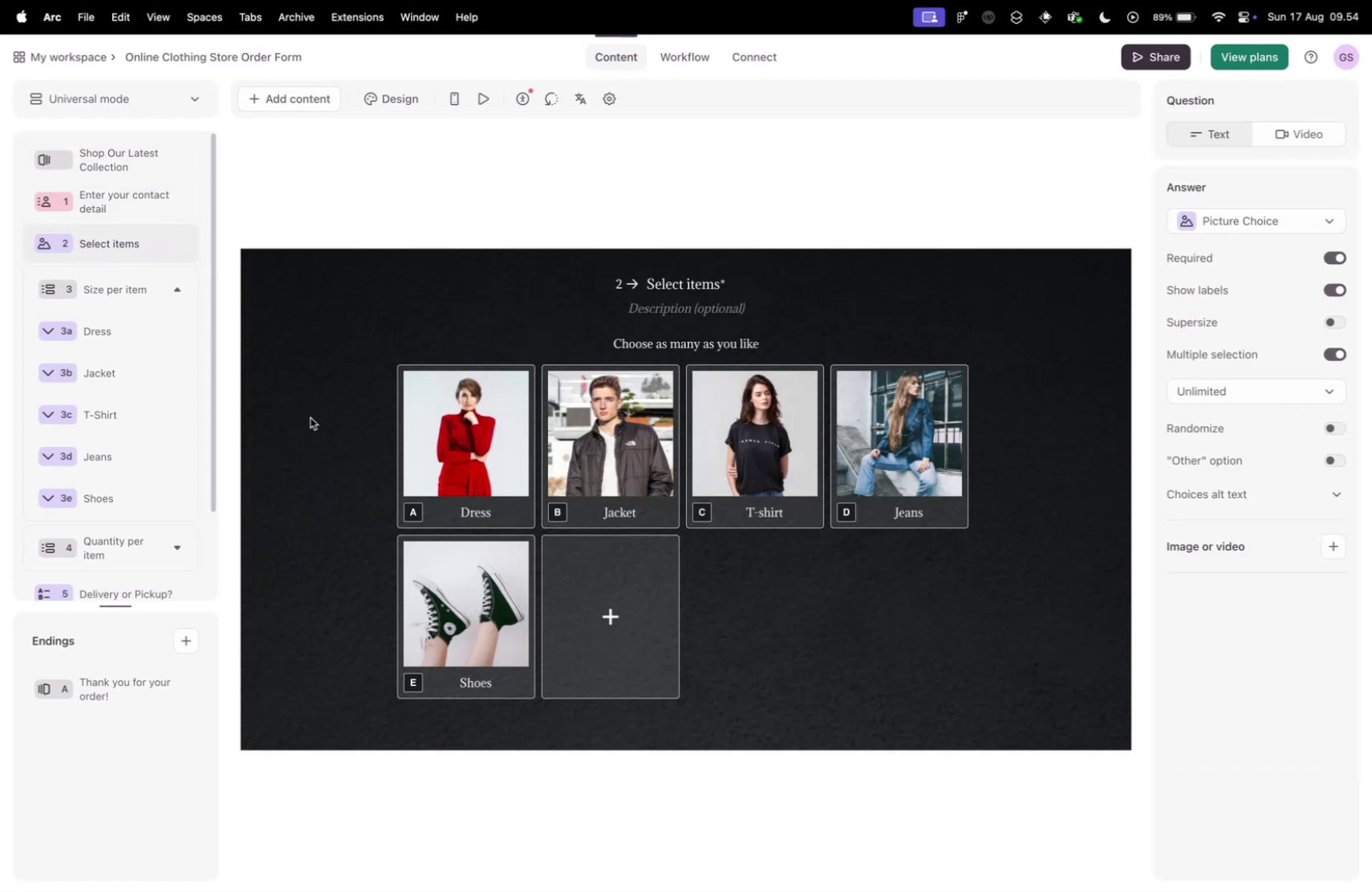 
left_click([311, 417])
 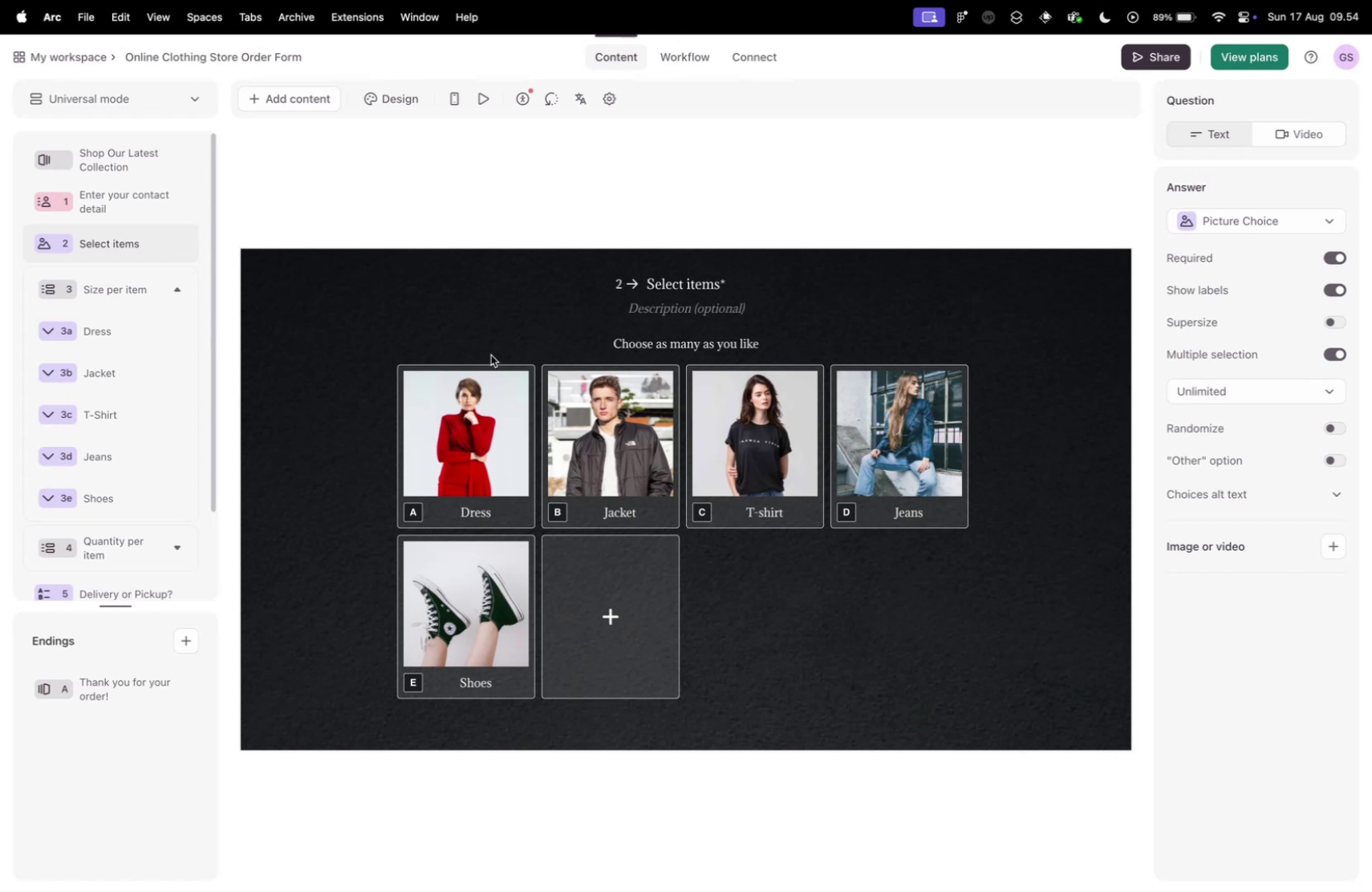 
wait(6.14)
 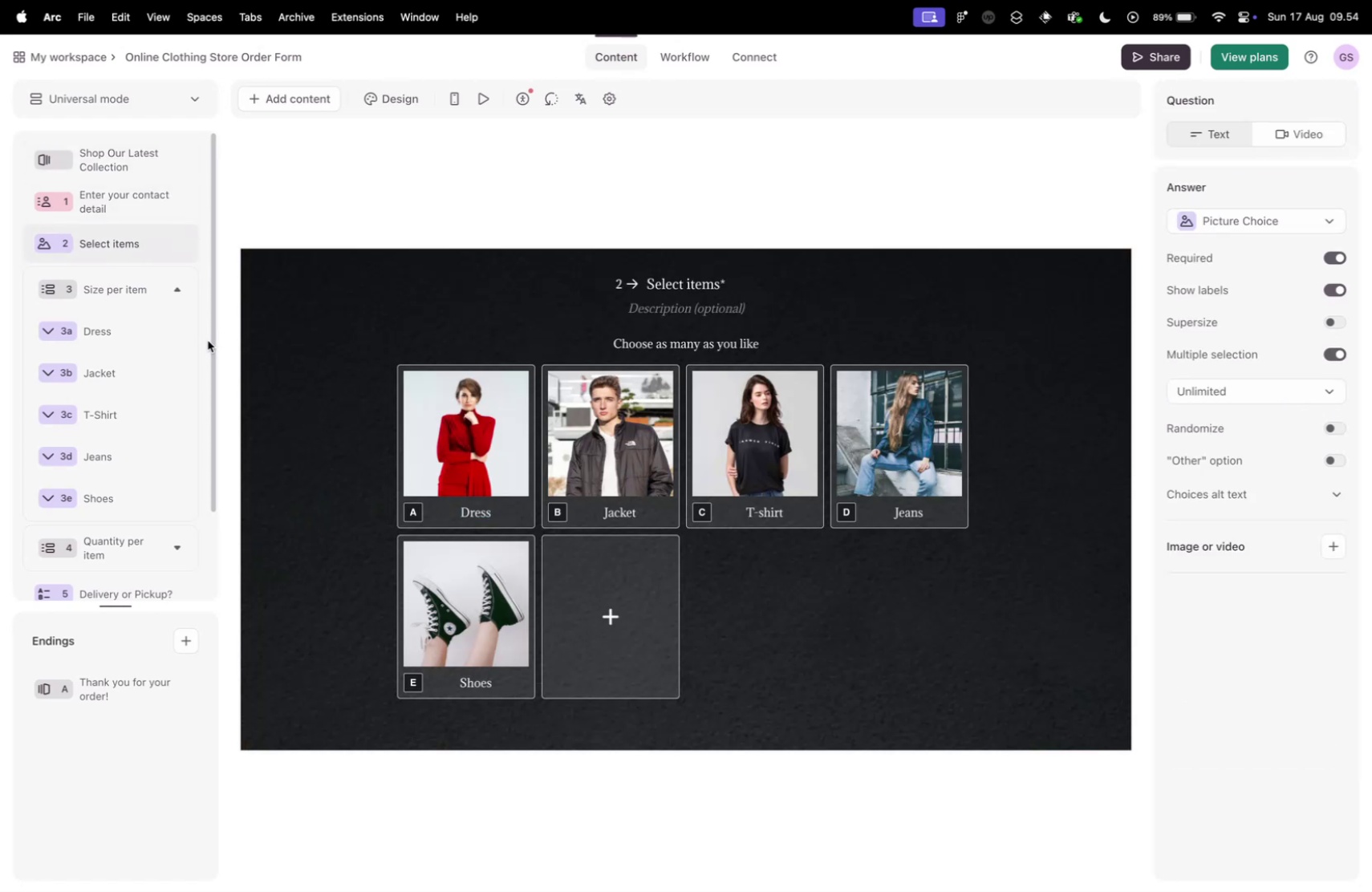 
left_click([1321, 497])
 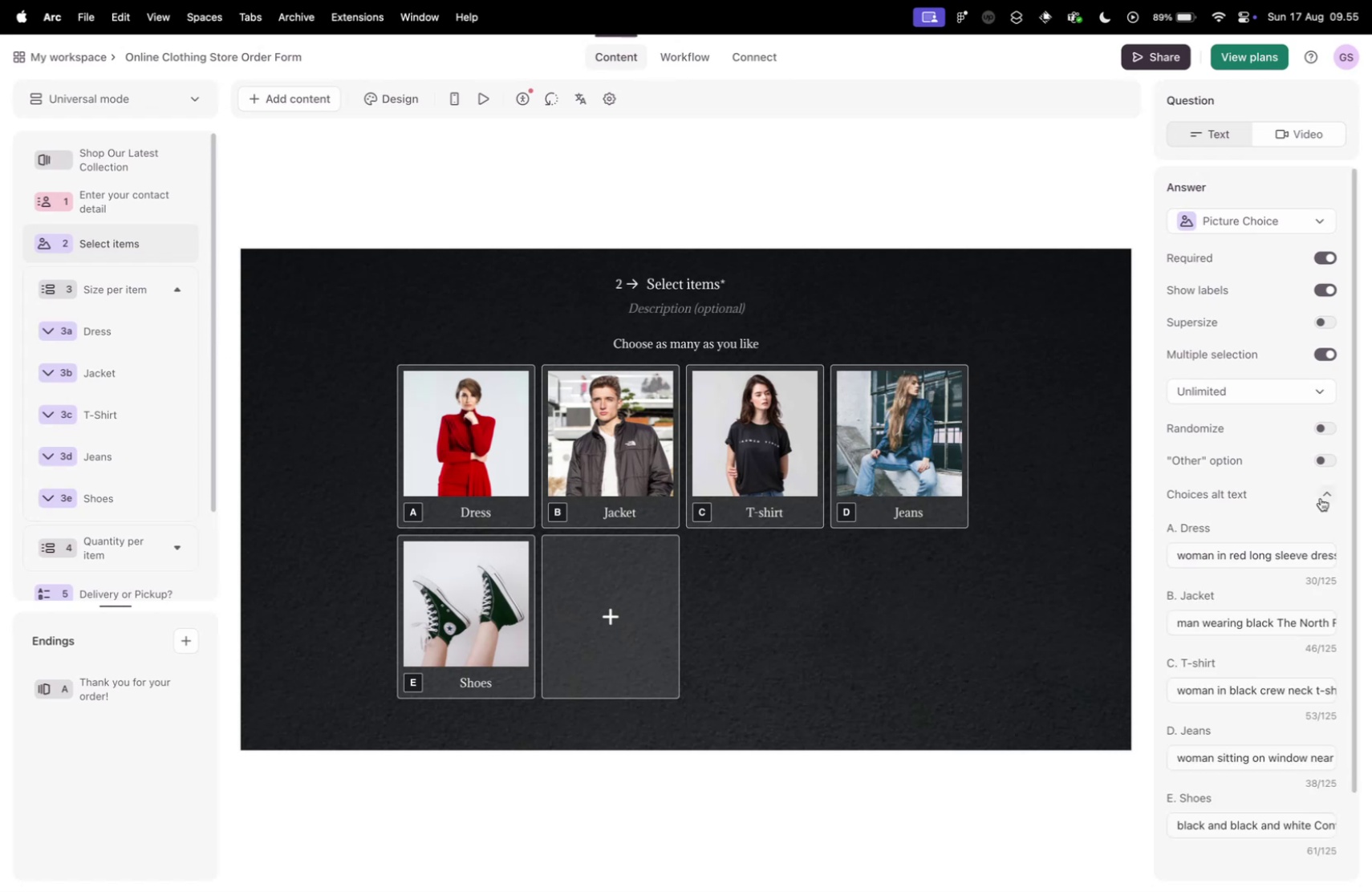 
left_click([1321, 497])
 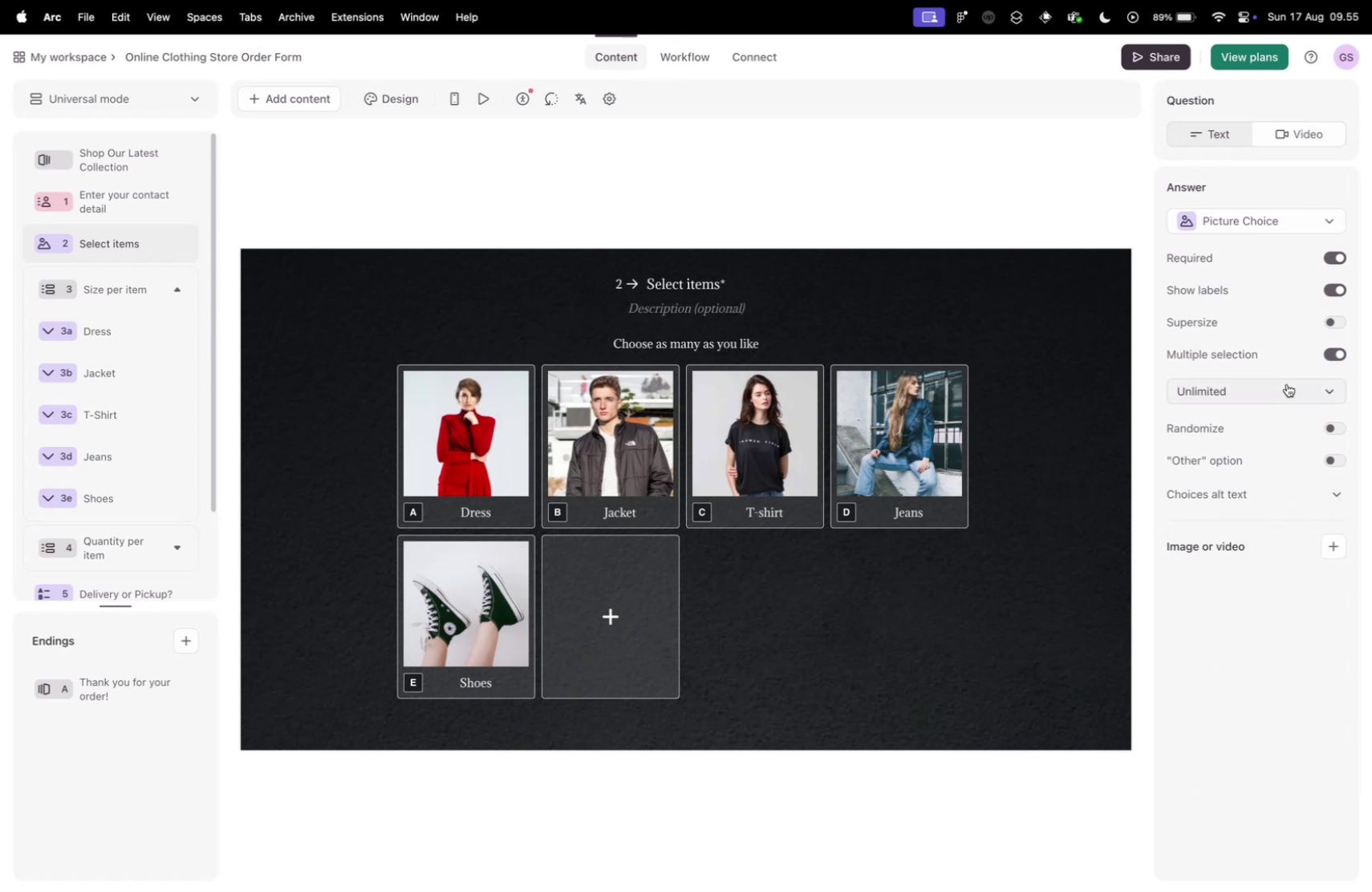 
left_click([1287, 383])
 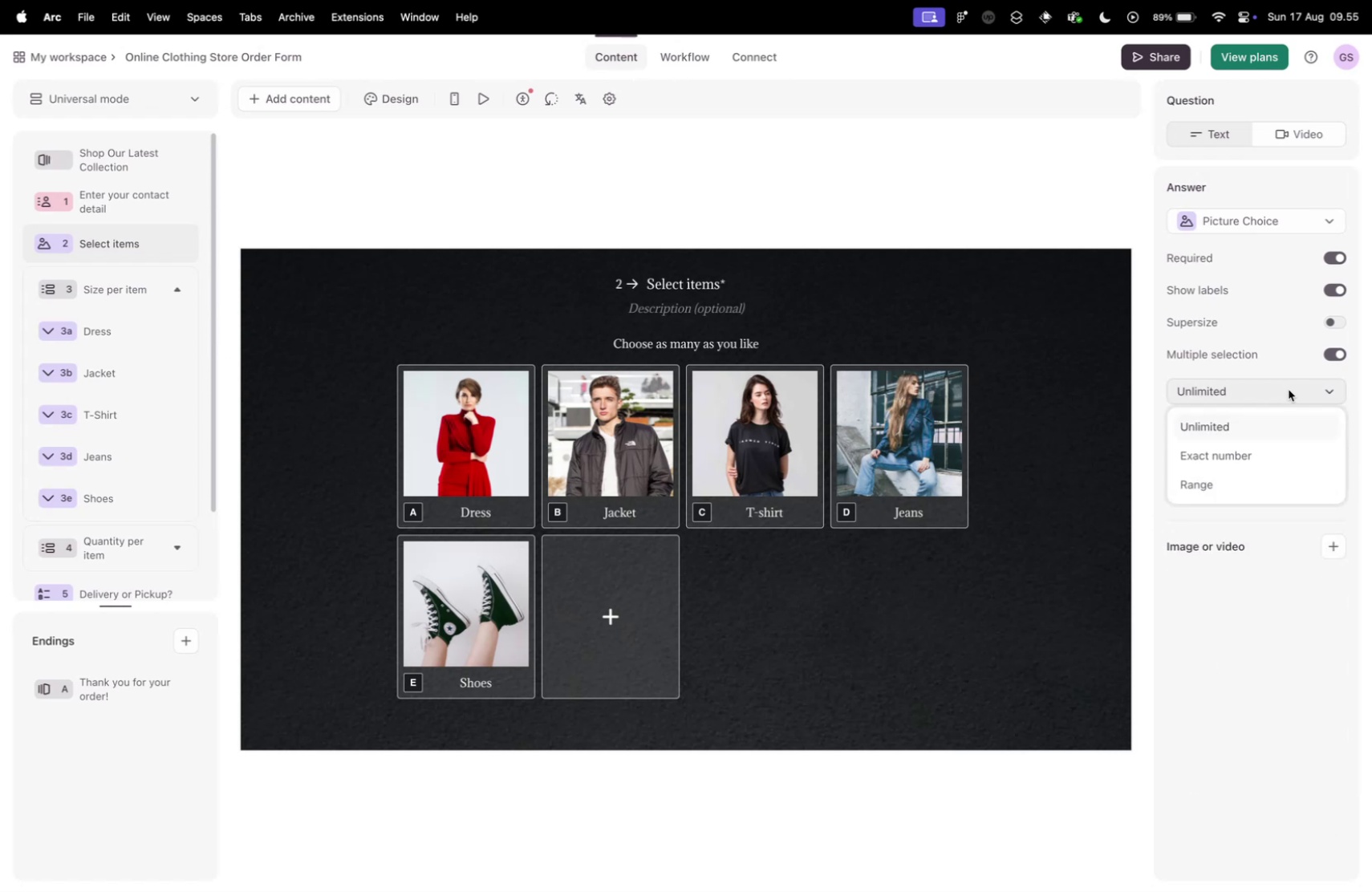 
left_click([1289, 389])
 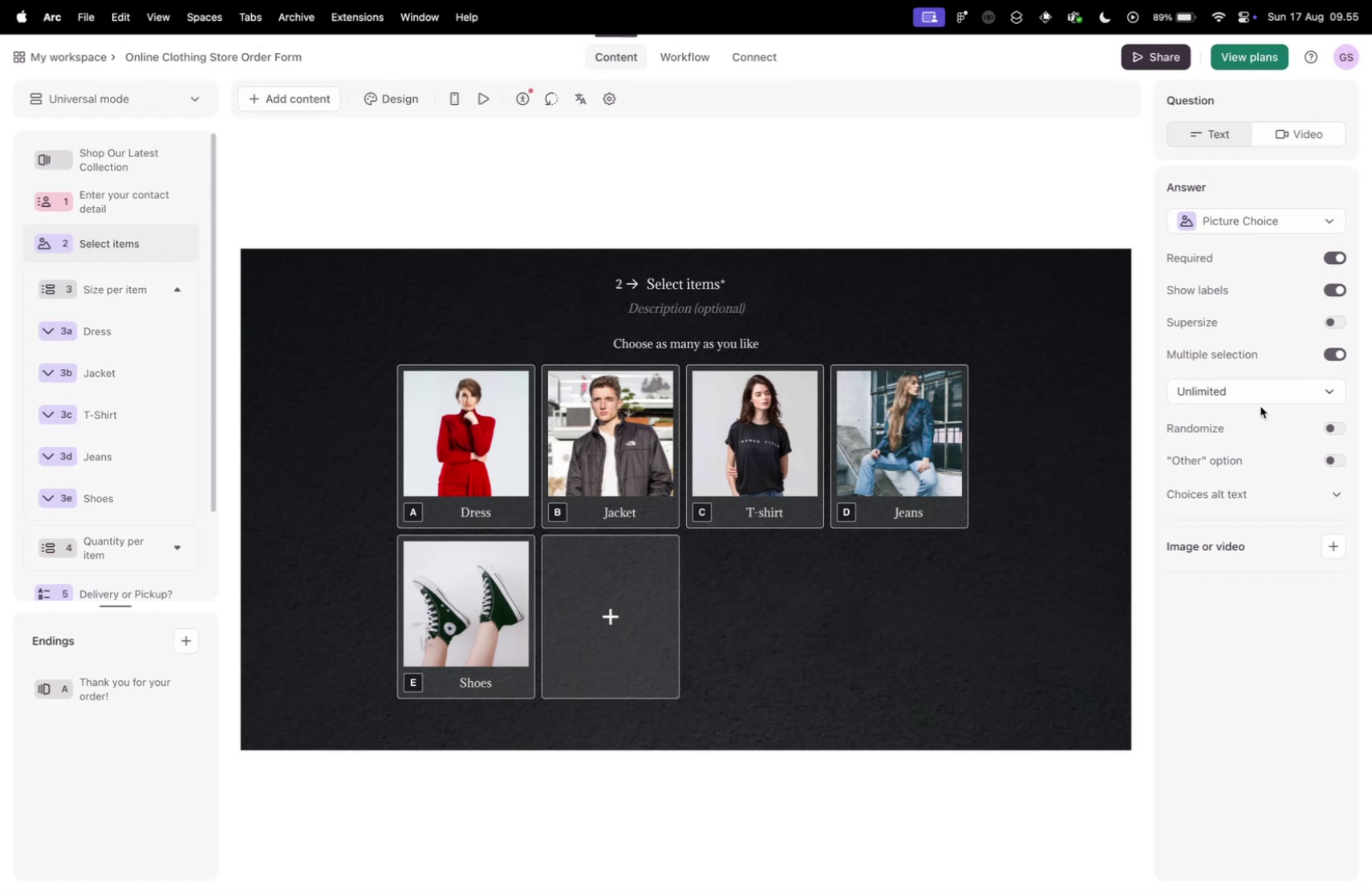 
wait(5.42)
 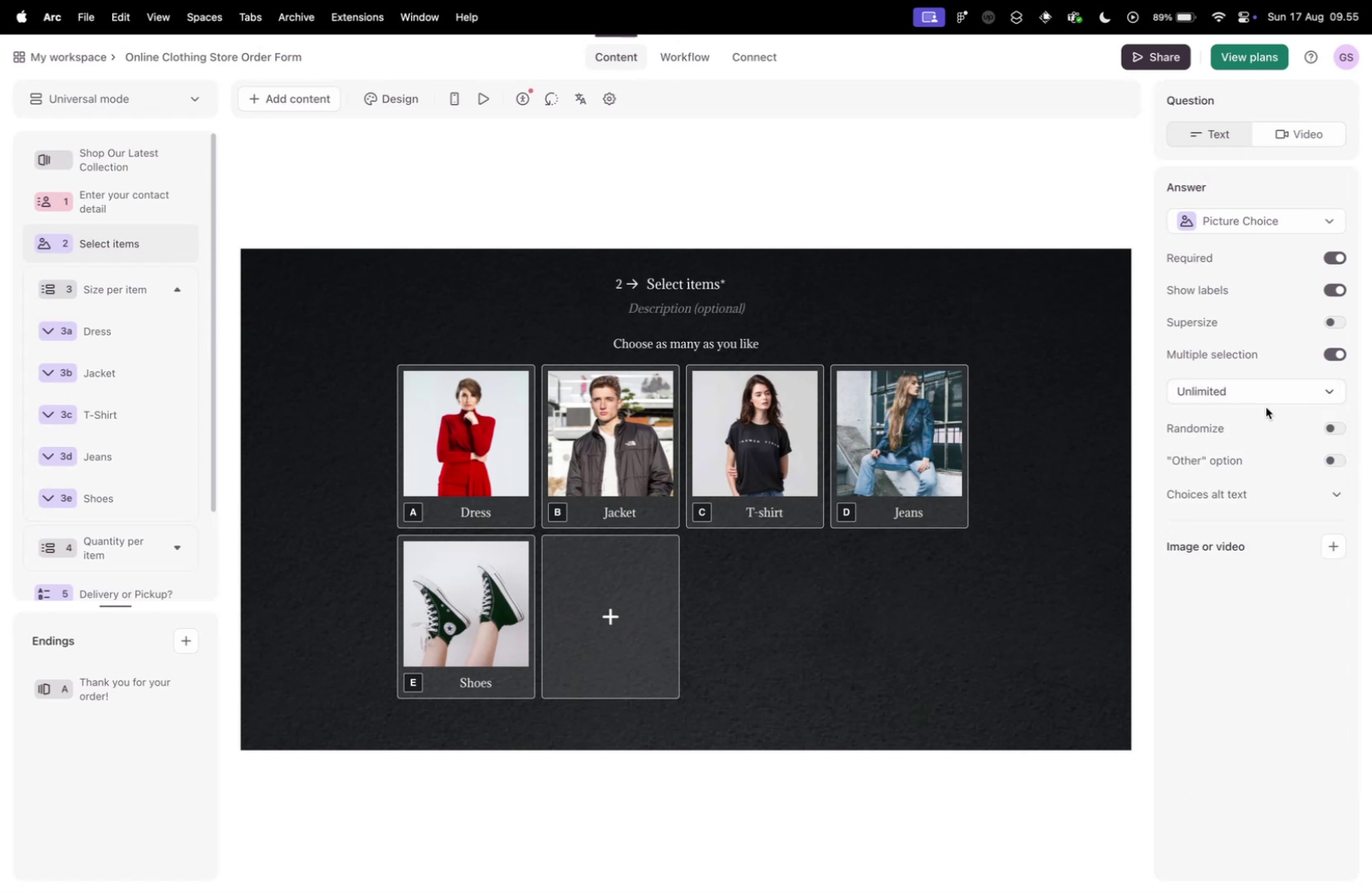 
left_click([1219, 321])
 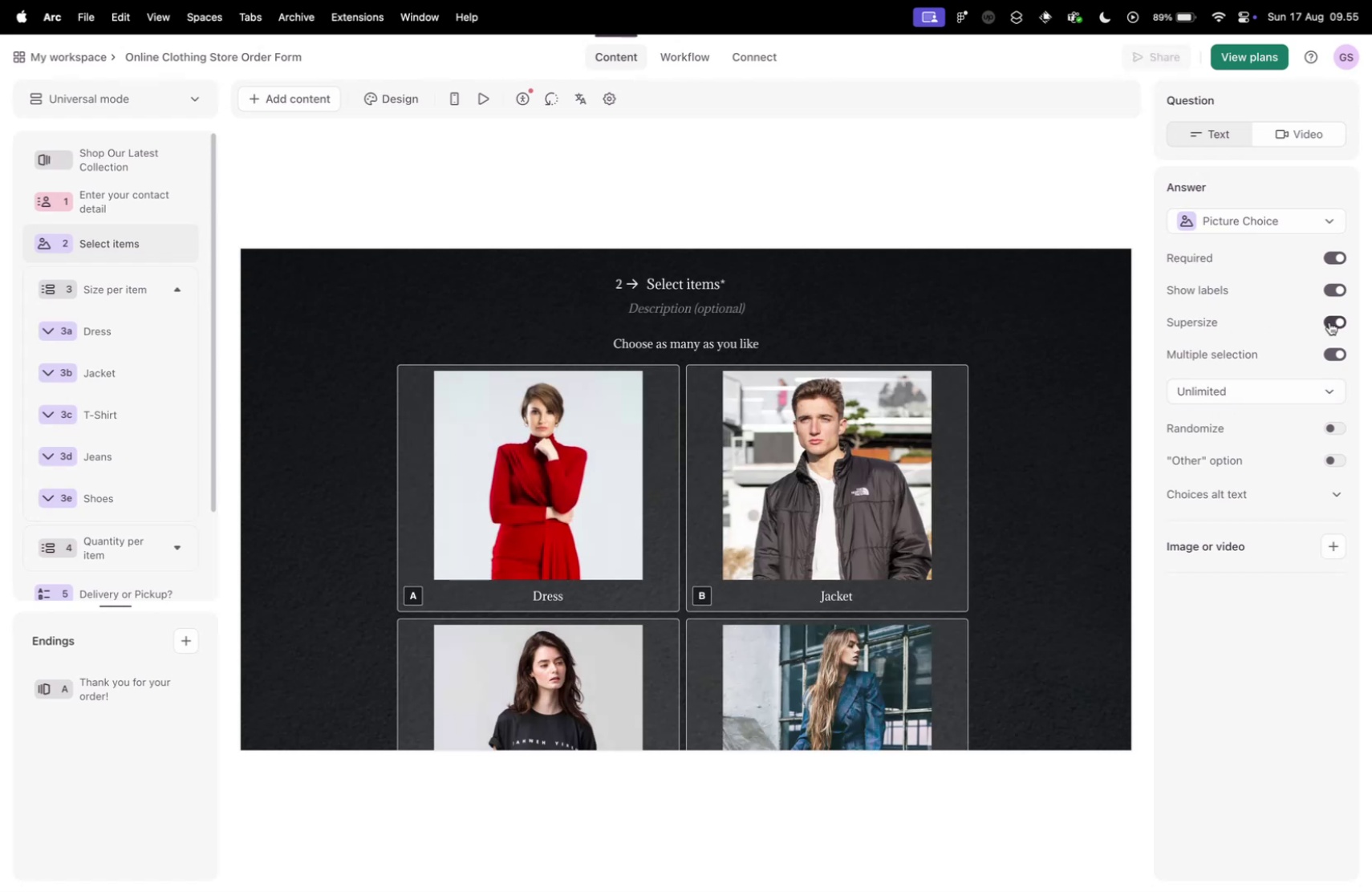 
scroll: coordinate [883, 534], scroll_direction: down, amount: 21.0
 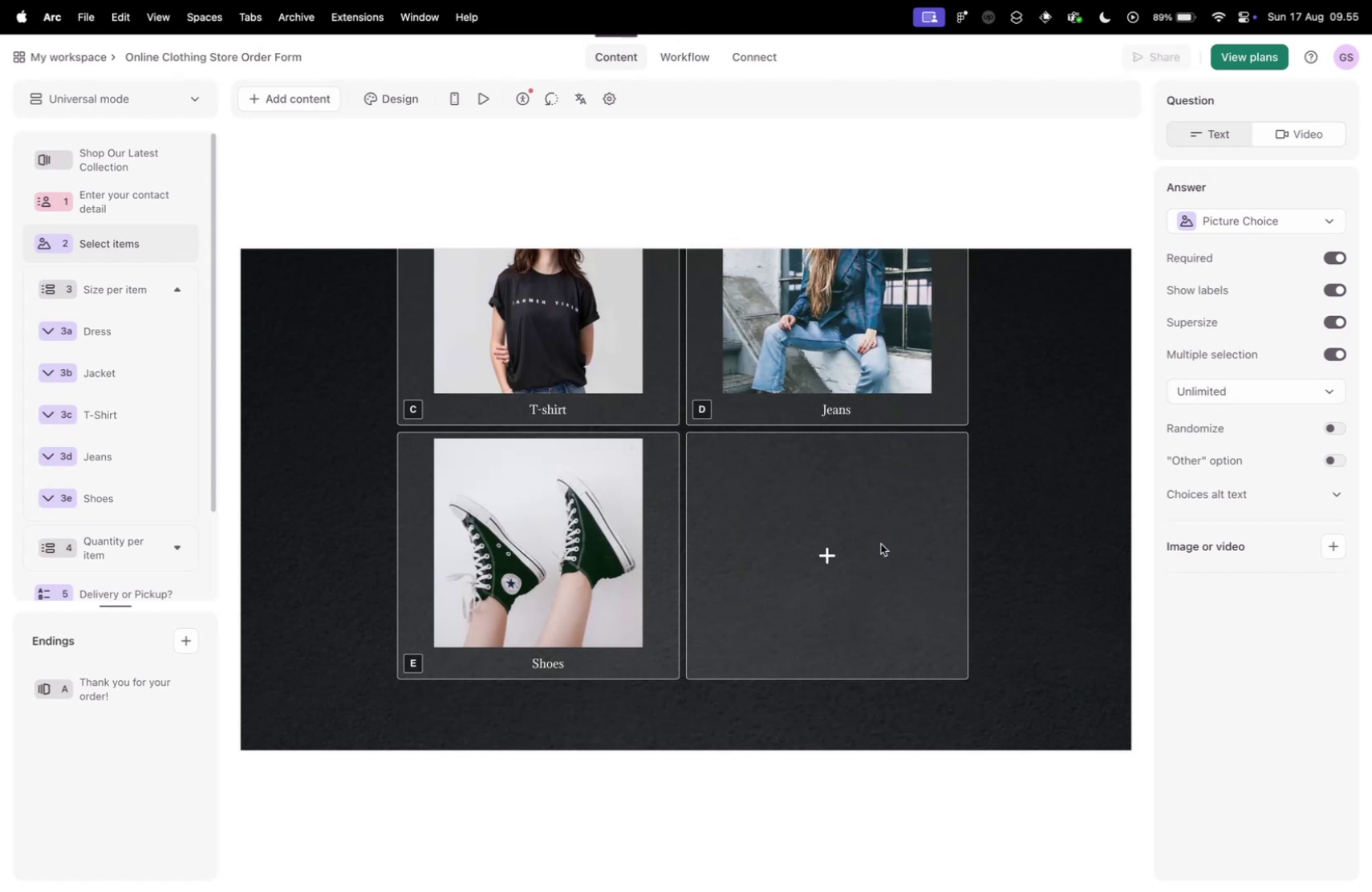 
scroll: coordinate [880, 561], scroll_direction: up, amount: 37.0
 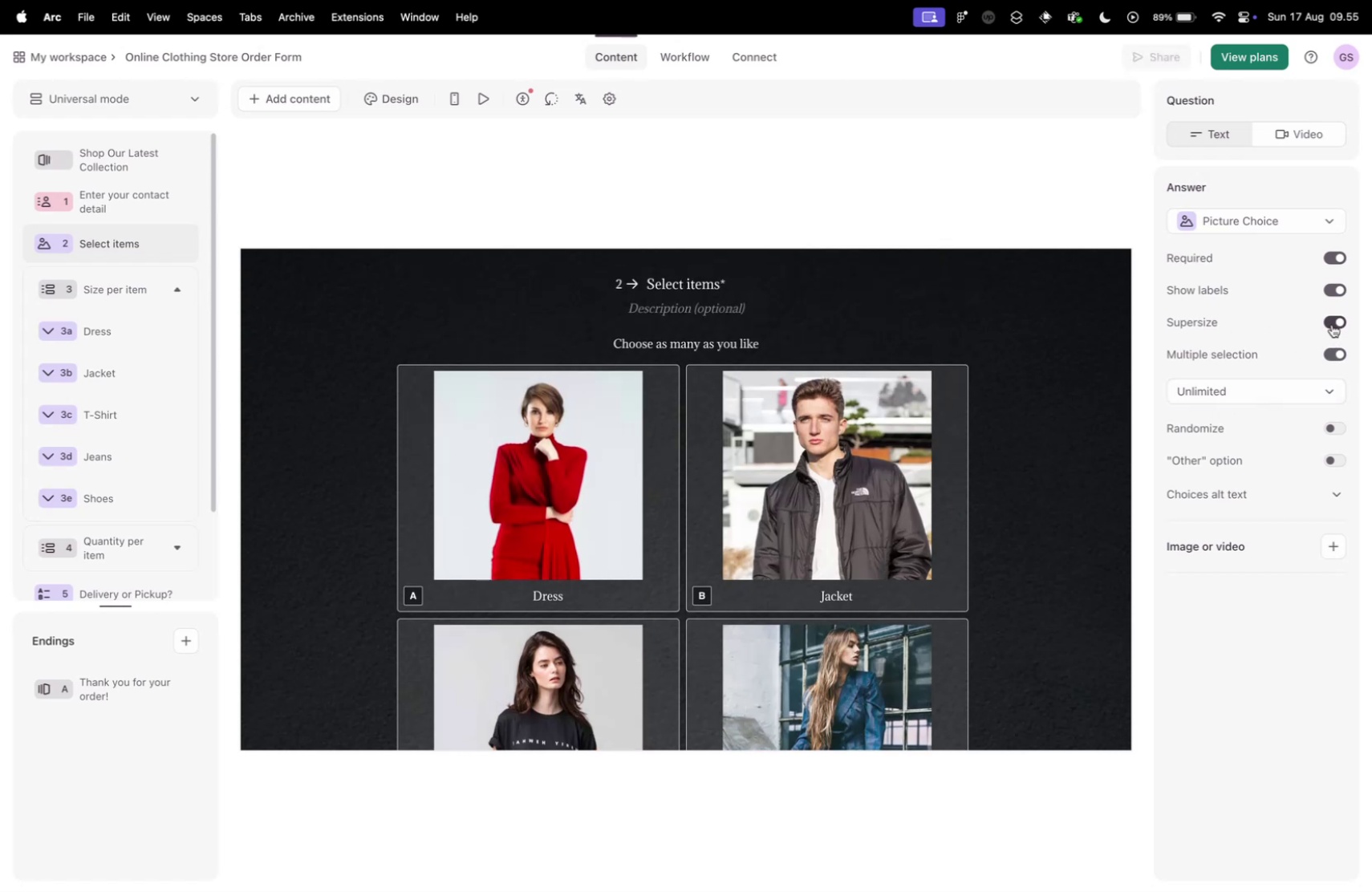 
left_click([1334, 324])
 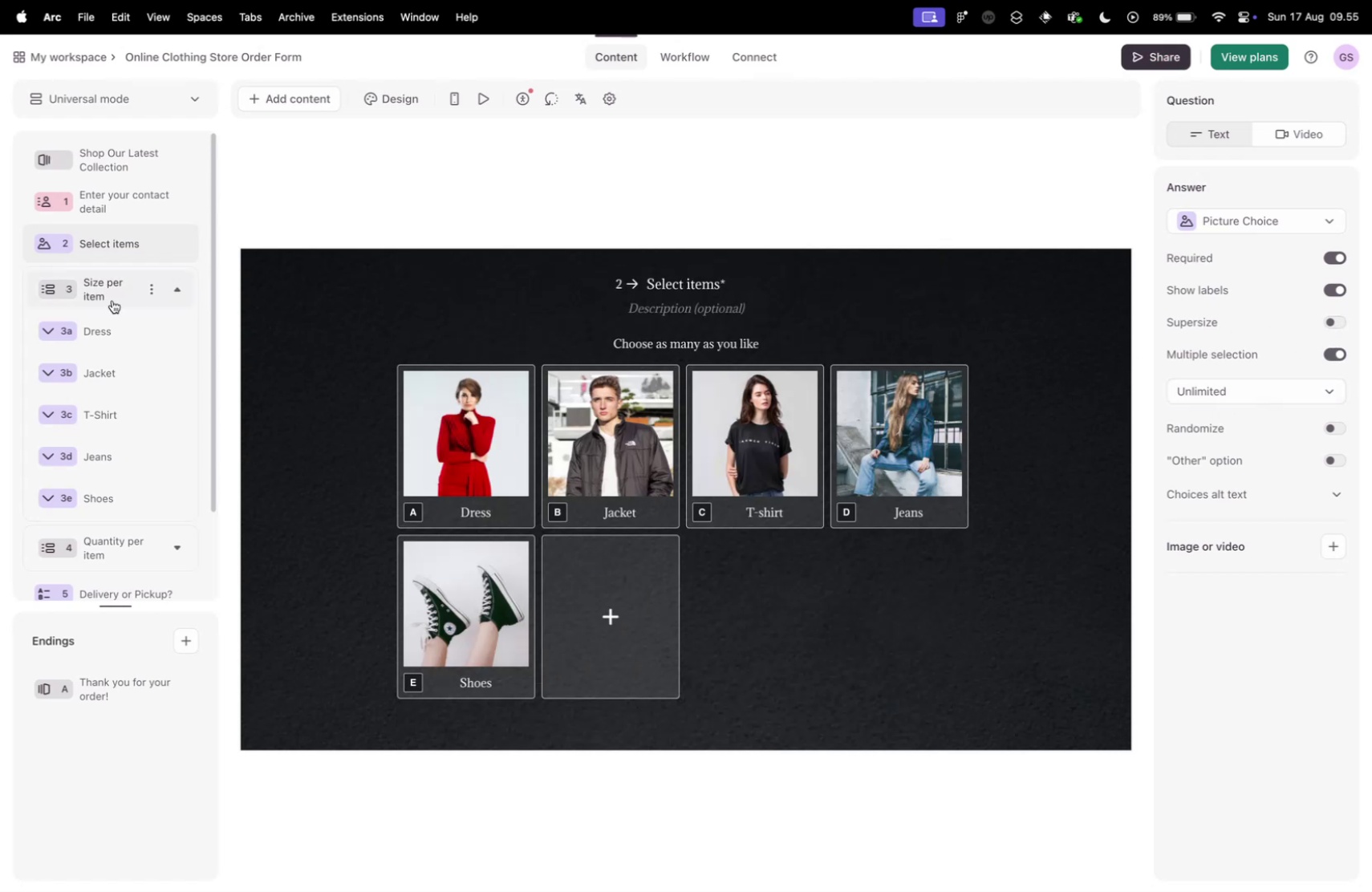 
left_click([107, 283])
 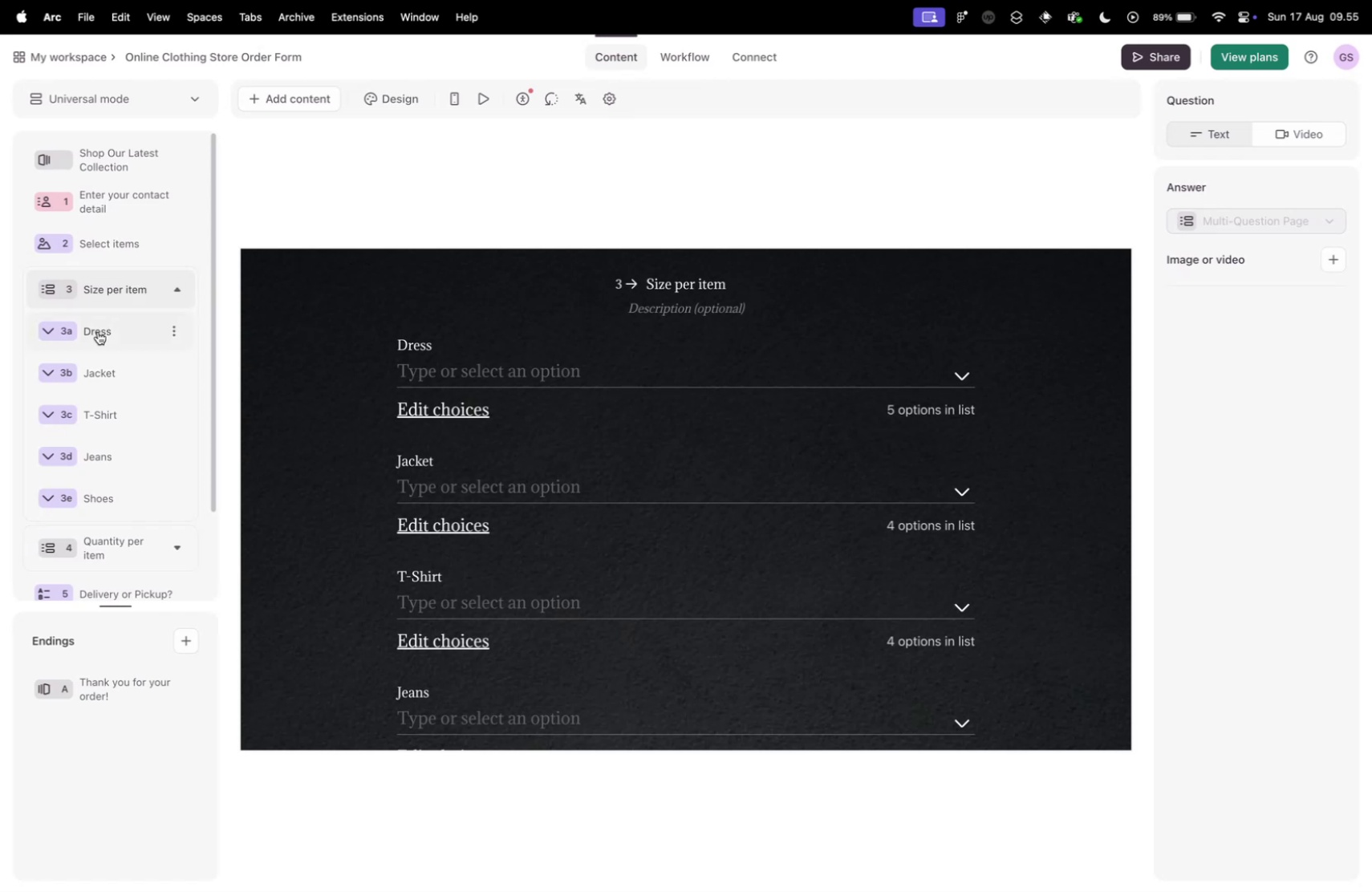 
left_click([98, 331])
 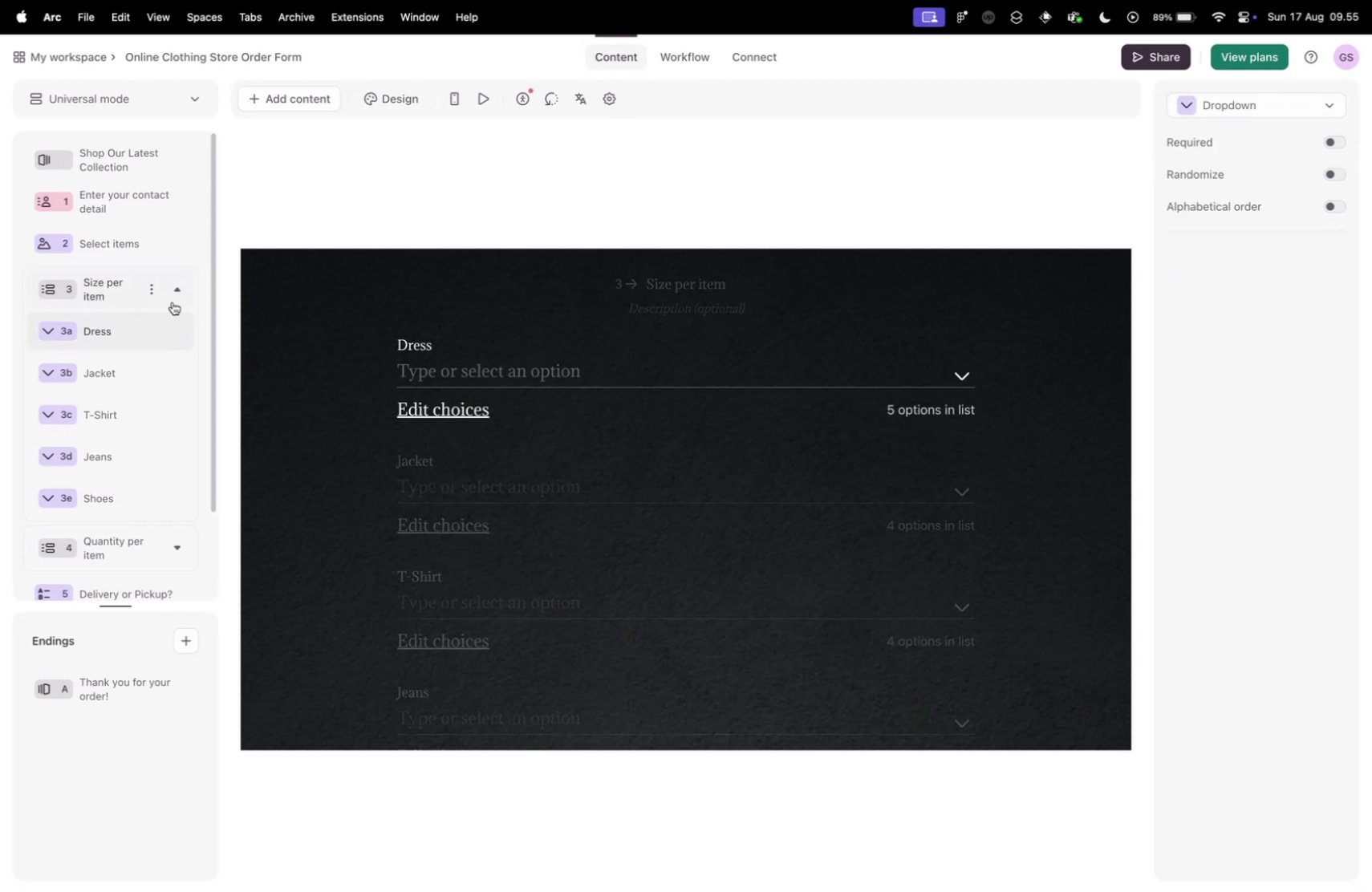 
left_click([173, 302])
 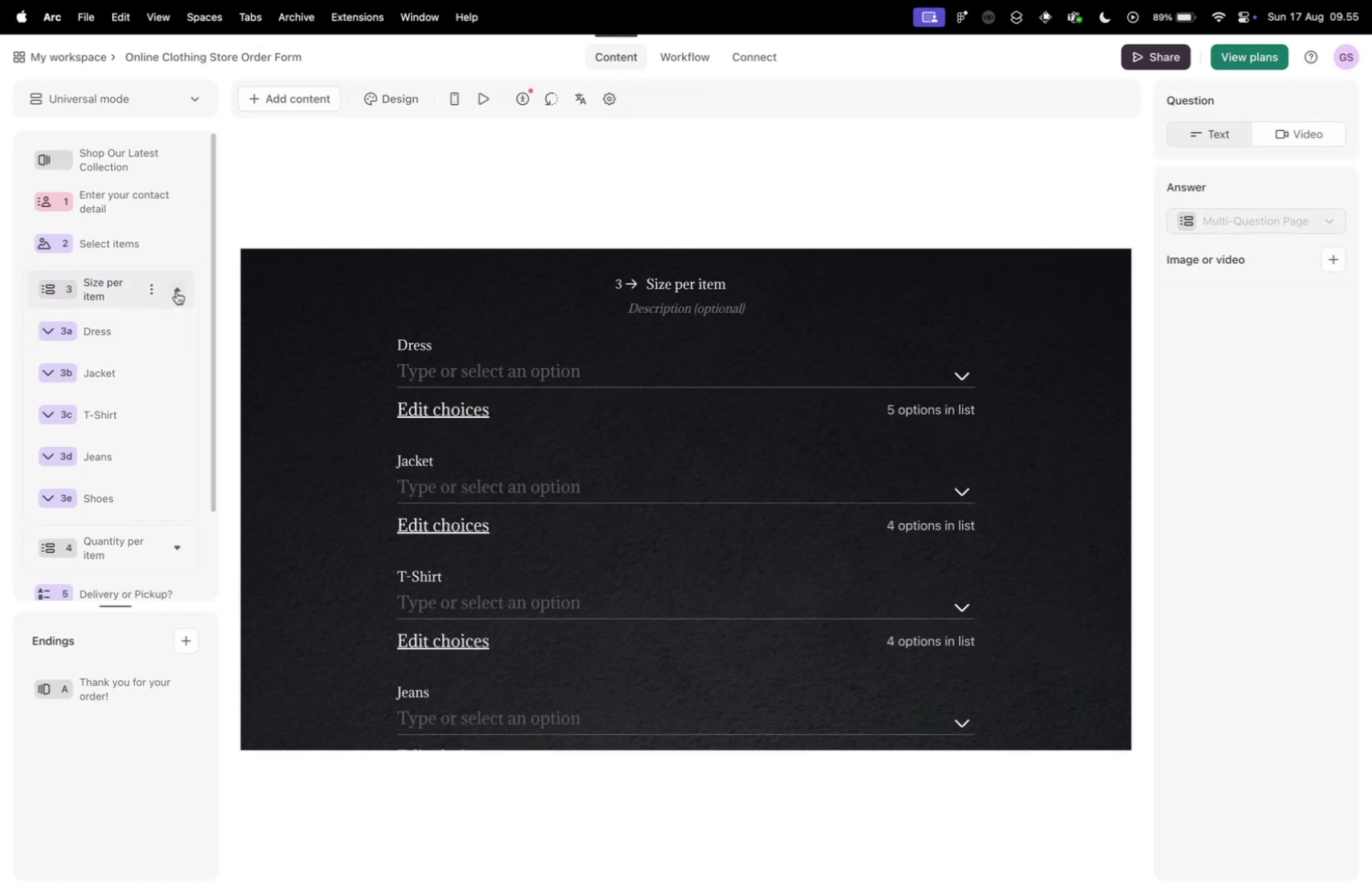 
left_click([177, 291])
 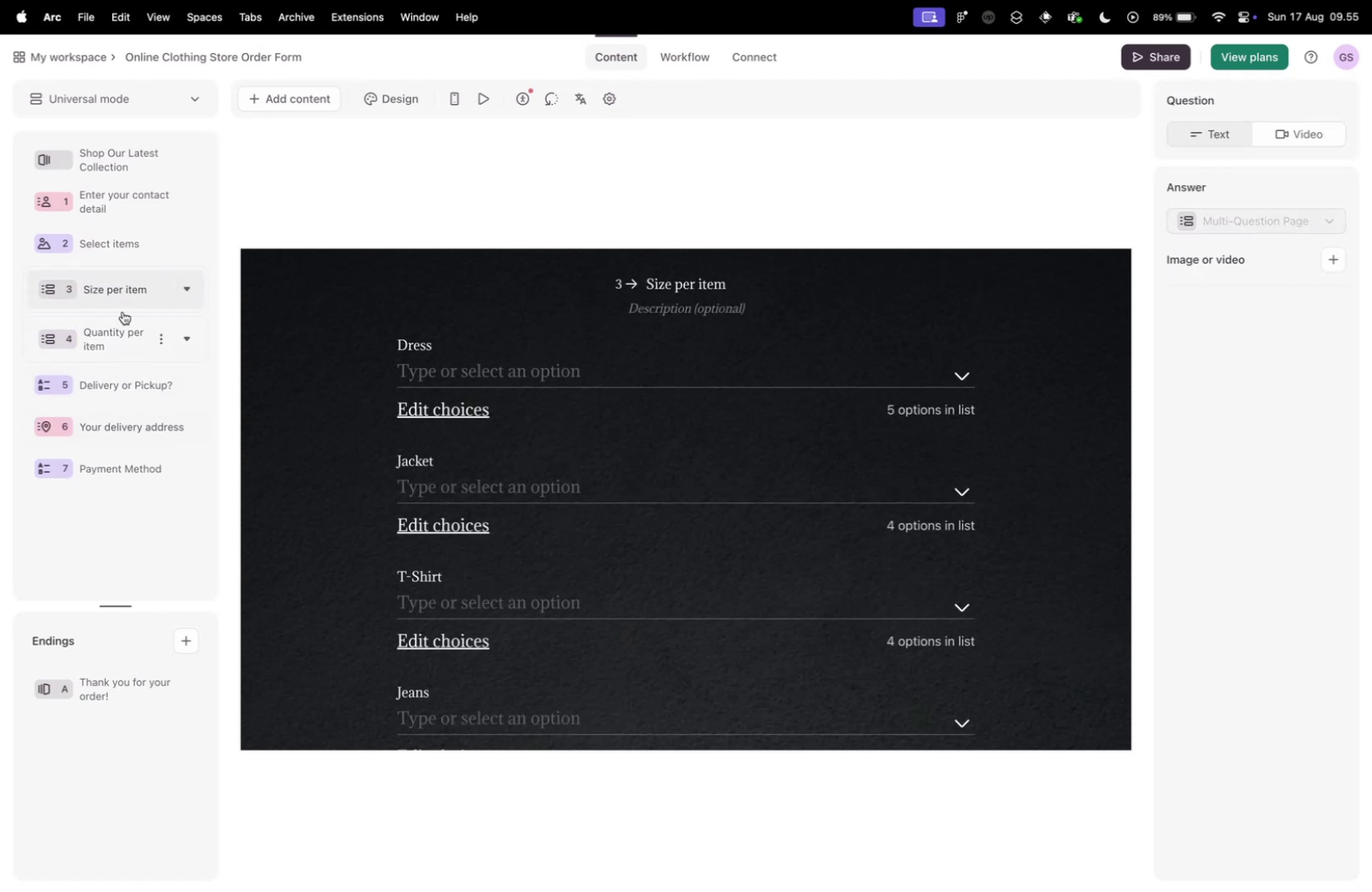 
left_click([103, 213])
 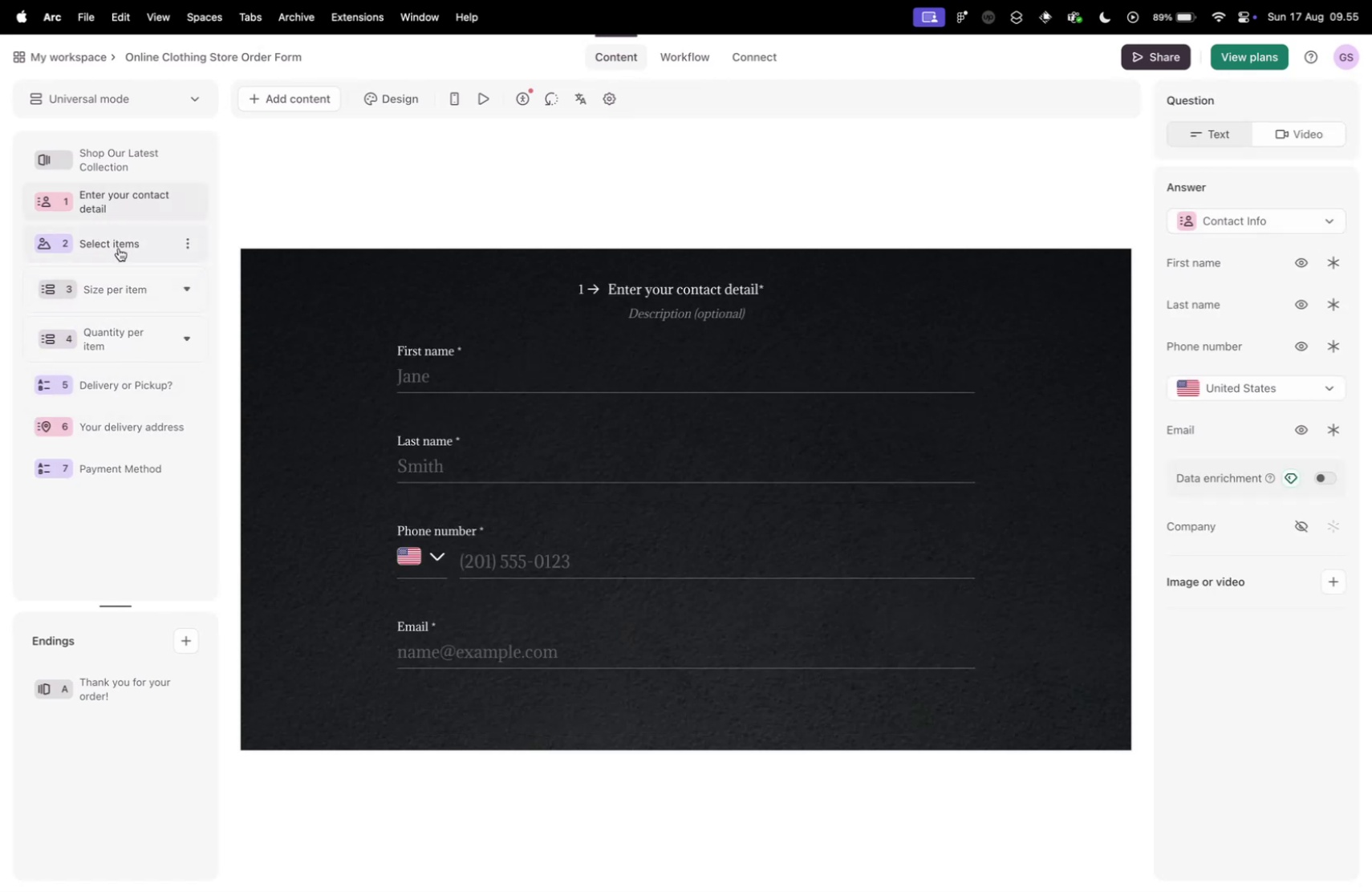 
left_click([119, 248])
 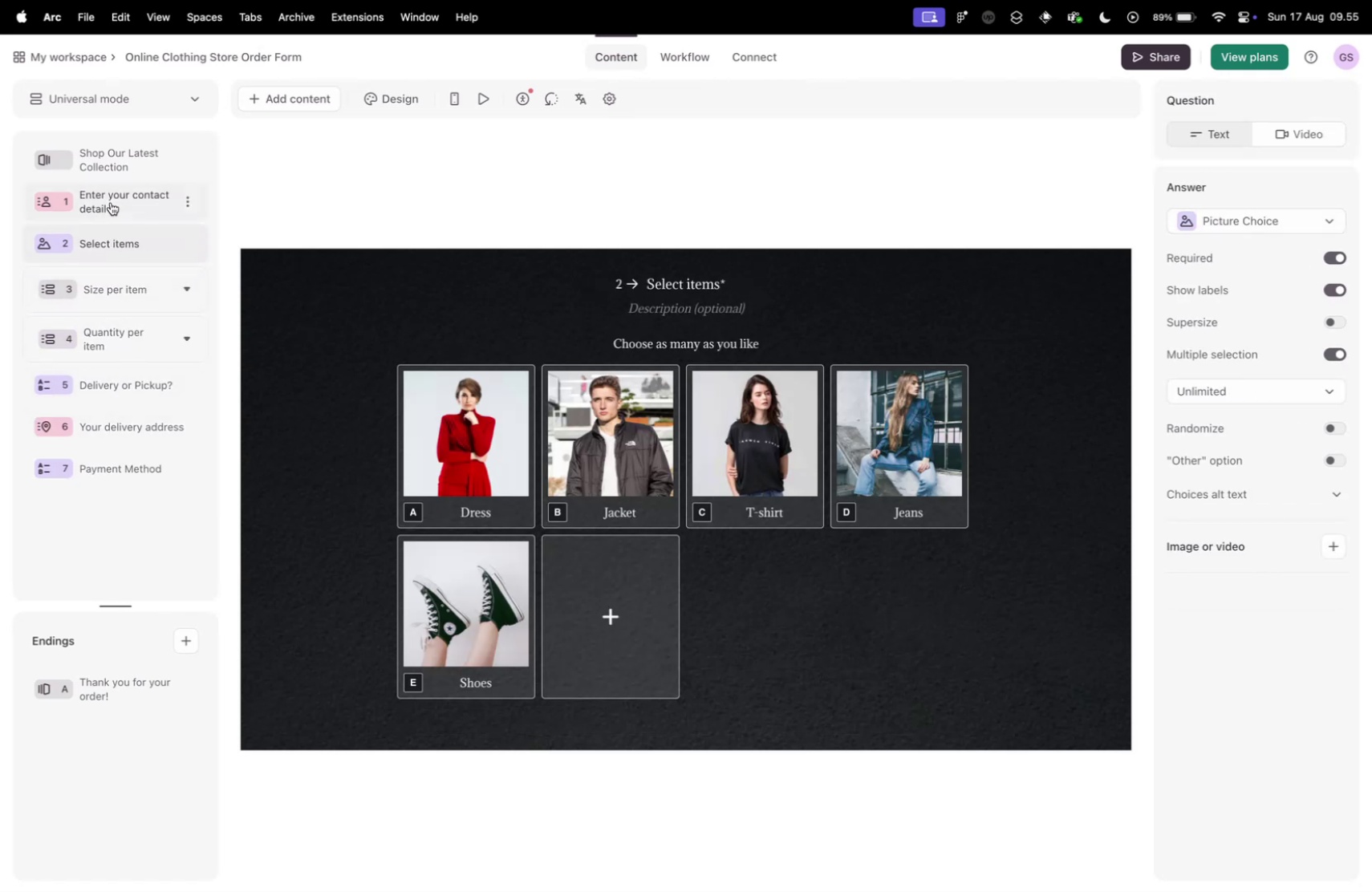 
left_click([111, 202])
 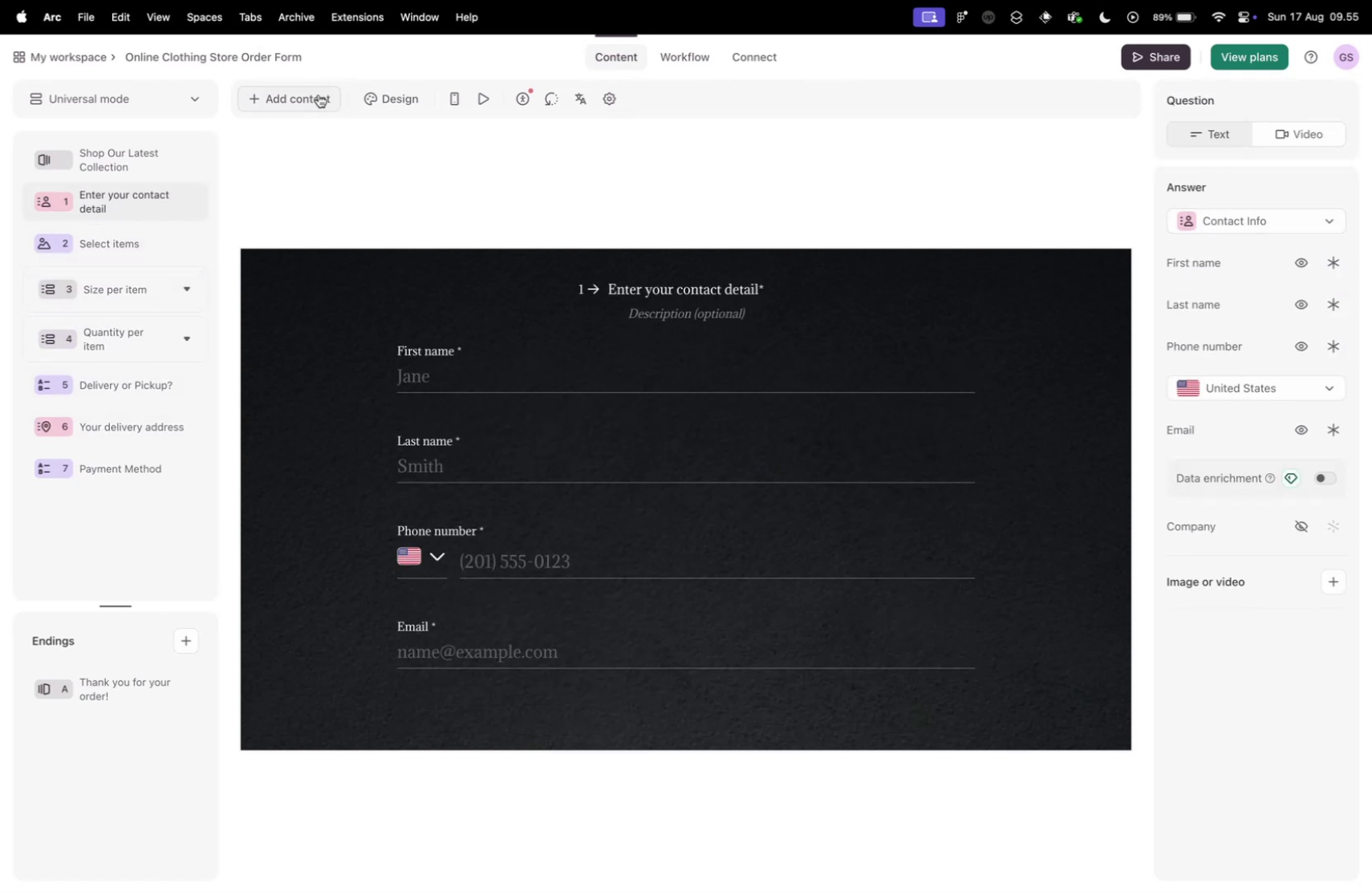 
left_click([319, 95])
 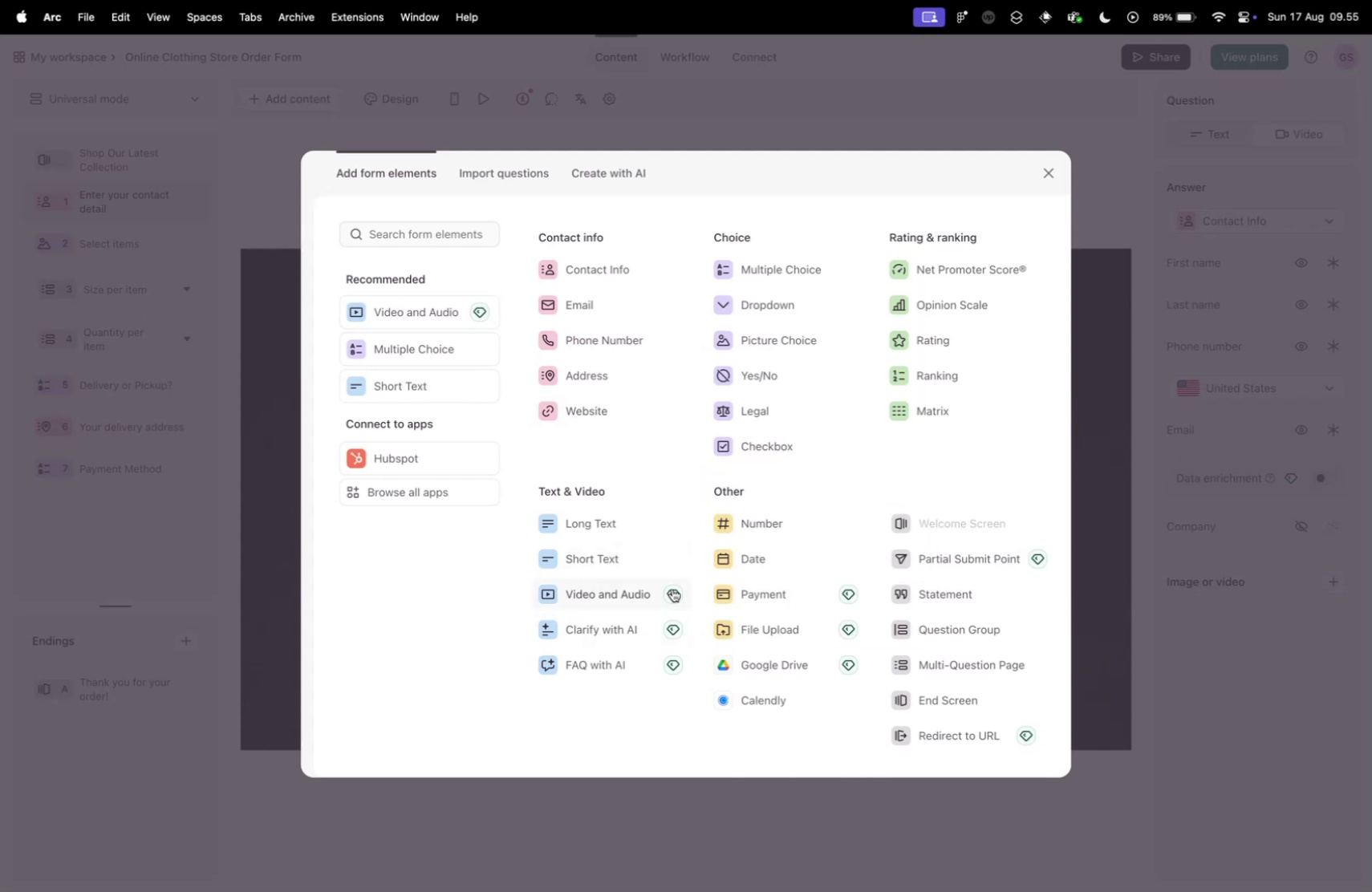 
wait(16.78)
 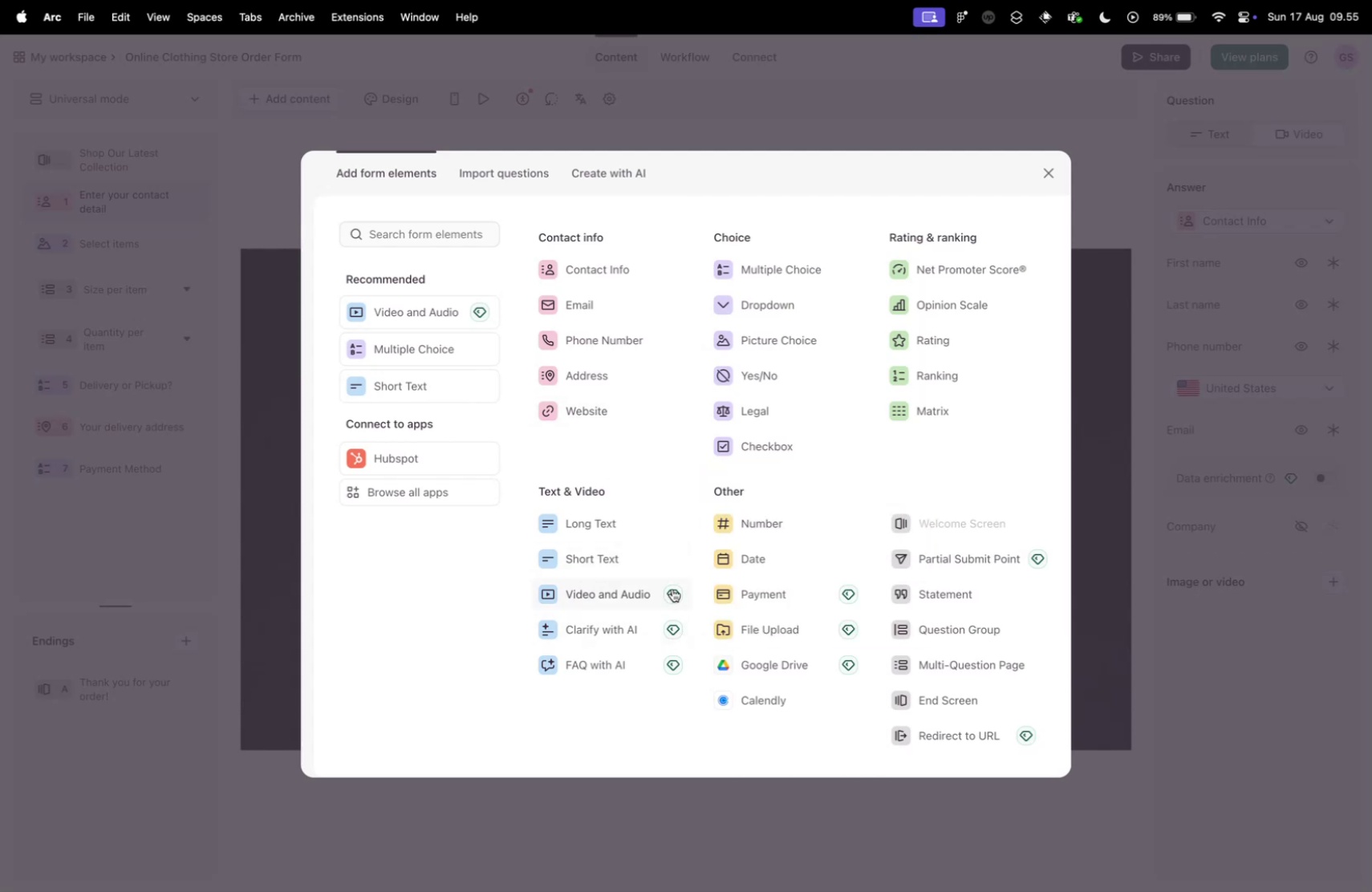 
left_click([626, 175])
 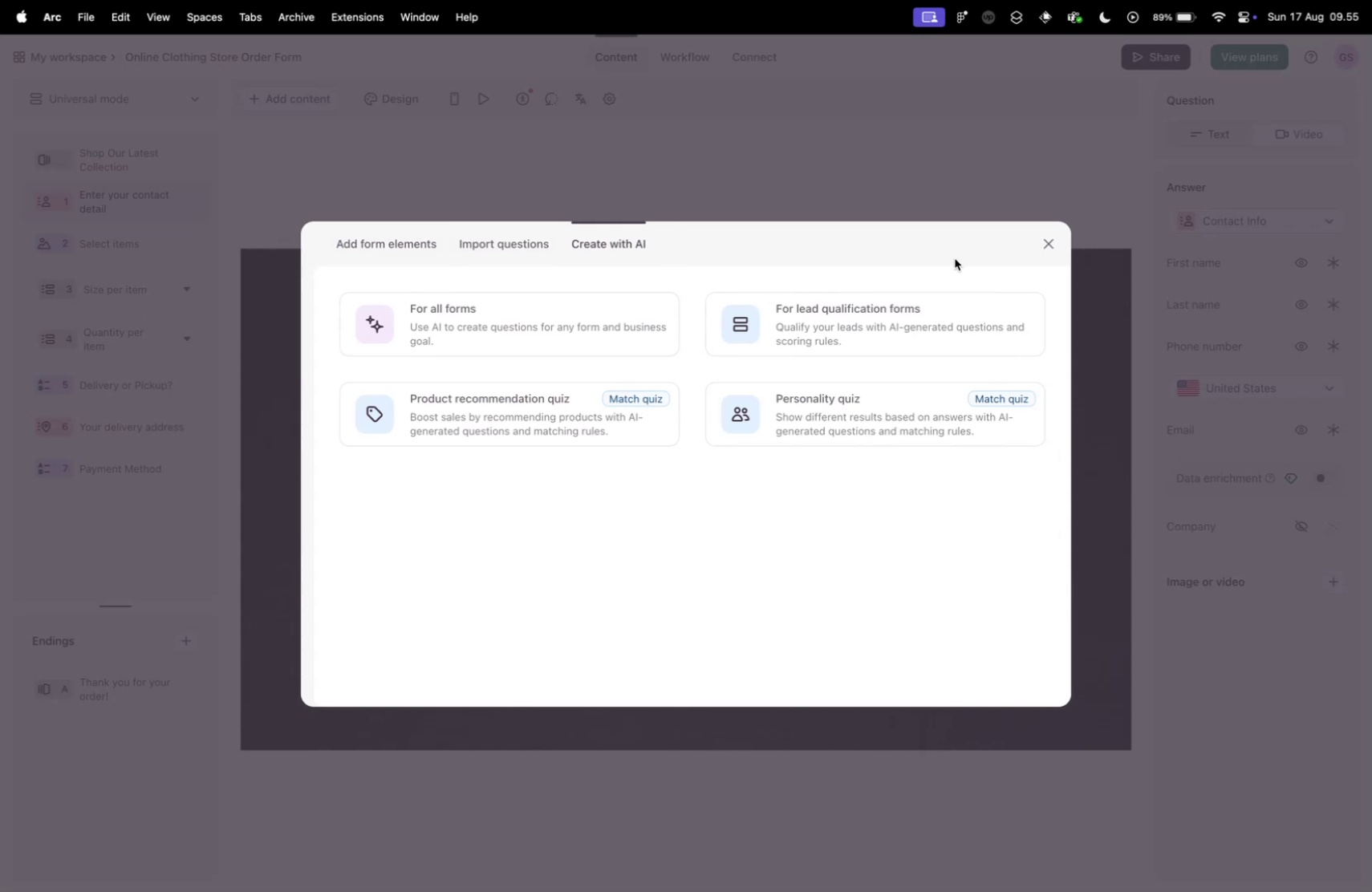 
wait(7.49)
 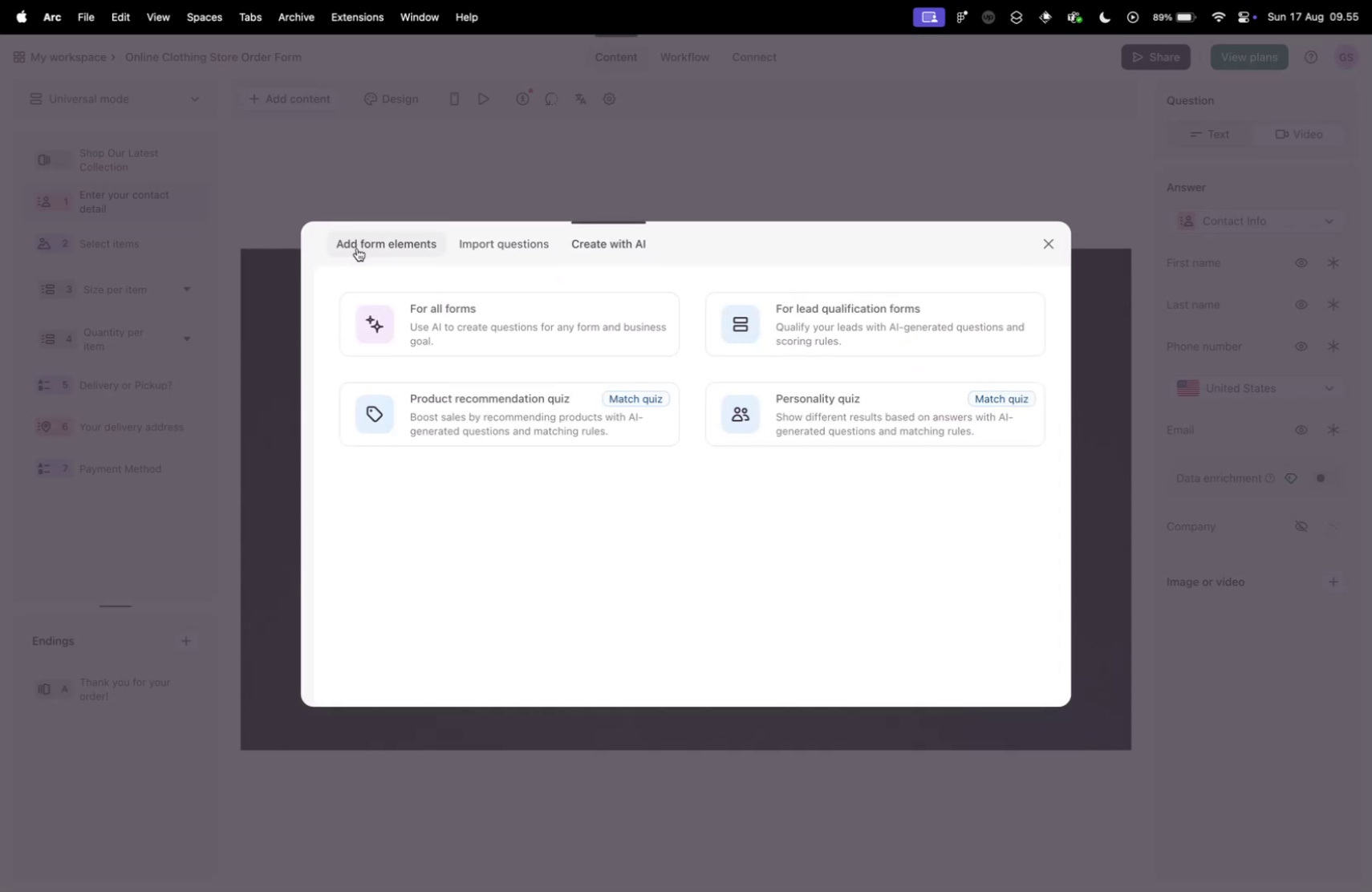 
left_click([1054, 246])
 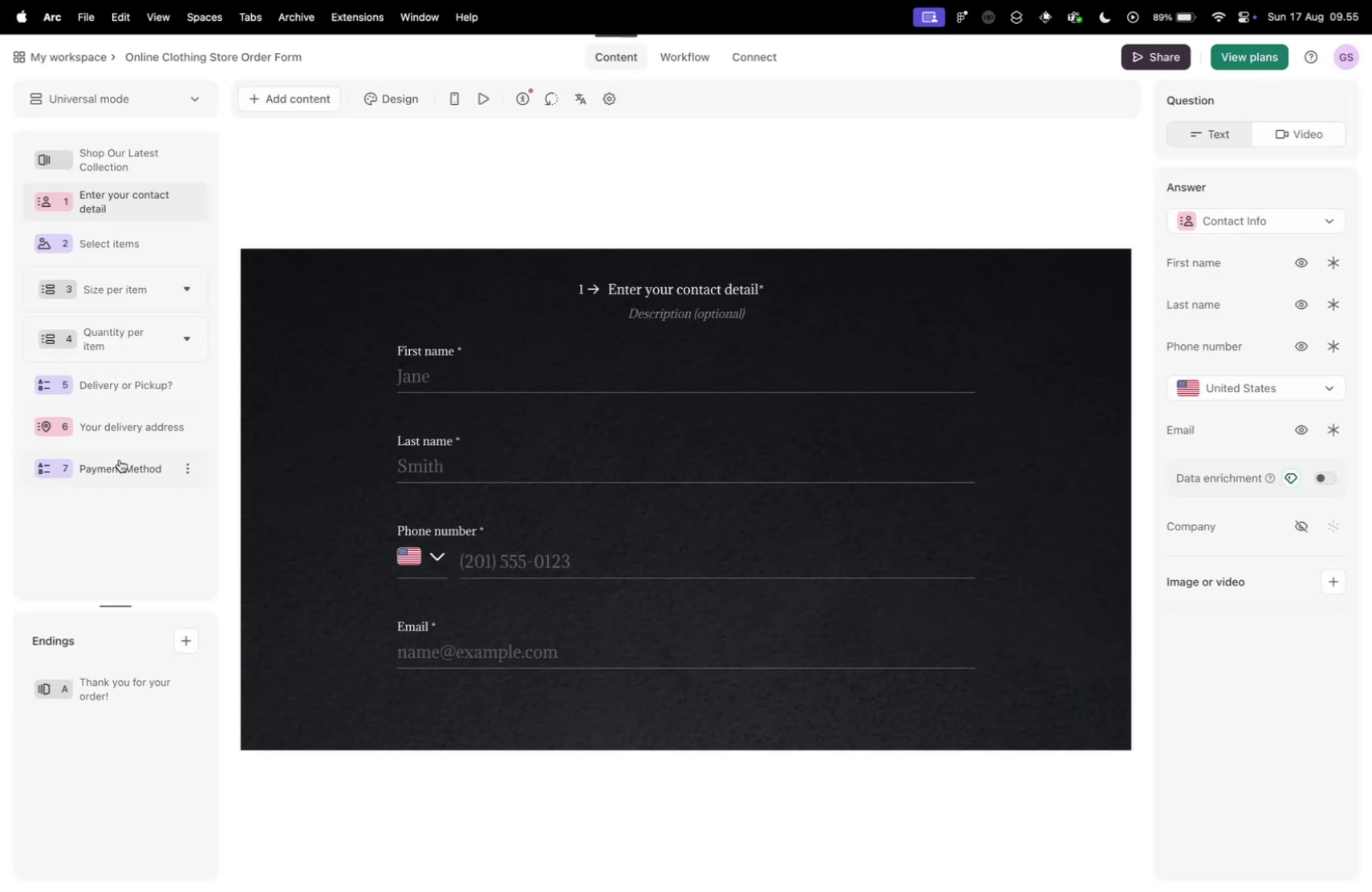 
left_click([131, 460])
 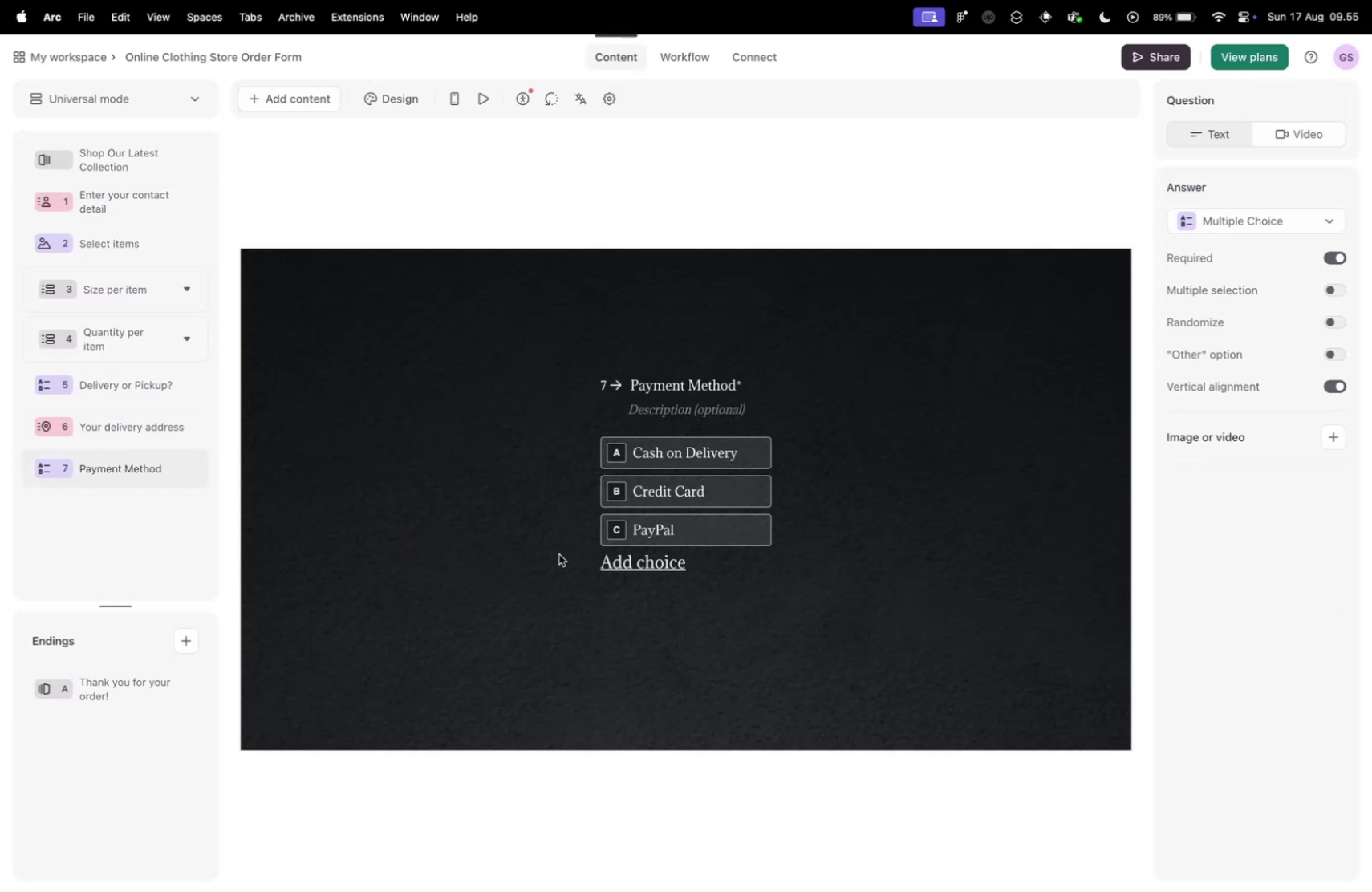 
scroll: coordinate [654, 577], scroll_direction: down, amount: 4.0
 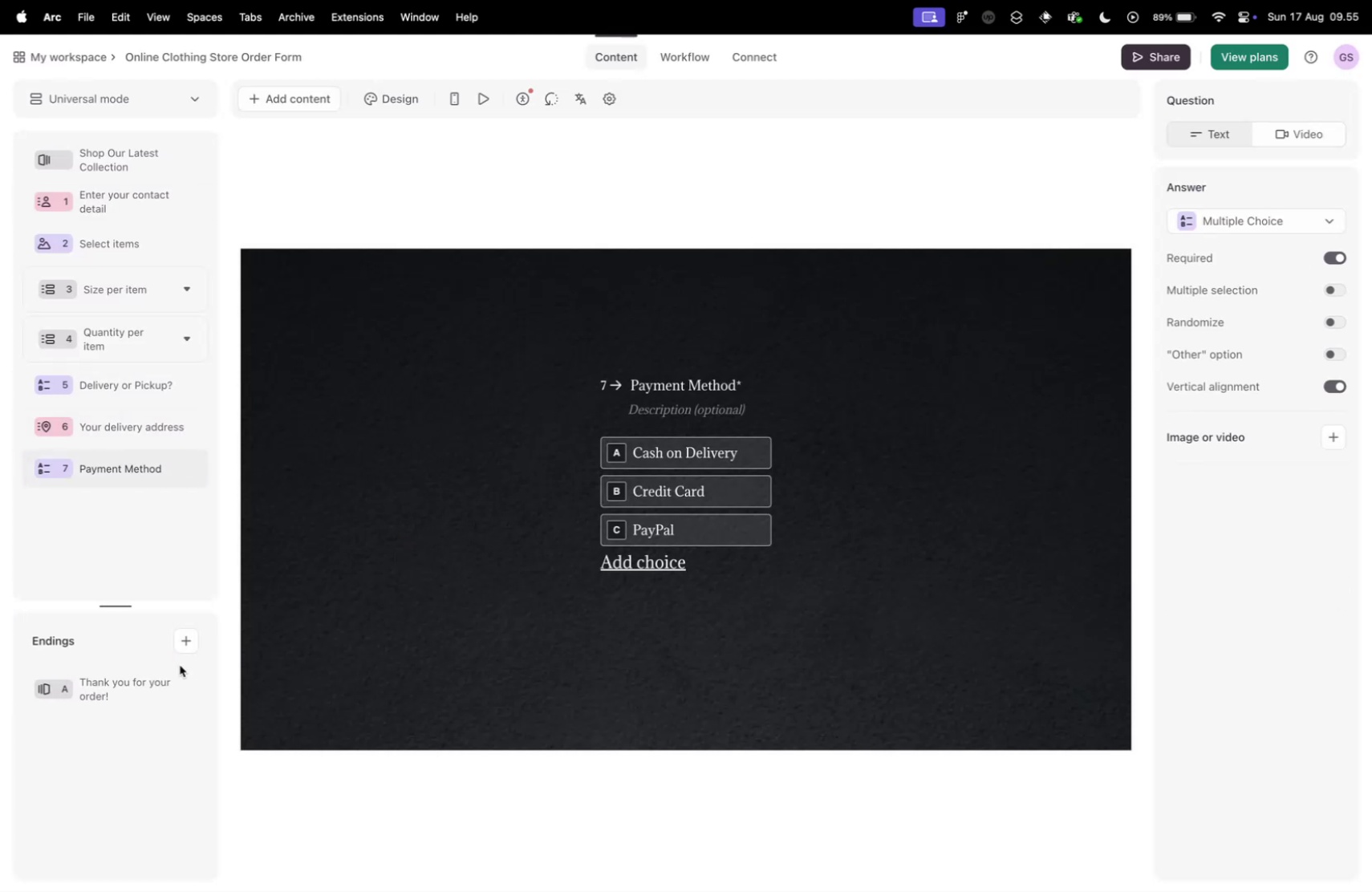 
left_click([93, 676])
 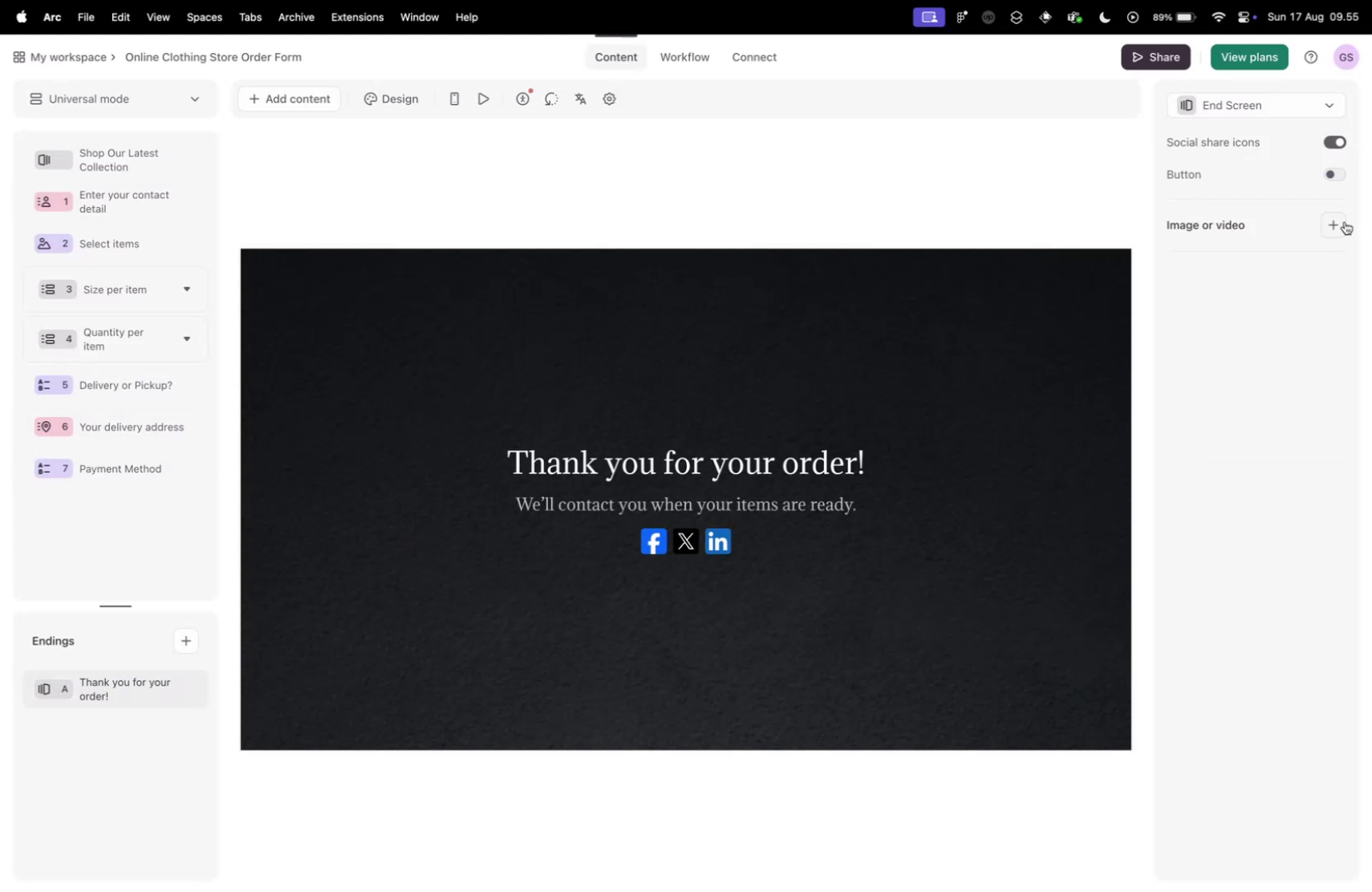 
left_click([1335, 222])
 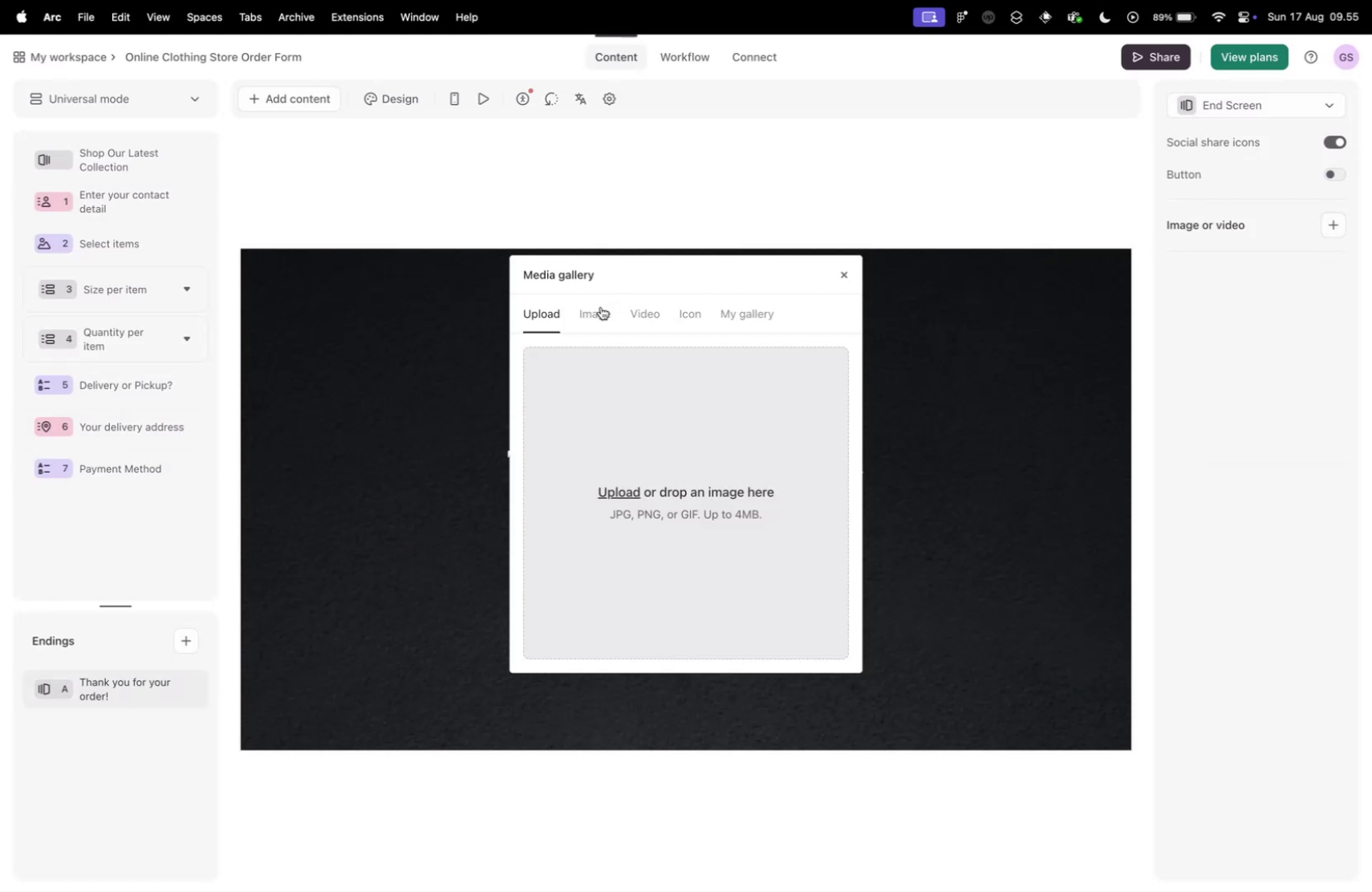 
left_click([599, 307])
 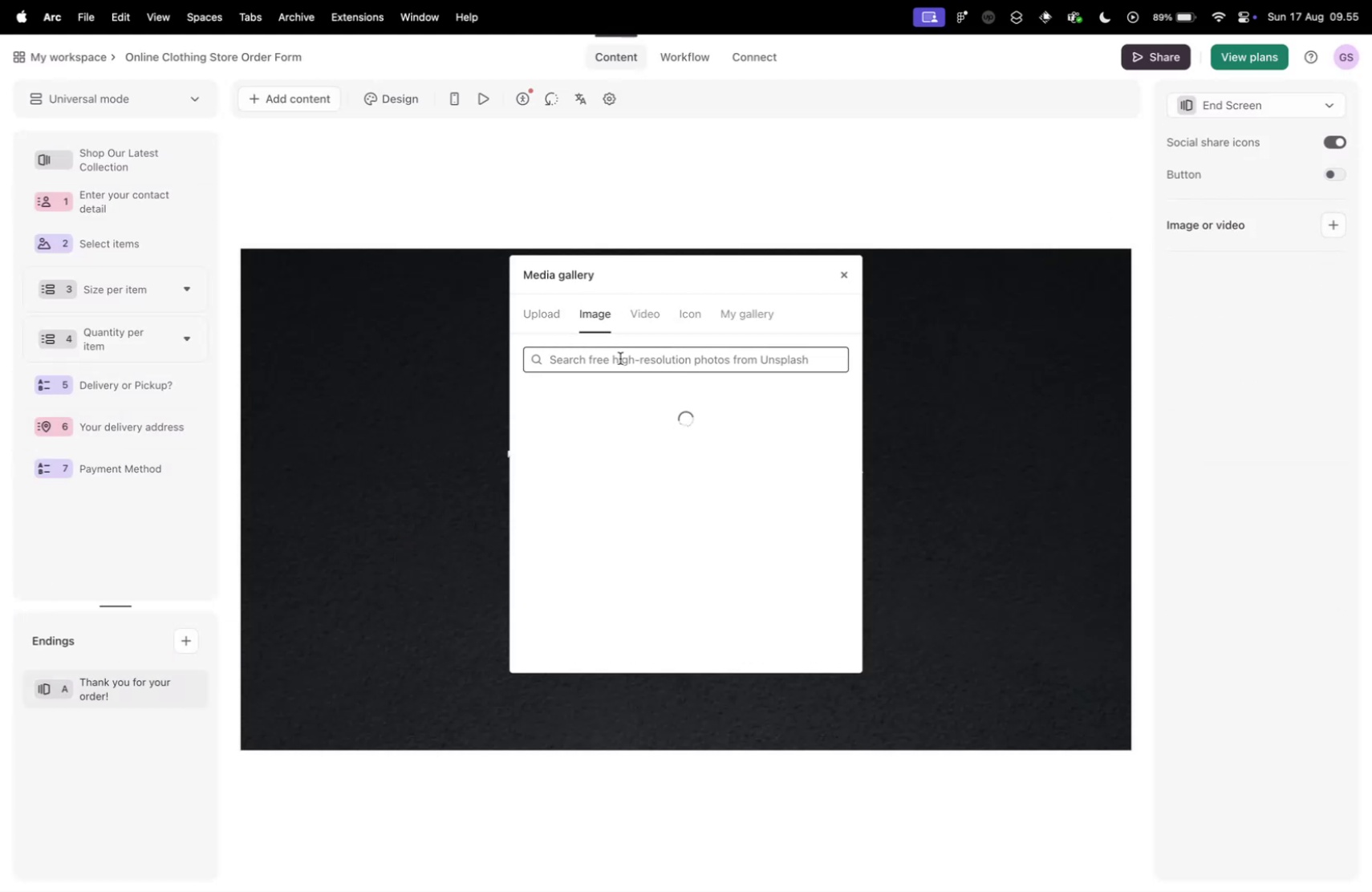 
left_click([620, 358])
 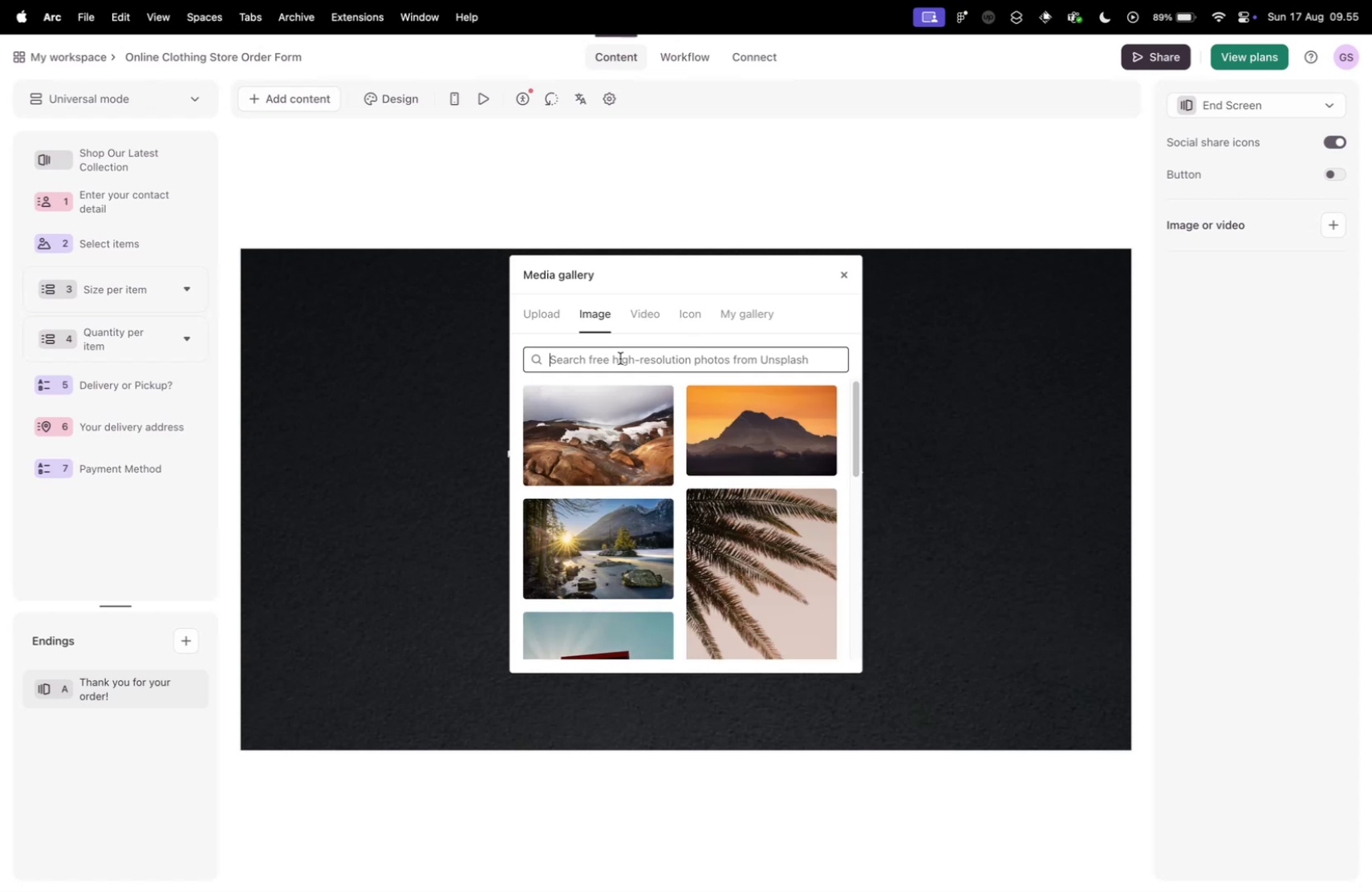 
type(thank you)
 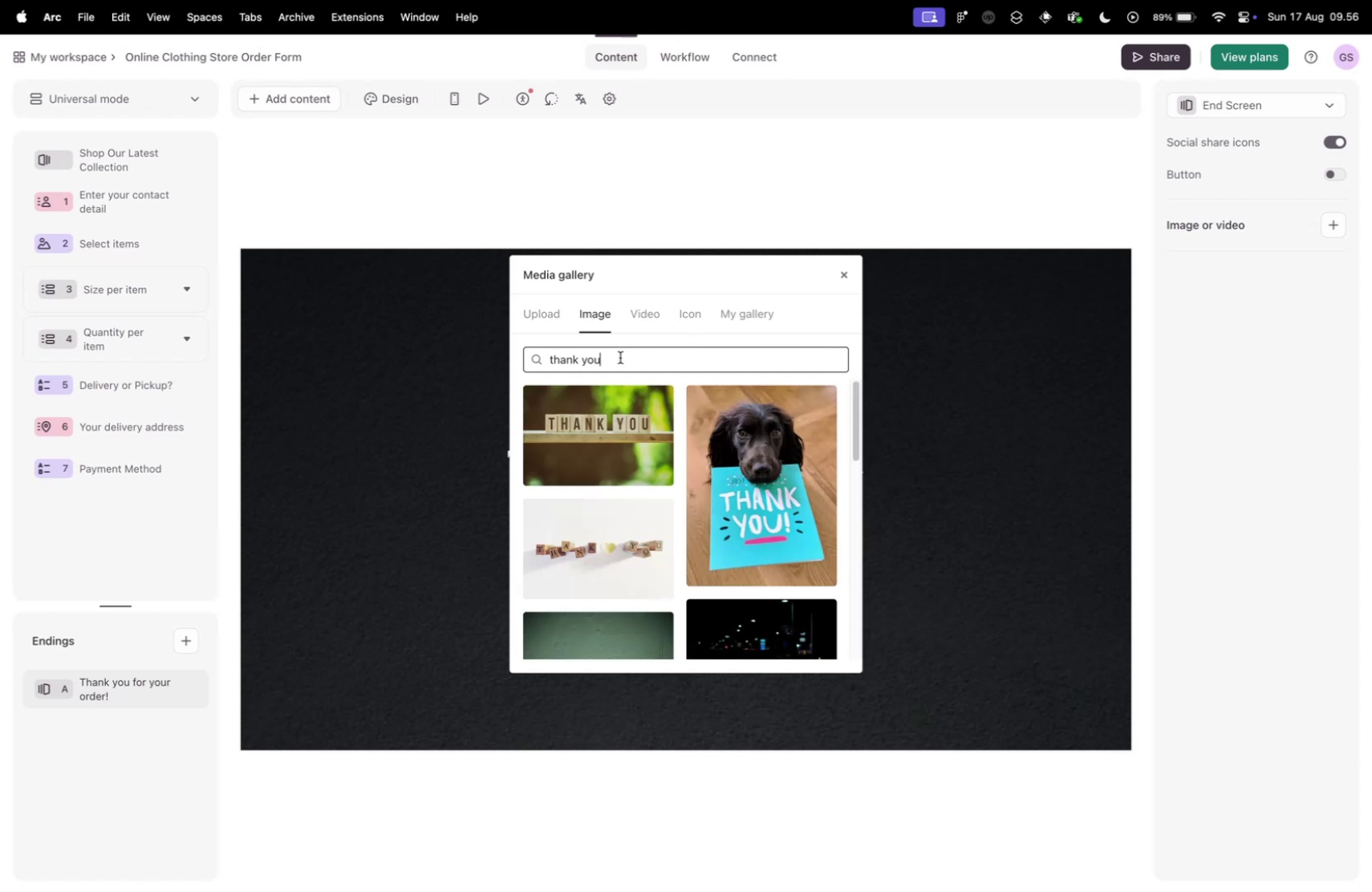 
scroll: coordinate [577, 513], scroll_direction: down, amount: 41.0
 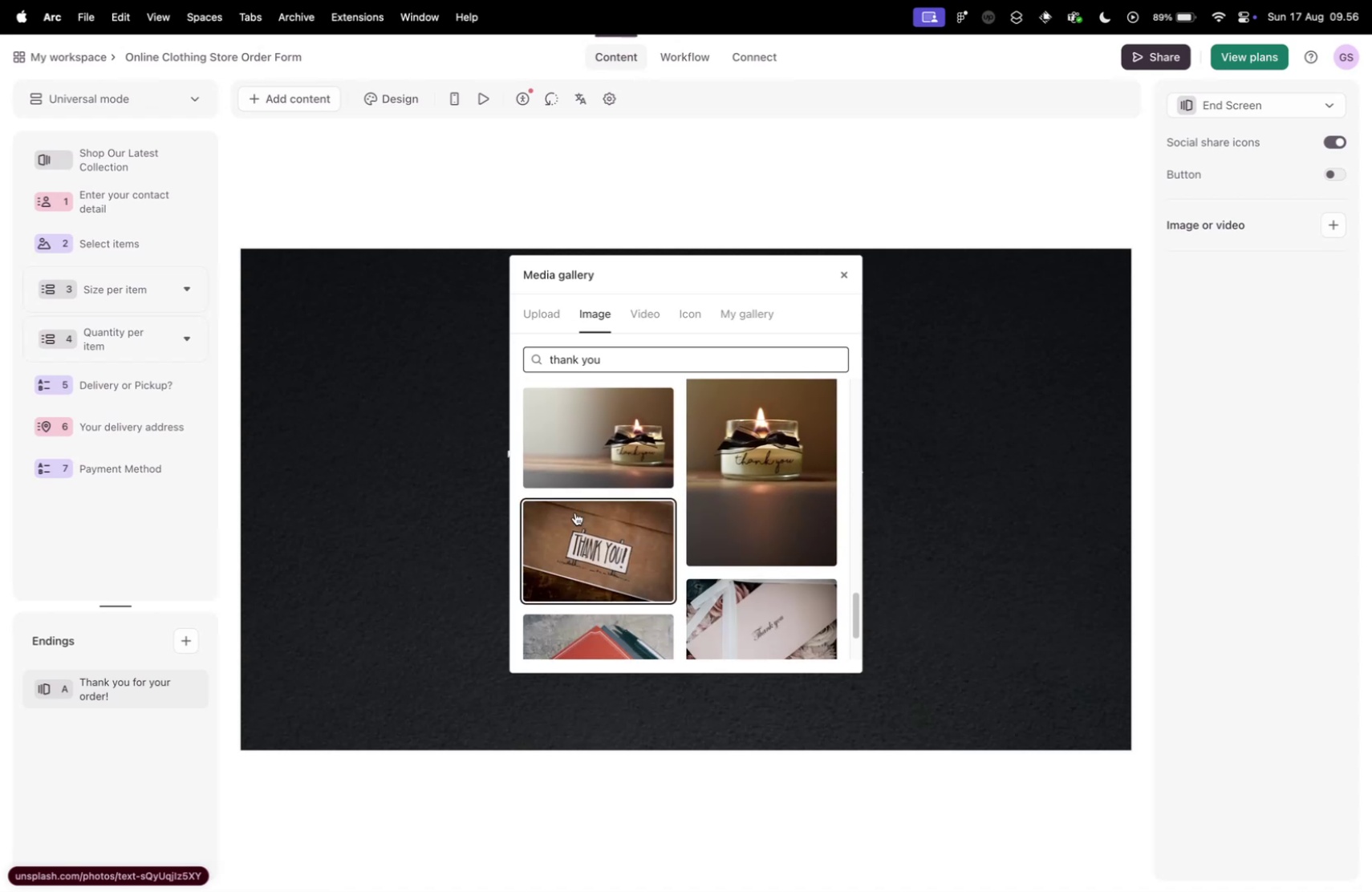 
scroll: coordinate [677, 483], scroll_direction: down, amount: 47.0
 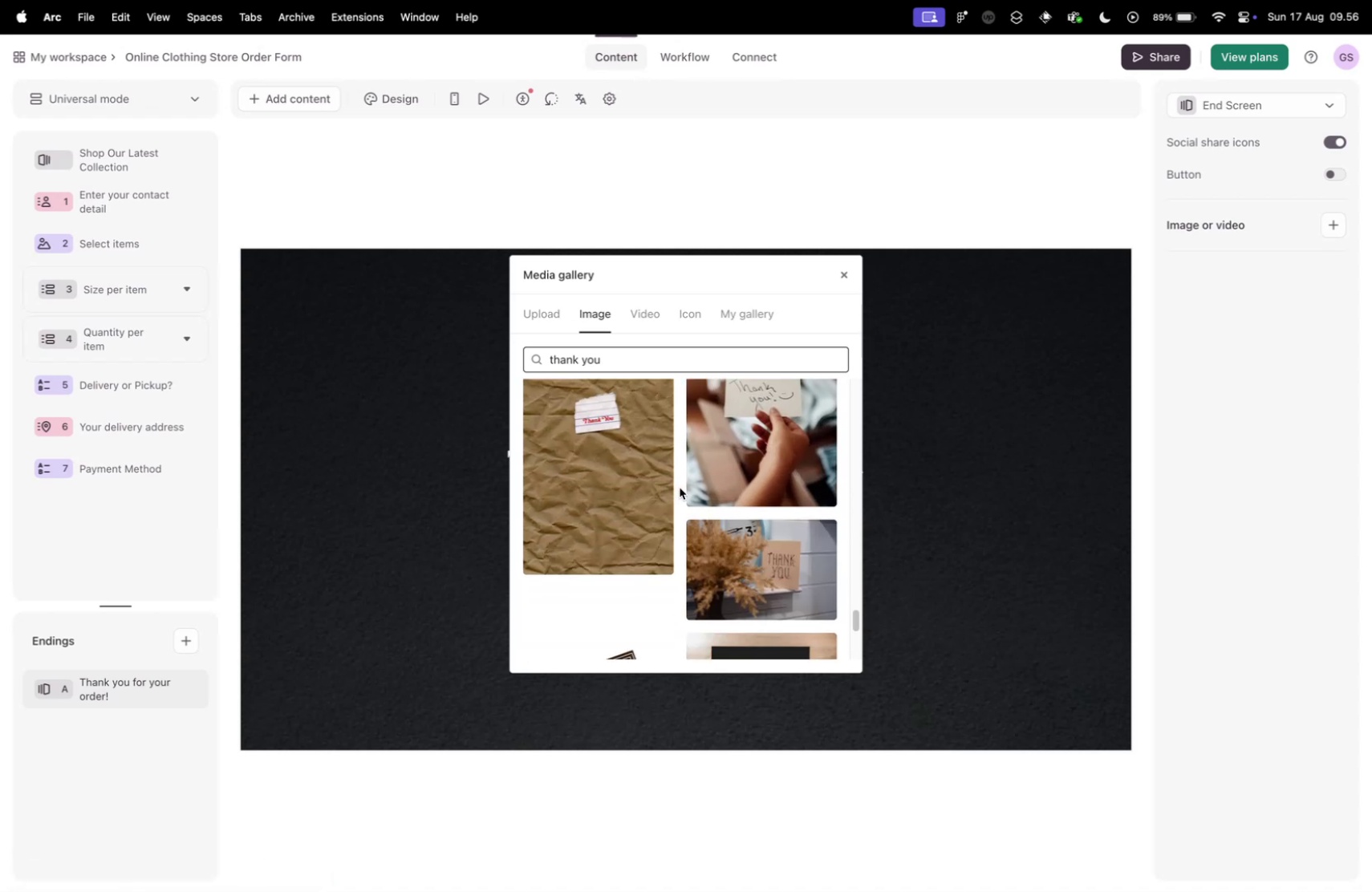 
scroll: coordinate [677, 497], scroll_direction: down, amount: 32.0
 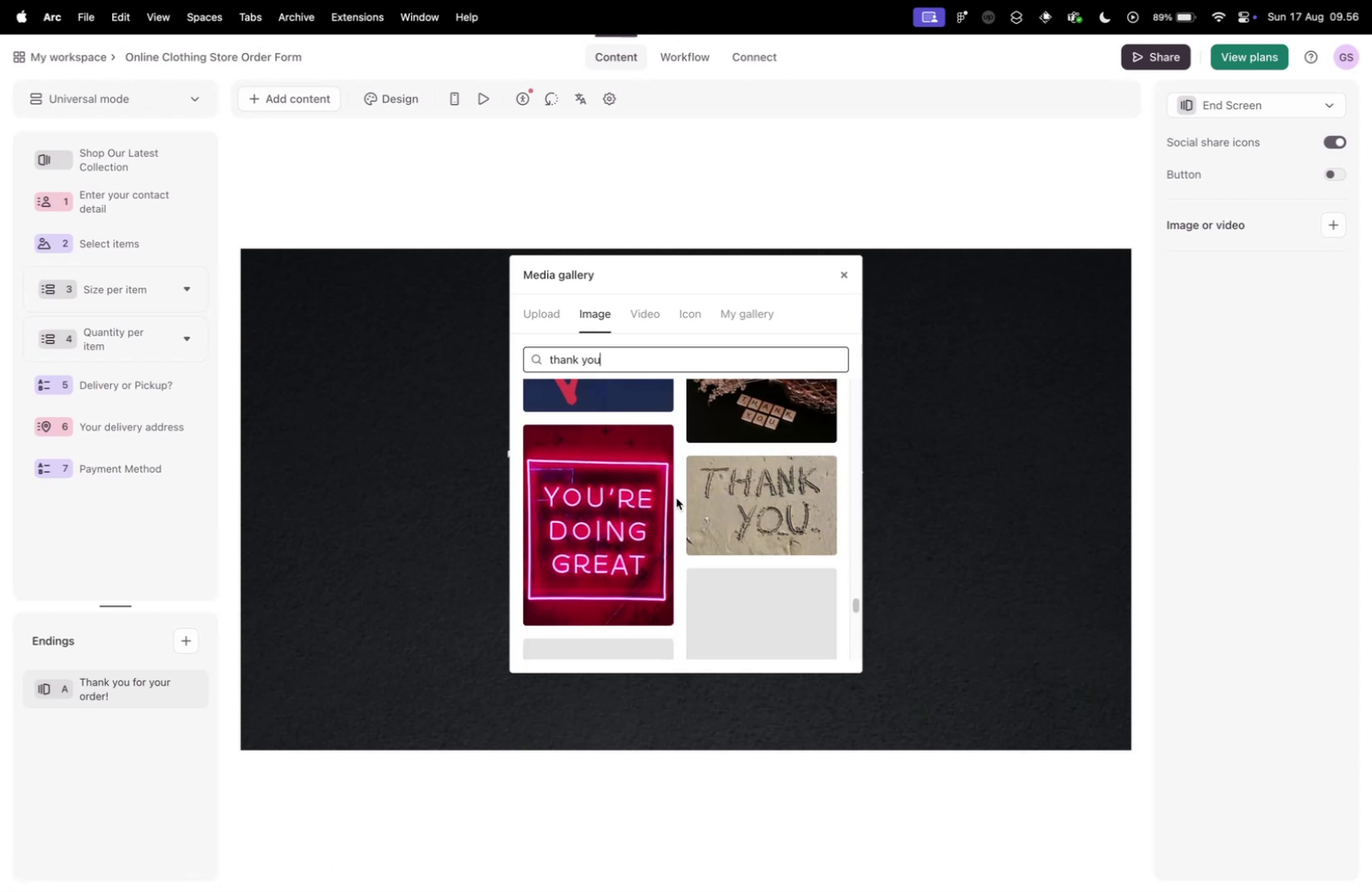 
scroll: coordinate [681, 490], scroll_direction: down, amount: 25.0
 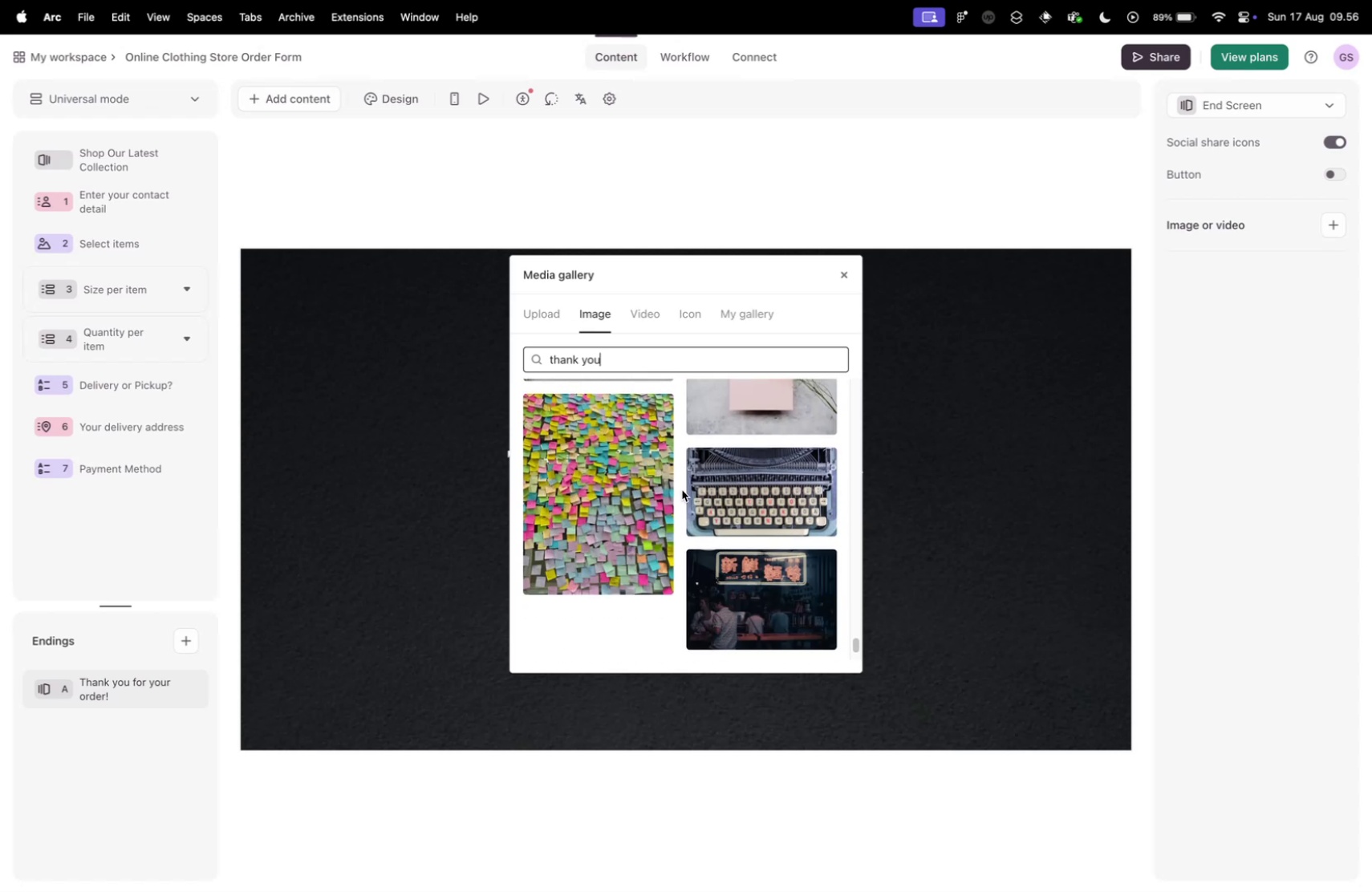 
scroll: coordinate [680, 490], scroll_direction: down, amount: 24.0
 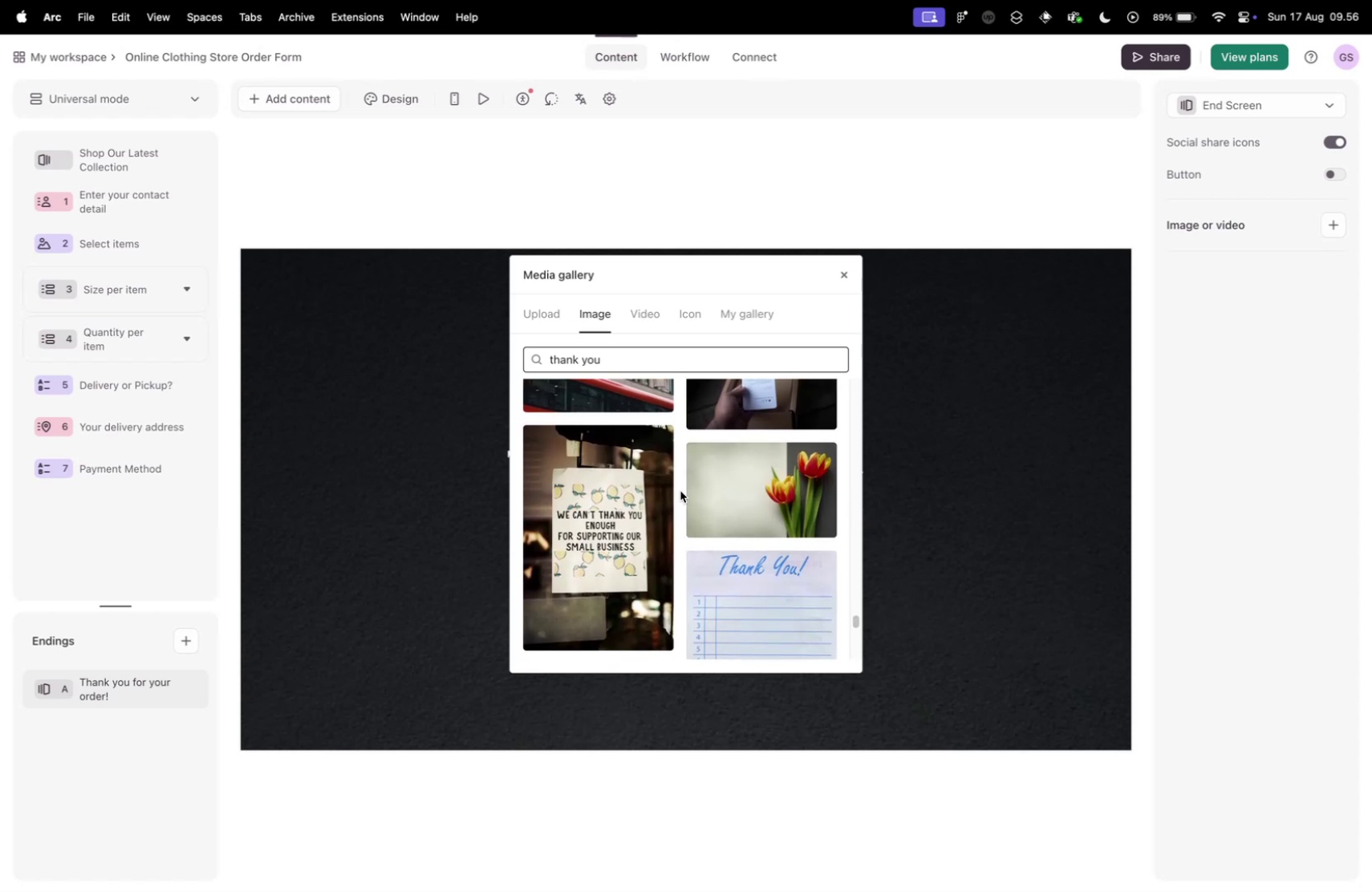 
scroll: coordinate [676, 493], scroll_direction: up, amount: 91.0
 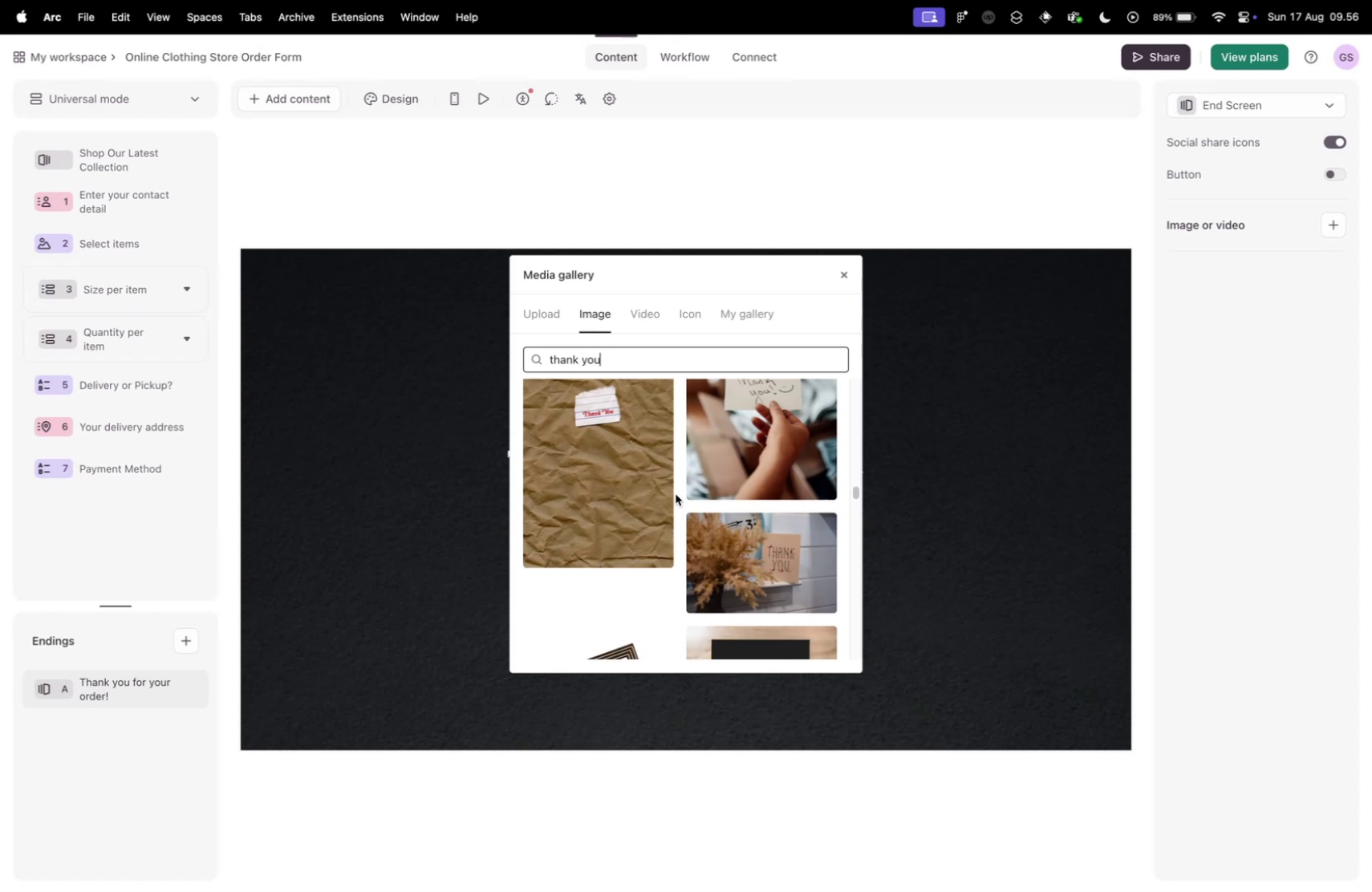 
scroll: coordinate [673, 493], scroll_direction: down, amount: 5.0
 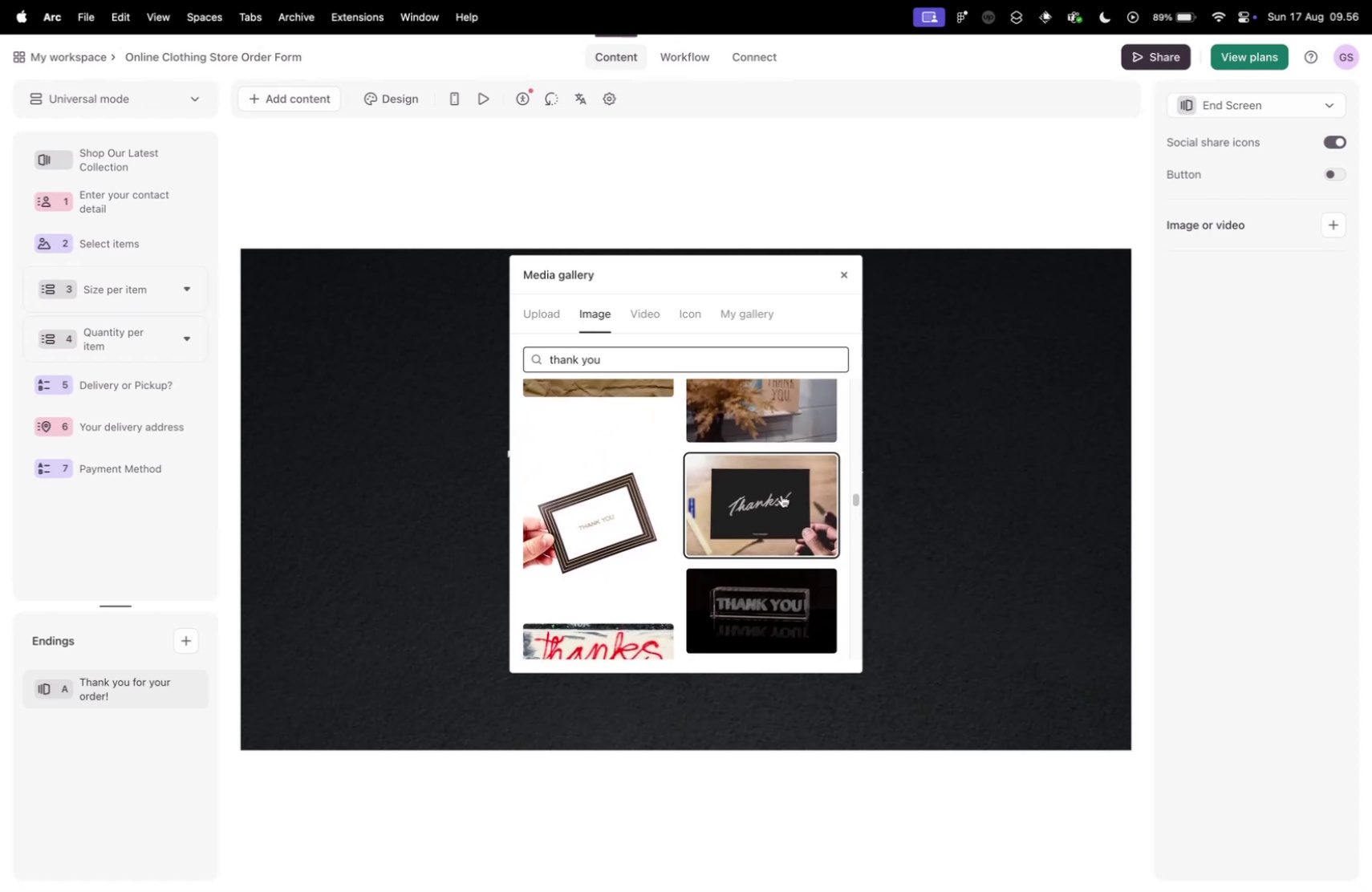 
left_click([781, 494])
 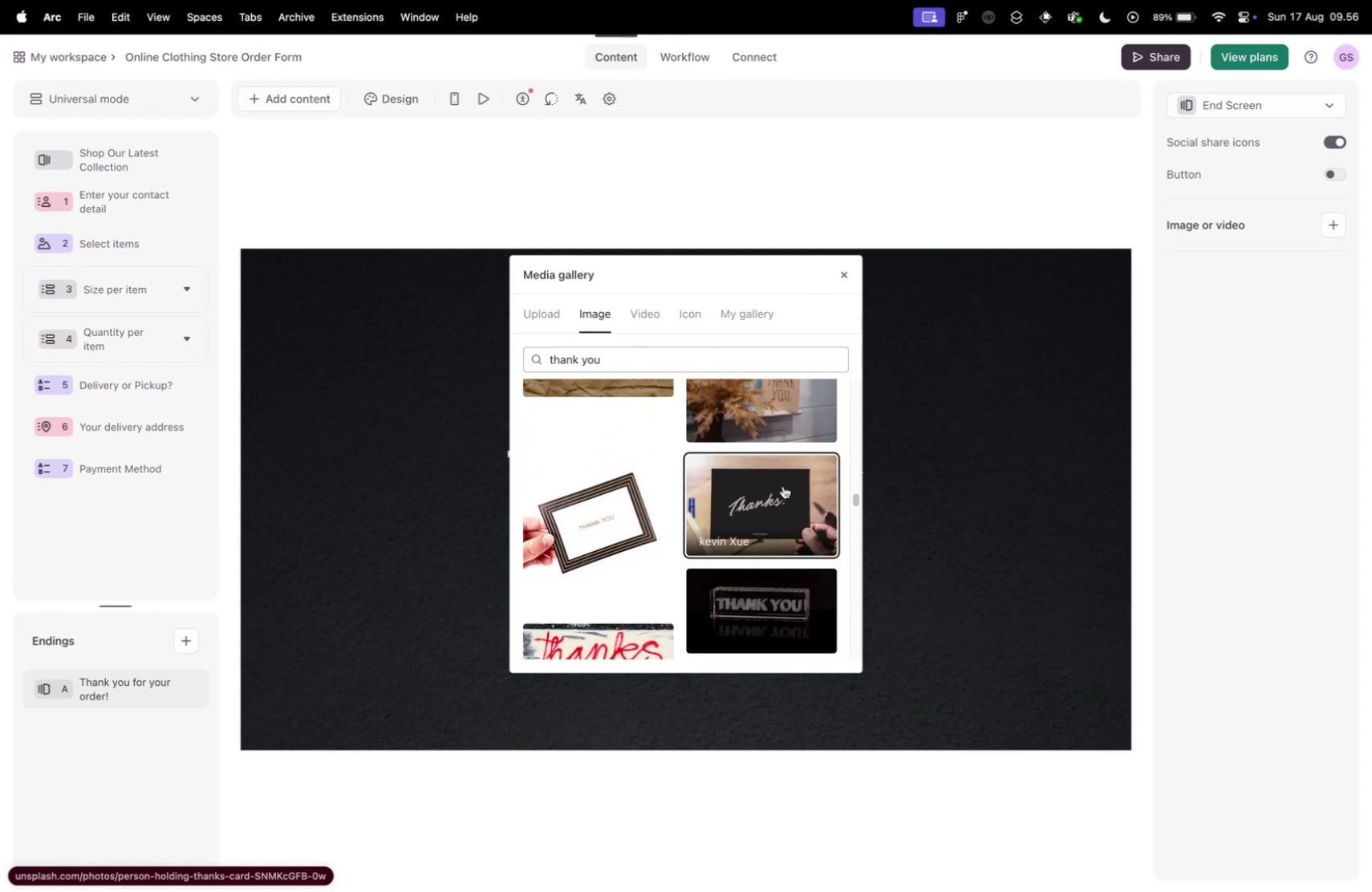 
scroll: coordinate [688, 495], scroll_direction: up, amount: 14.0
 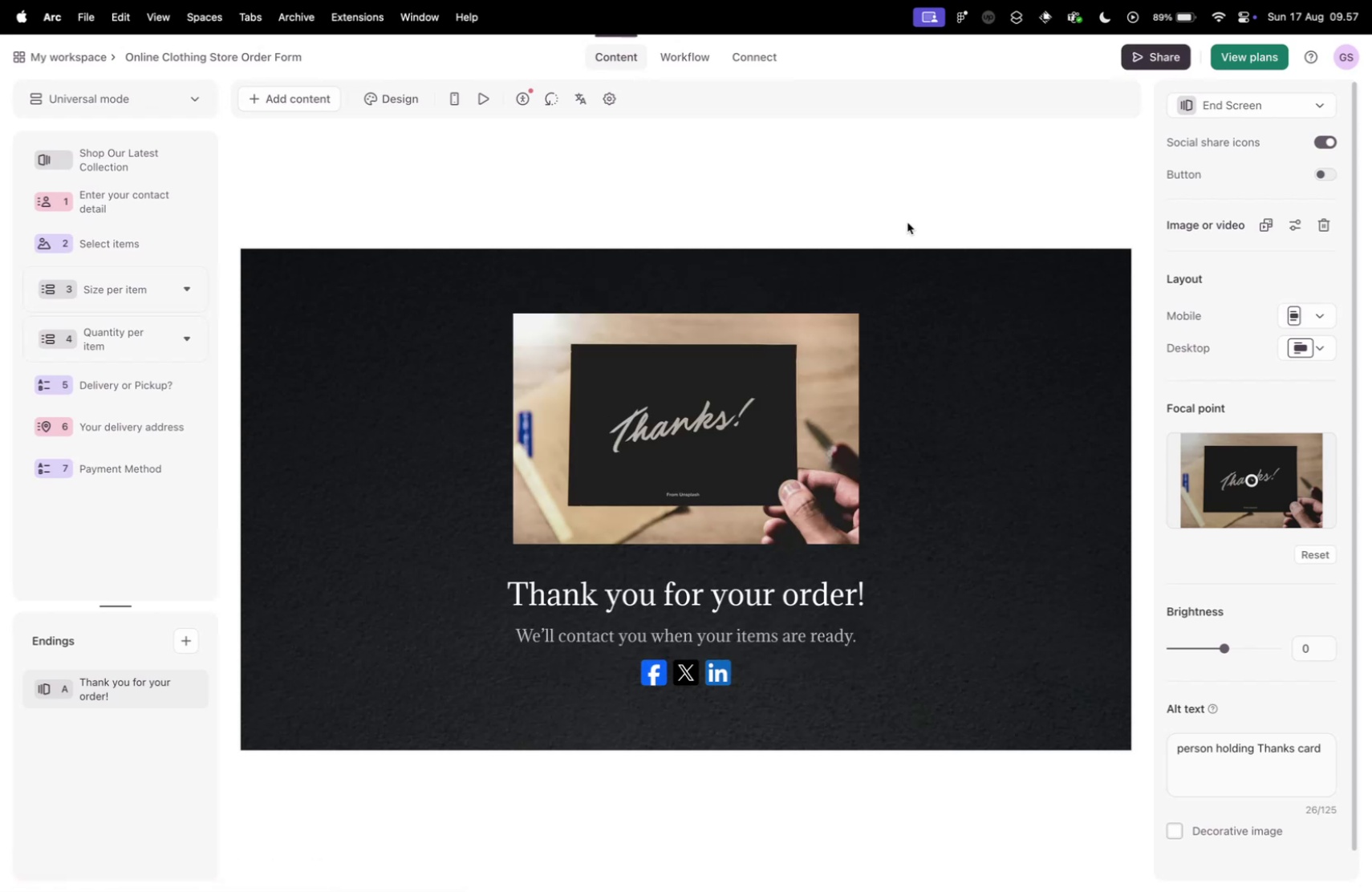 
wait(13.81)
 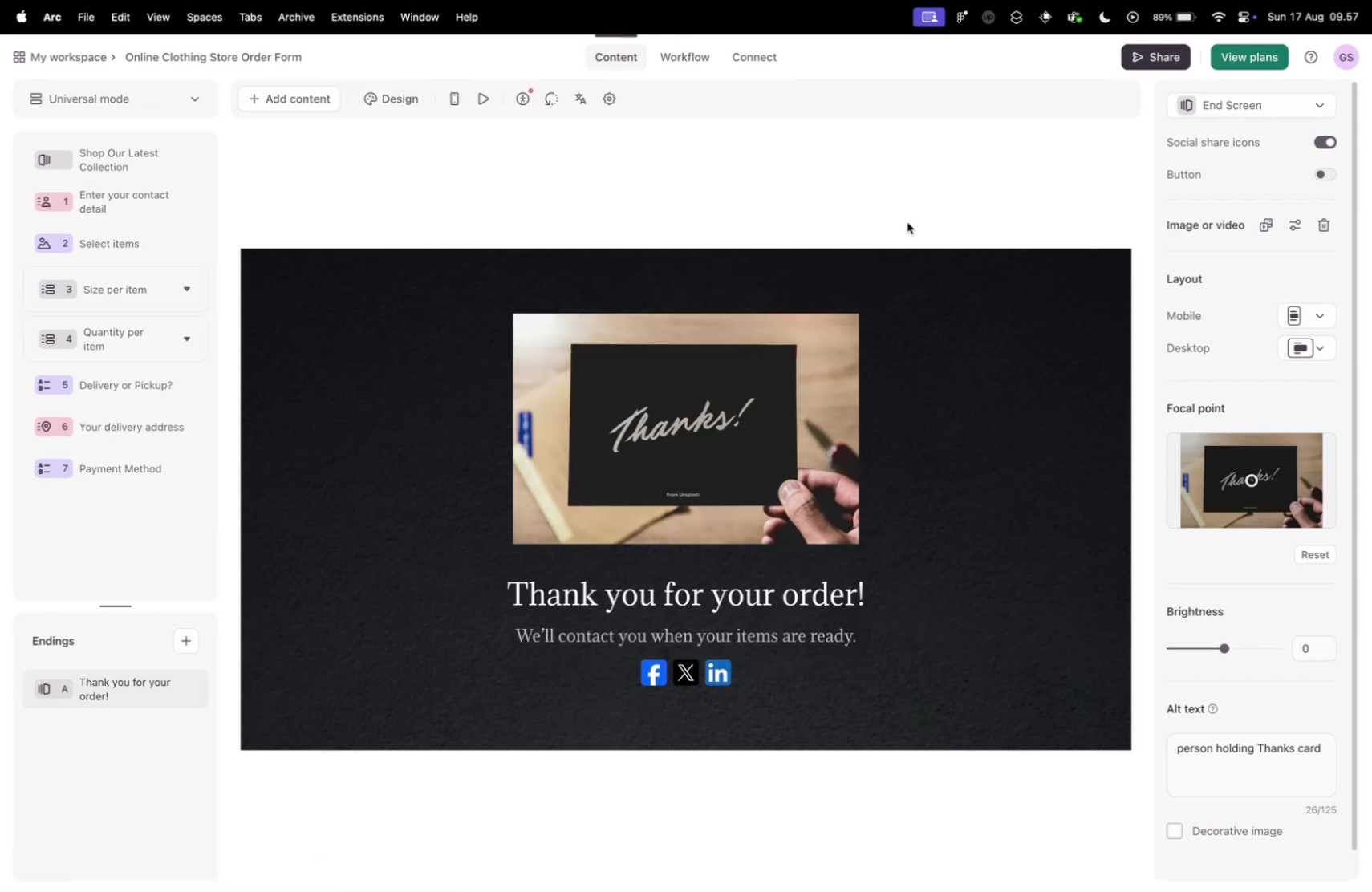 
left_click([1313, 345])
 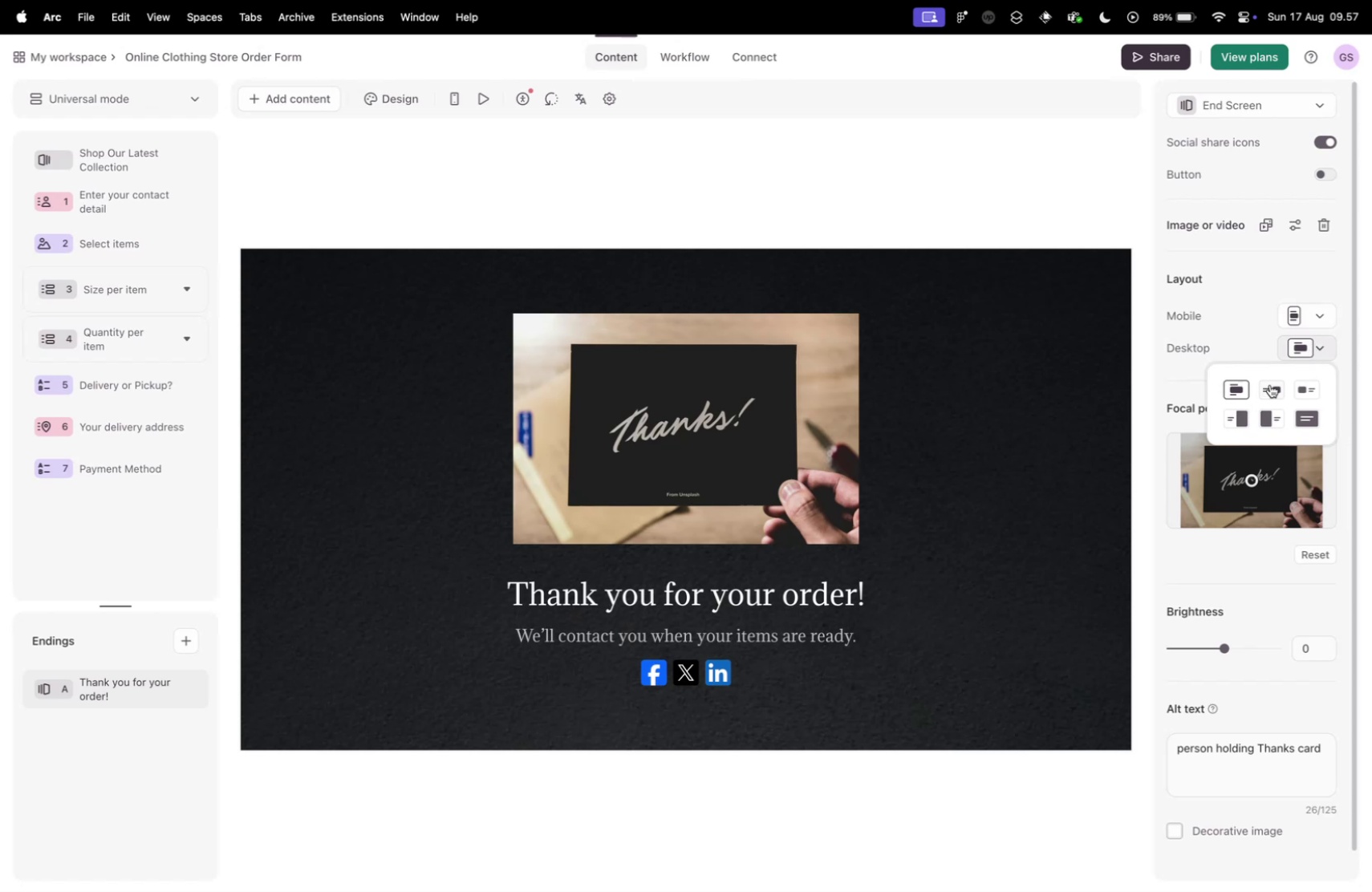 
left_click_drag(start_coordinate=[1270, 384], to_coordinate=[1241, 411])
 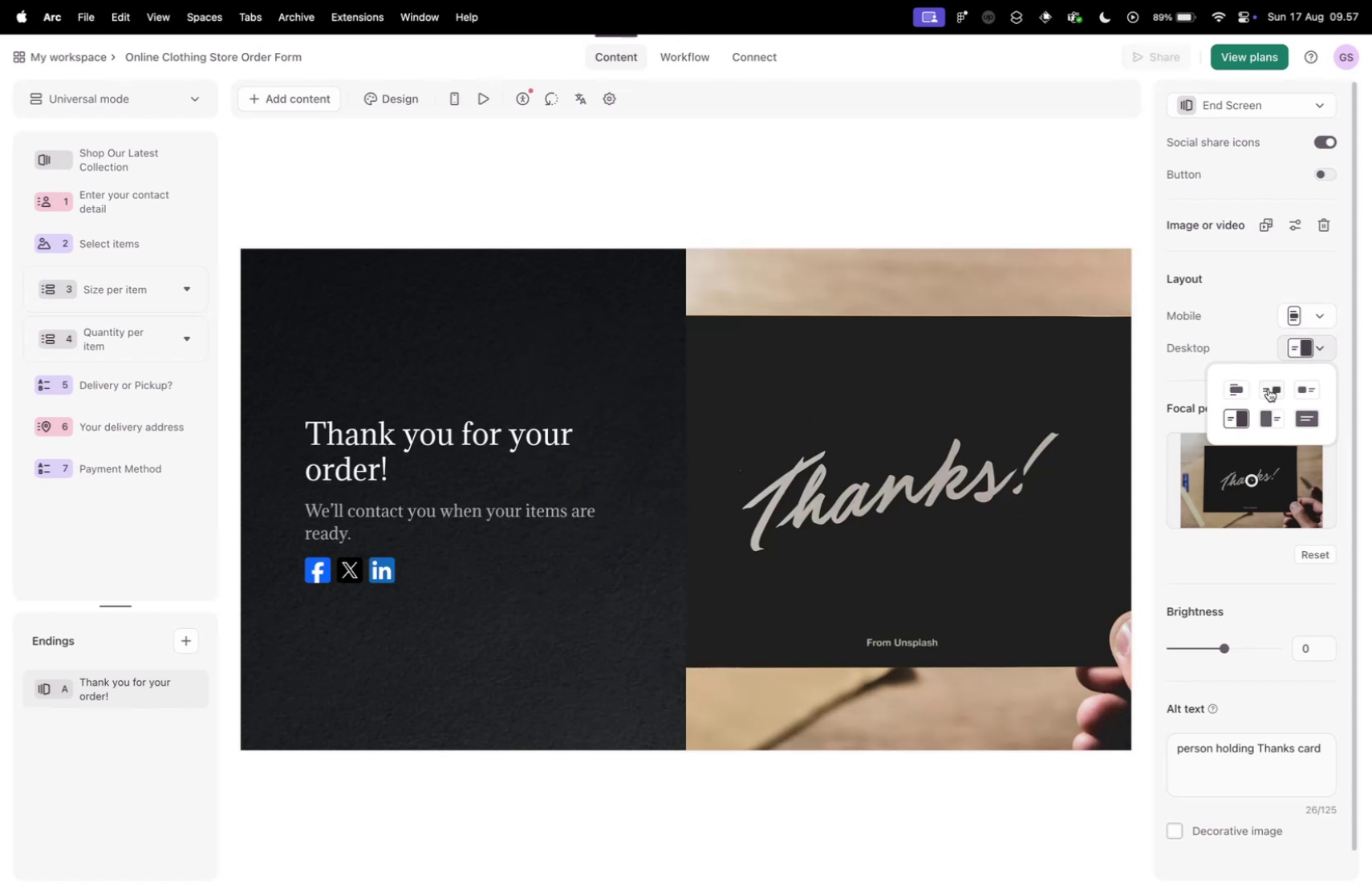 
left_click([1268, 388])
 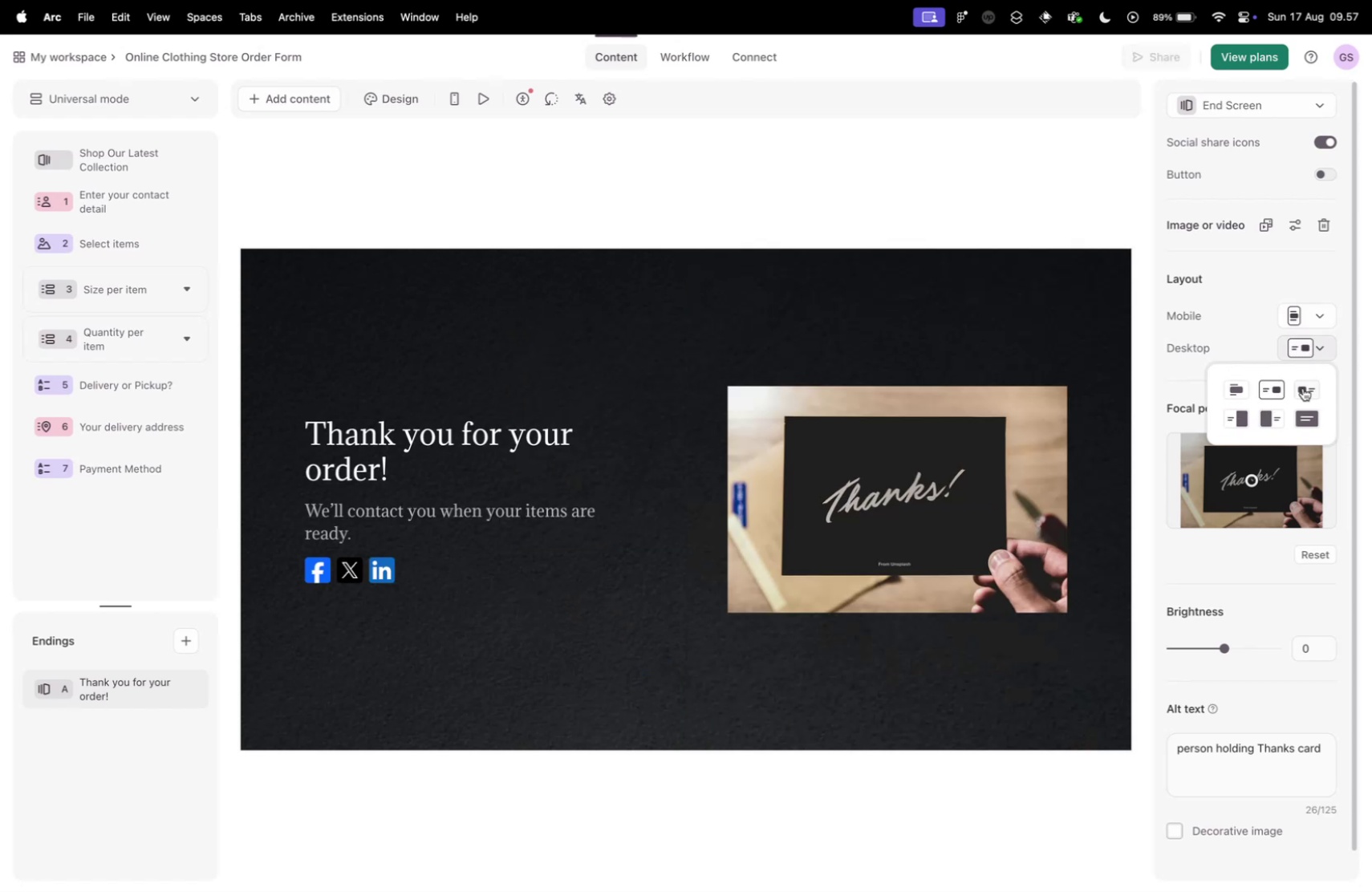 
left_click([1303, 387])
 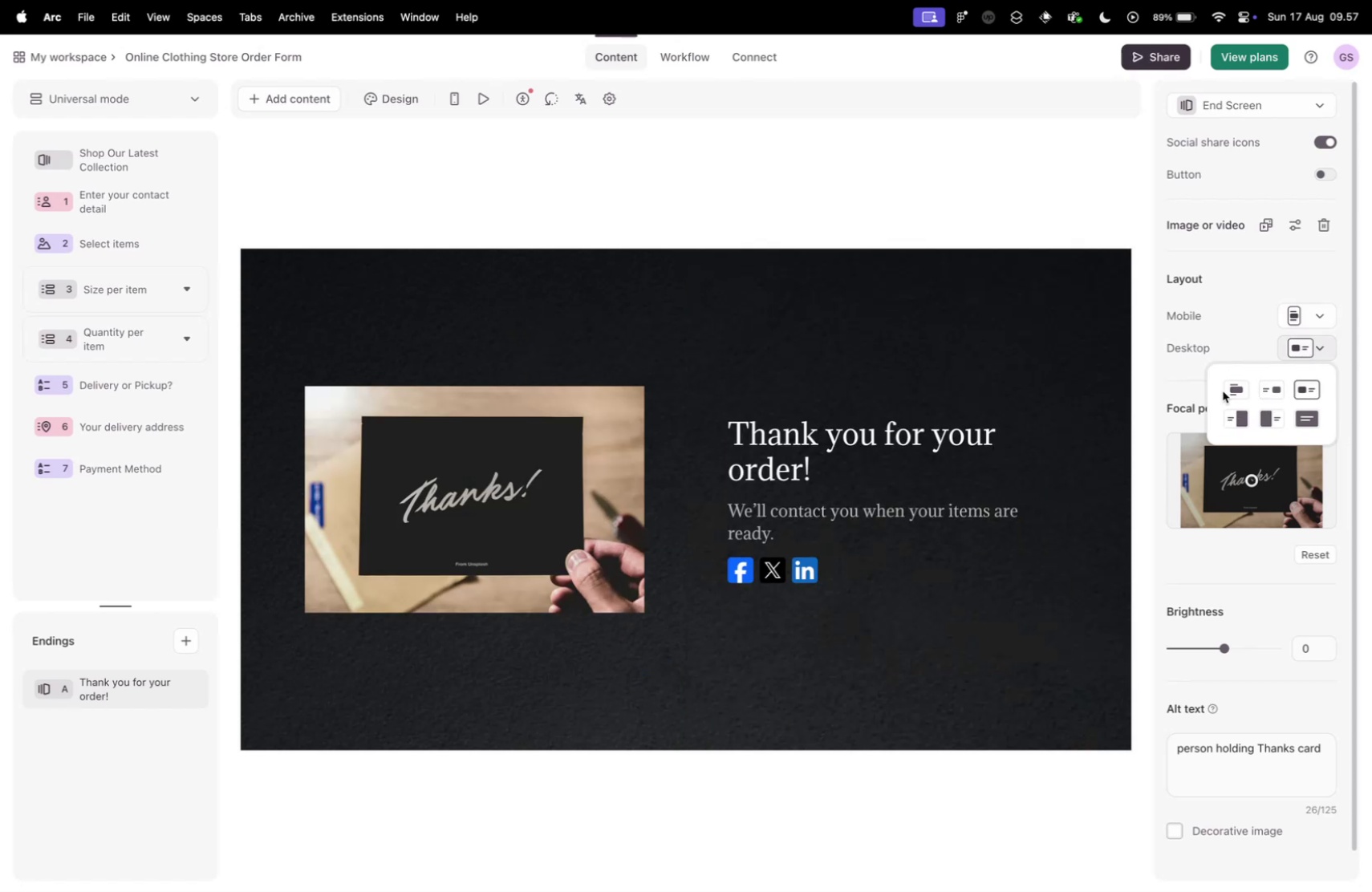 
double_click([1234, 387])
 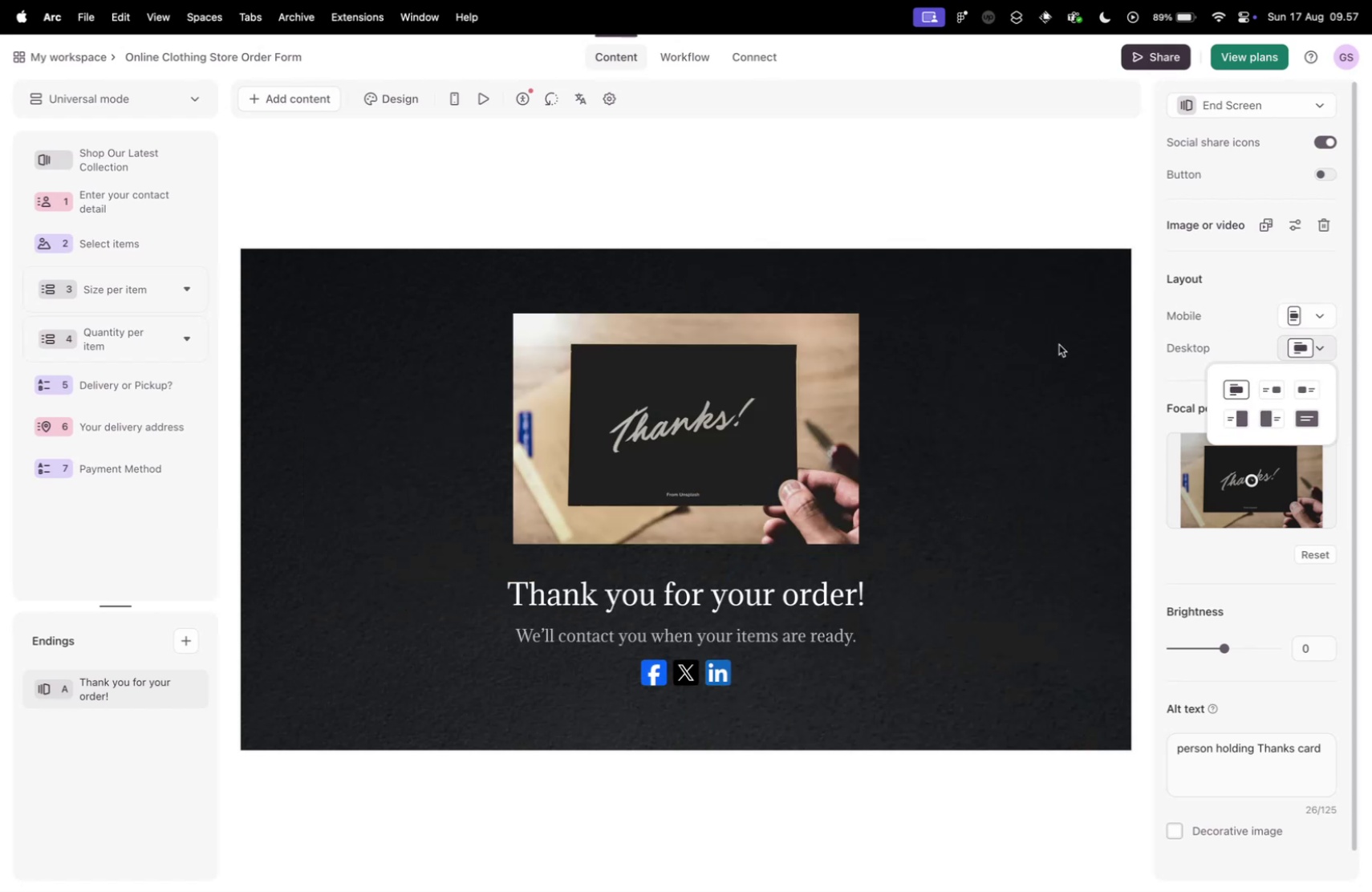 
left_click_drag(start_coordinate=[673, 429], to_coordinate=[624, 550])
 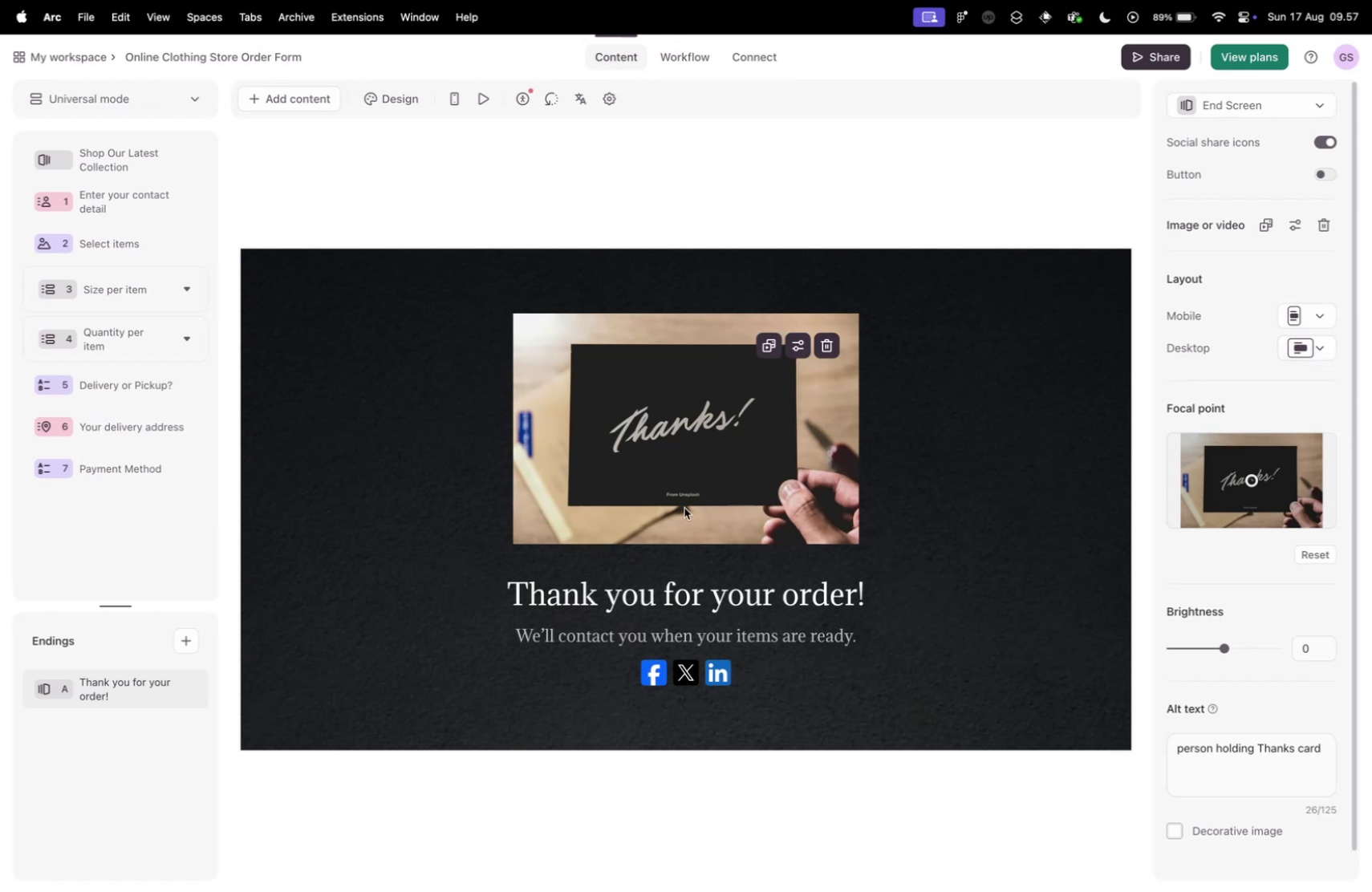 
left_click_drag(start_coordinate=[687, 501], to_coordinate=[810, 413])
 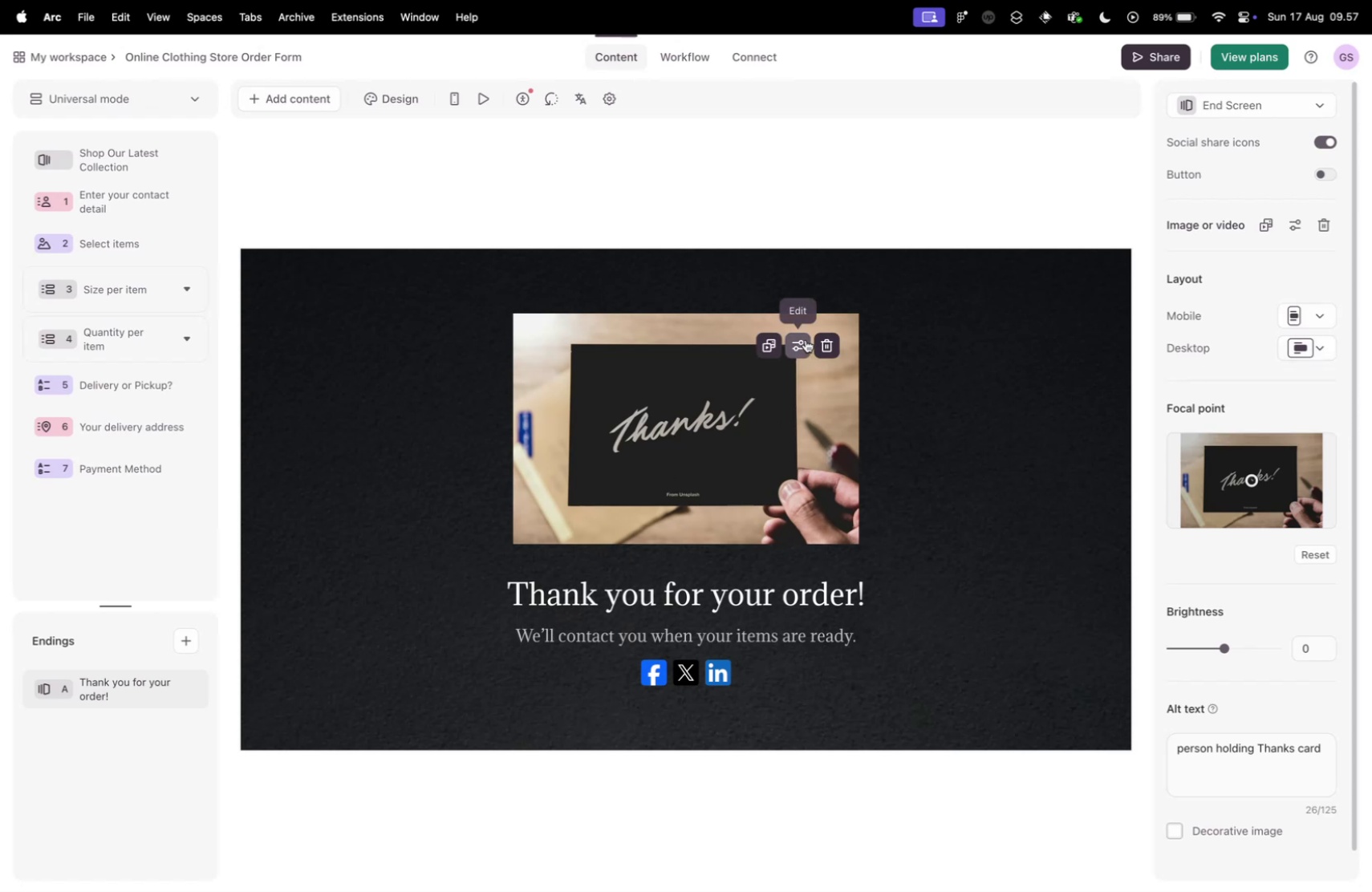 
left_click([806, 339])
 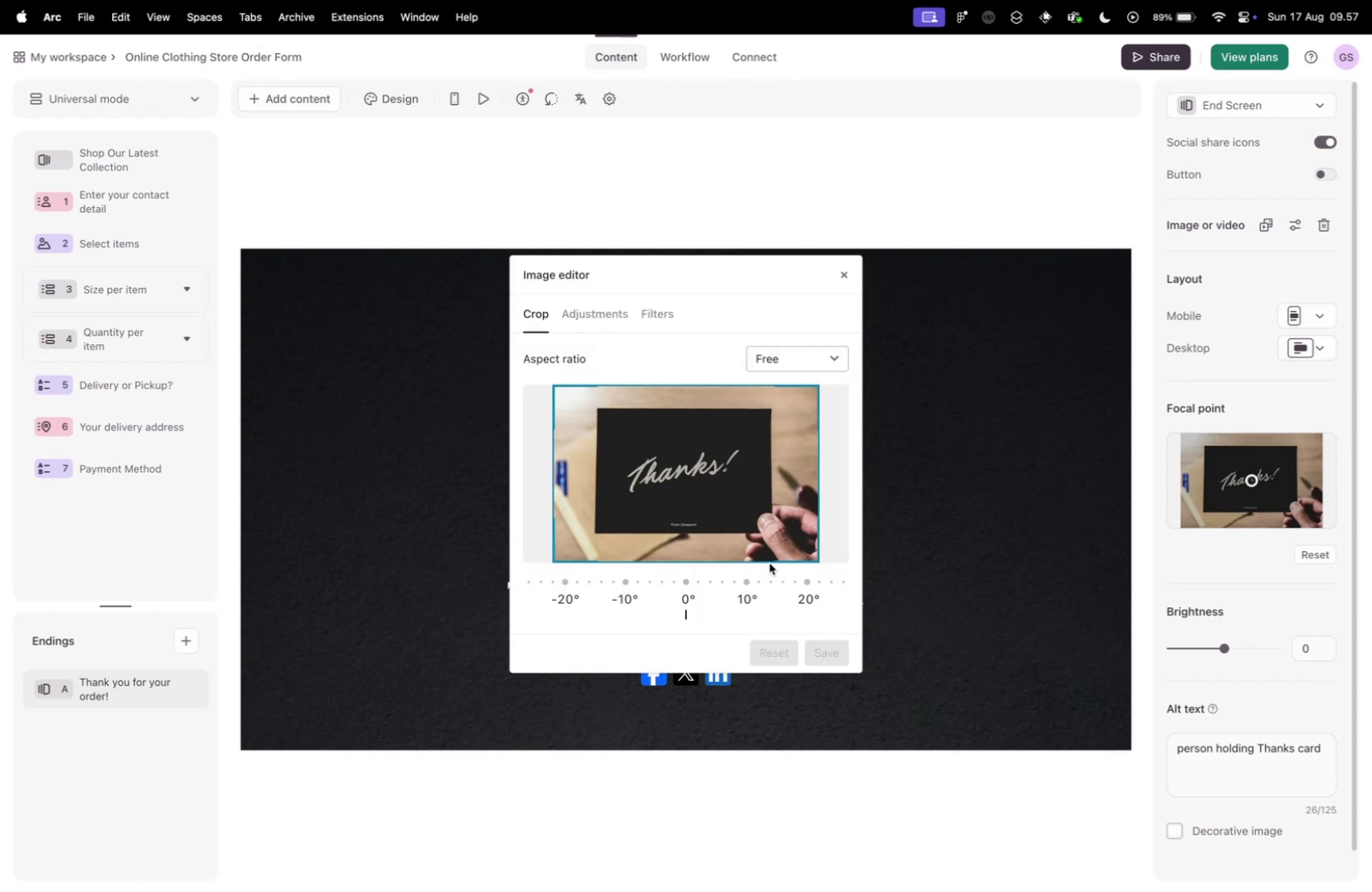 
left_click_drag(start_coordinate=[814, 558], to_coordinate=[847, 586])
 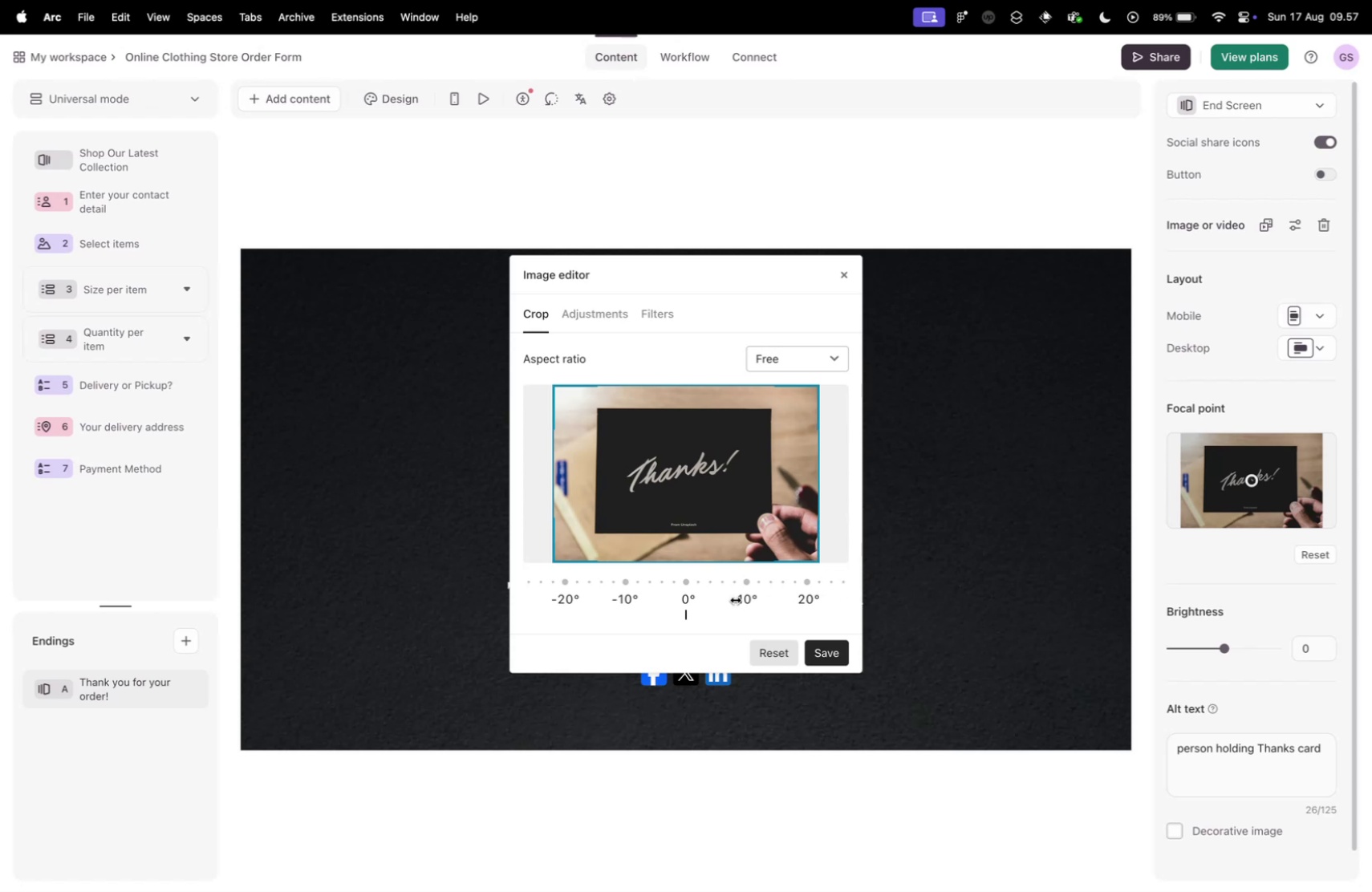 
left_click_drag(start_coordinate=[773, 596], to_coordinate=[769, 578])
 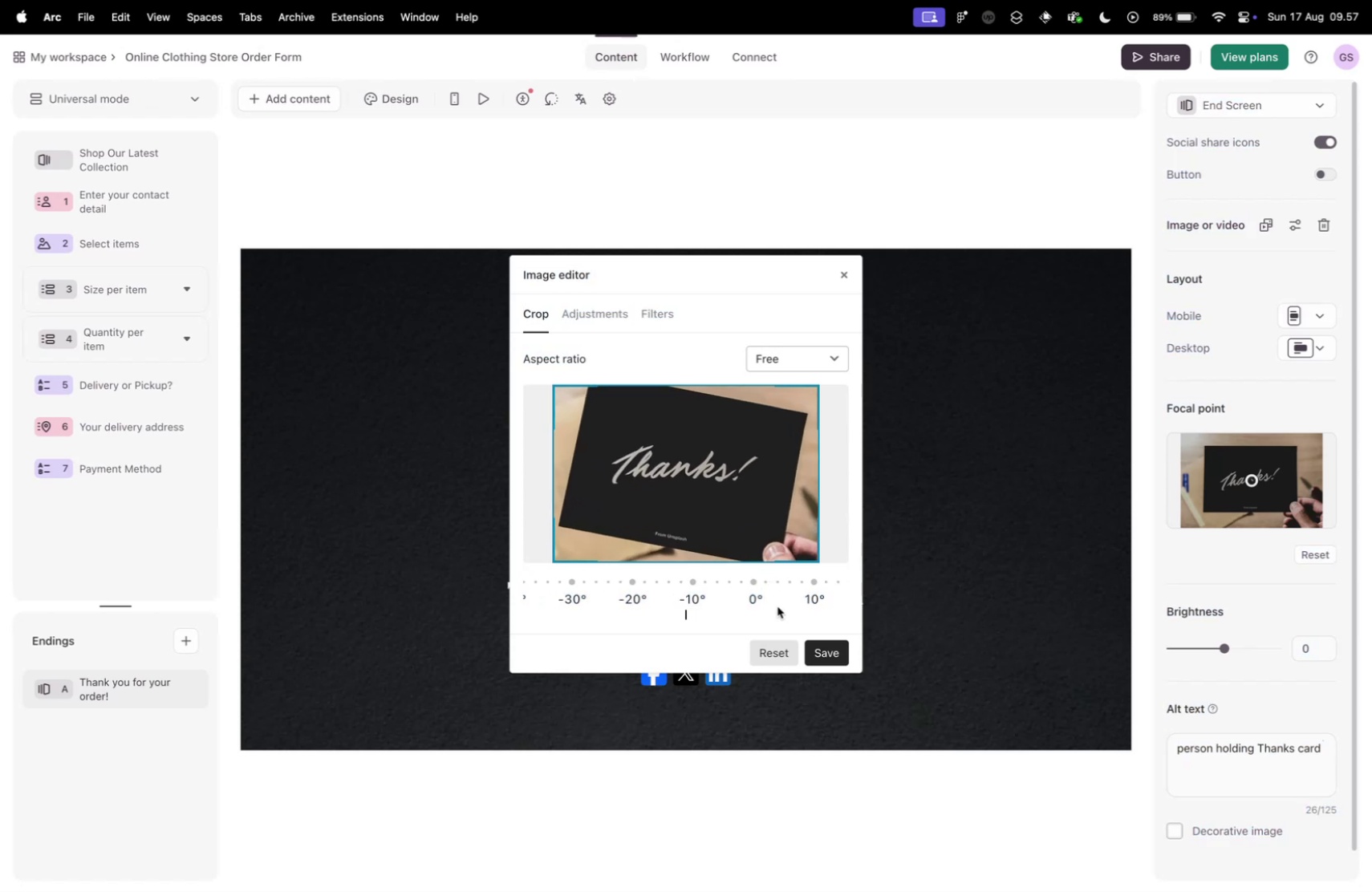 
left_click([778, 606])
 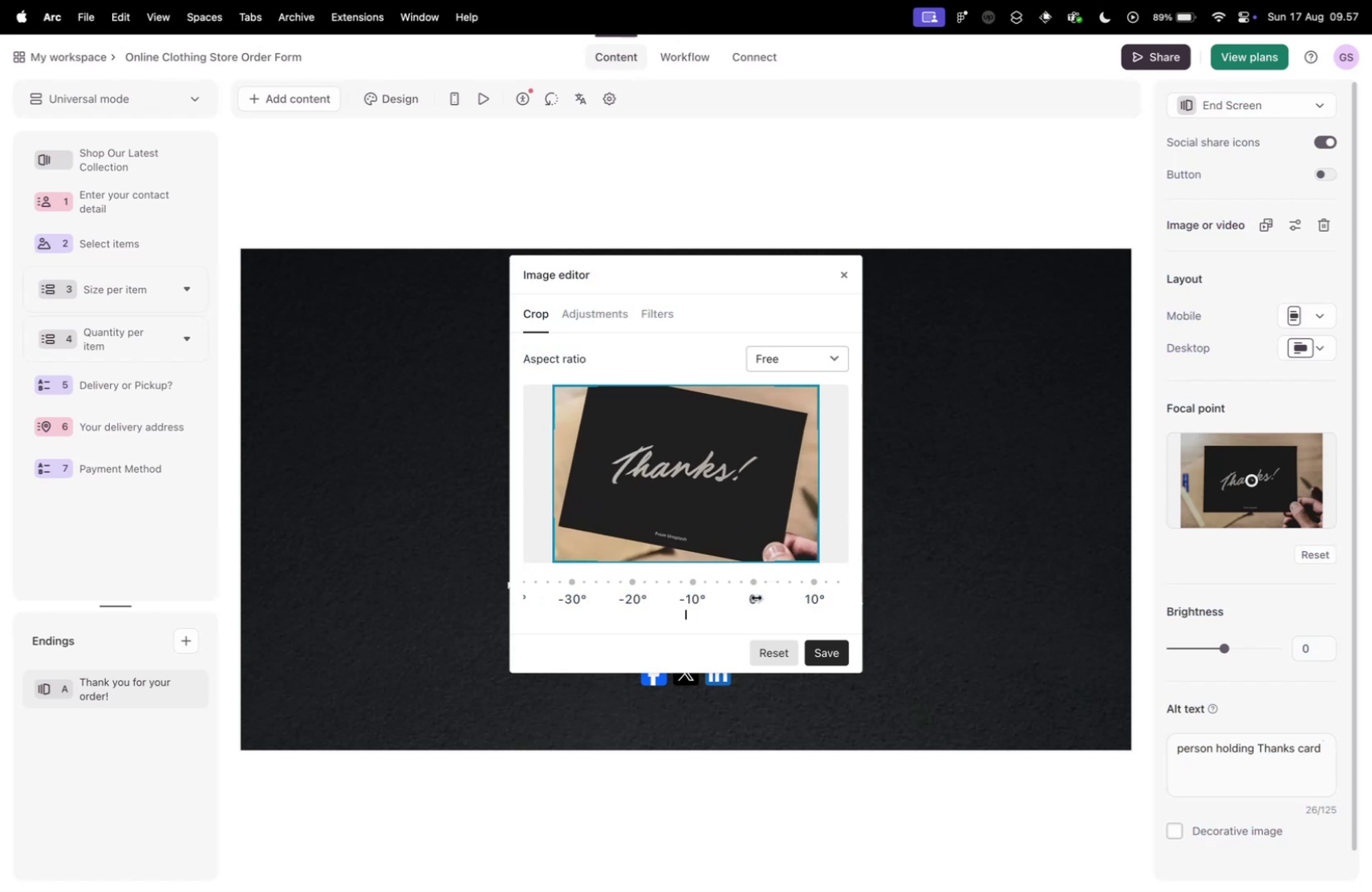 
left_click_drag(start_coordinate=[756, 596], to_coordinate=[690, 594])
 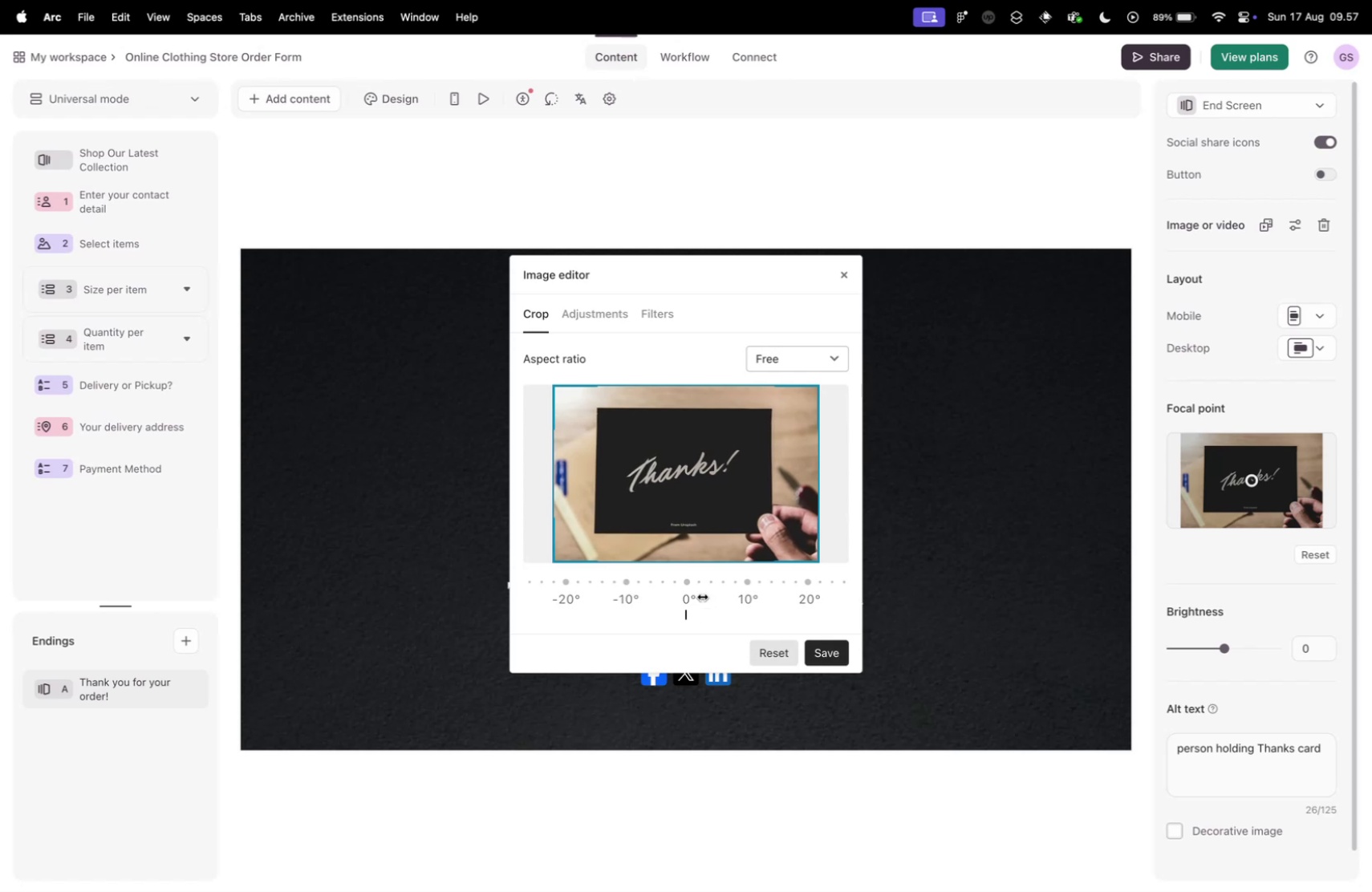 
left_click([780, 650])
 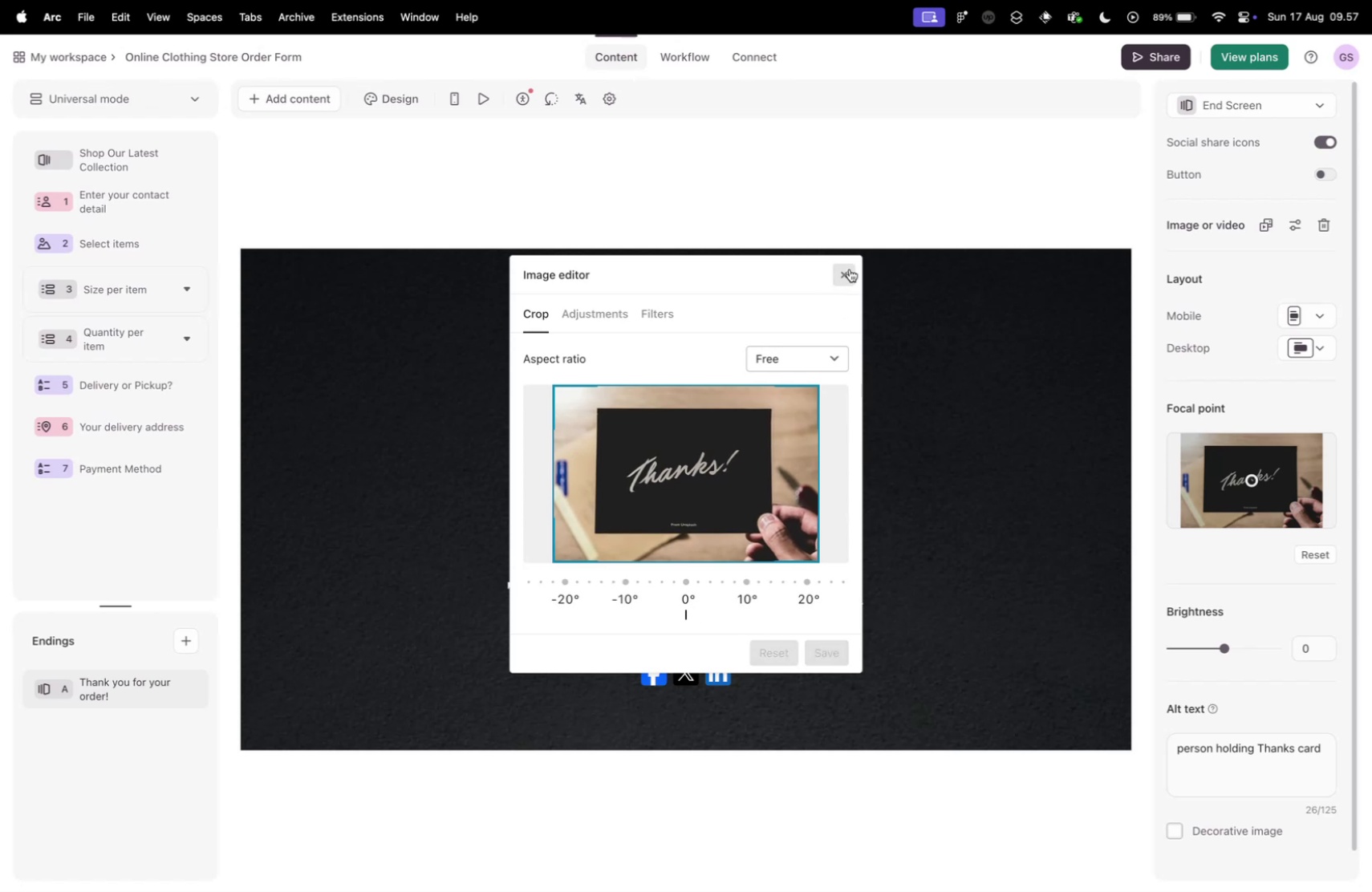 
left_click([849, 270])
 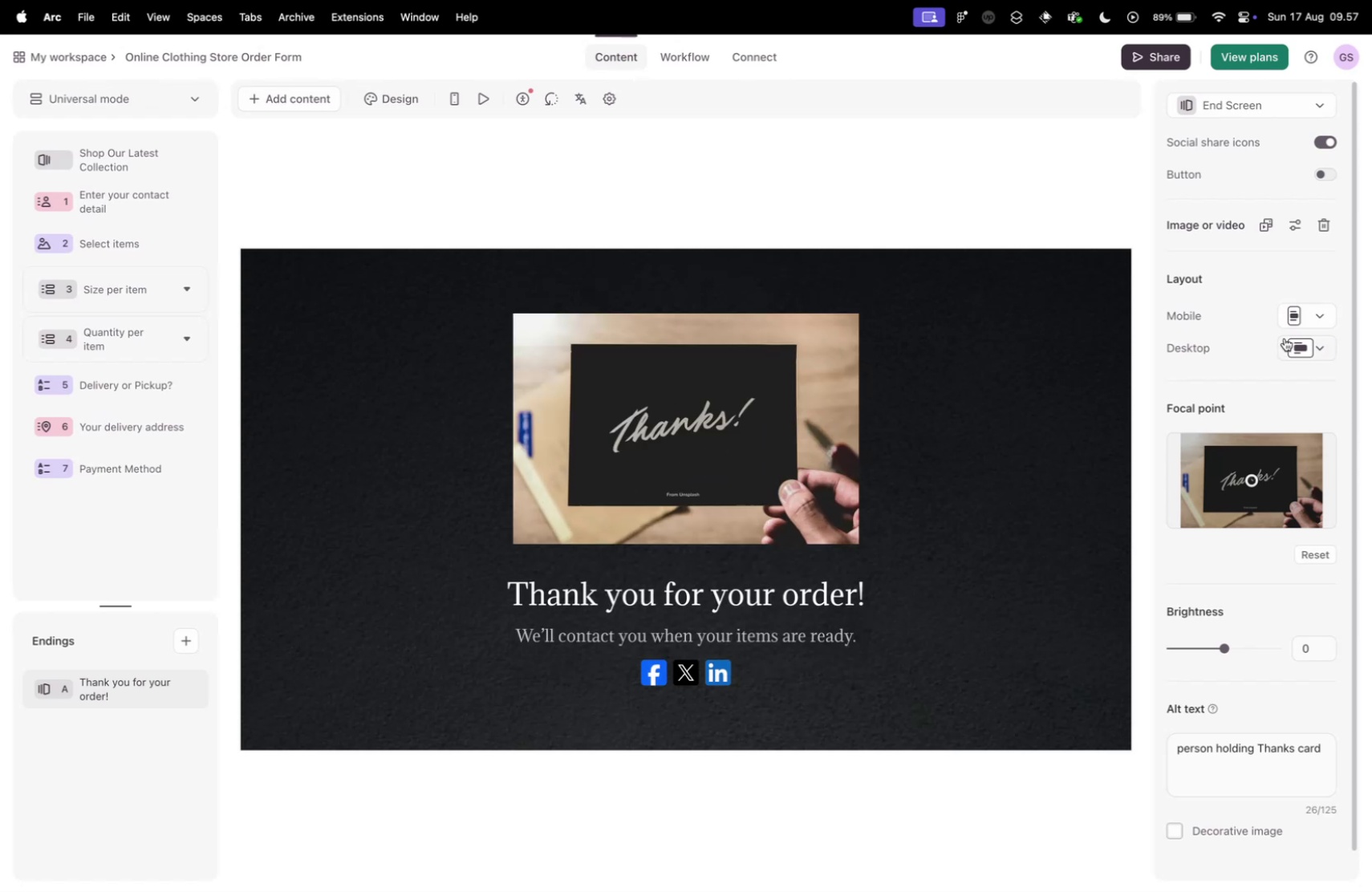 
left_click([1293, 318])
 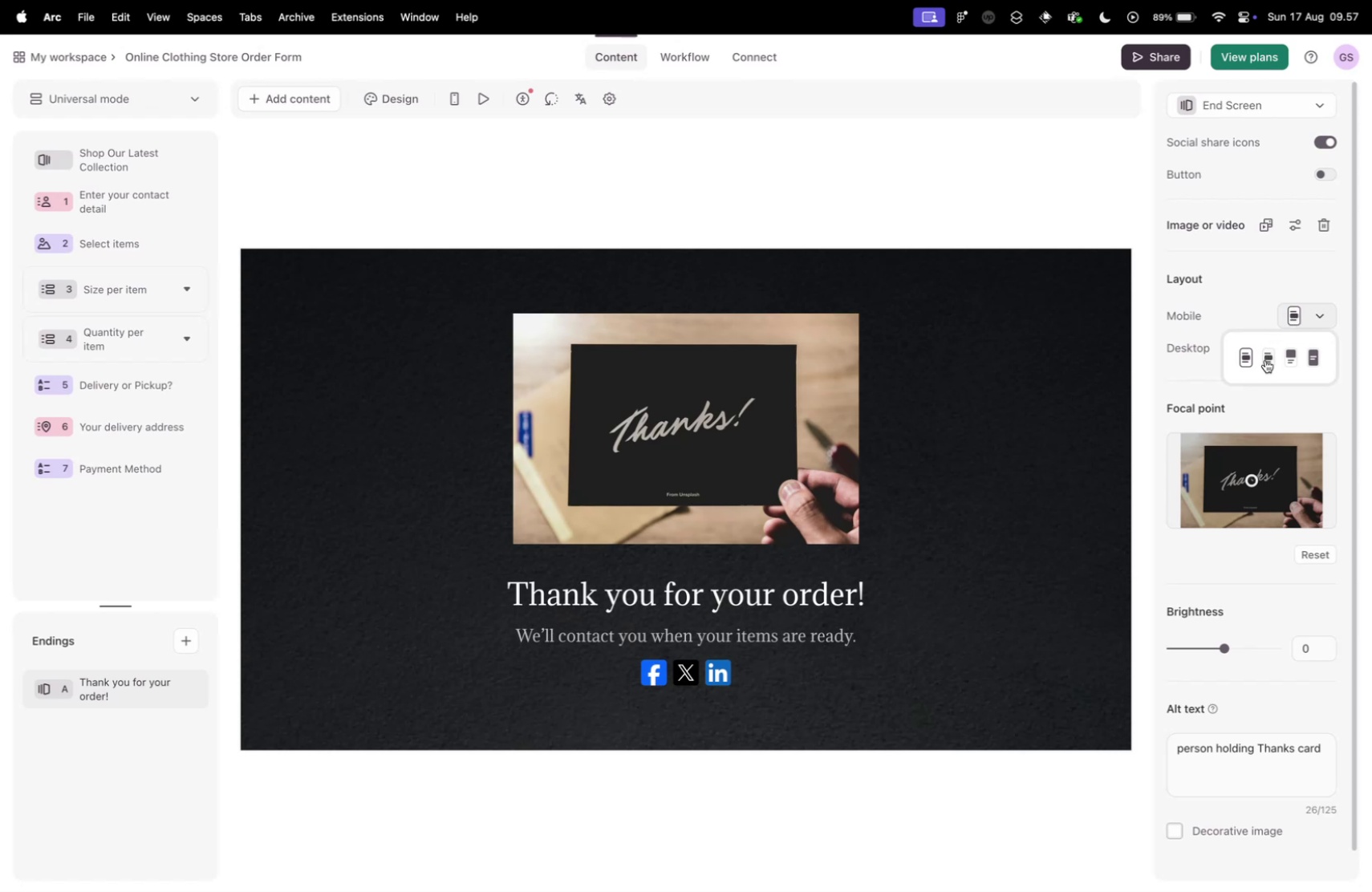 
left_click([1265, 359])
 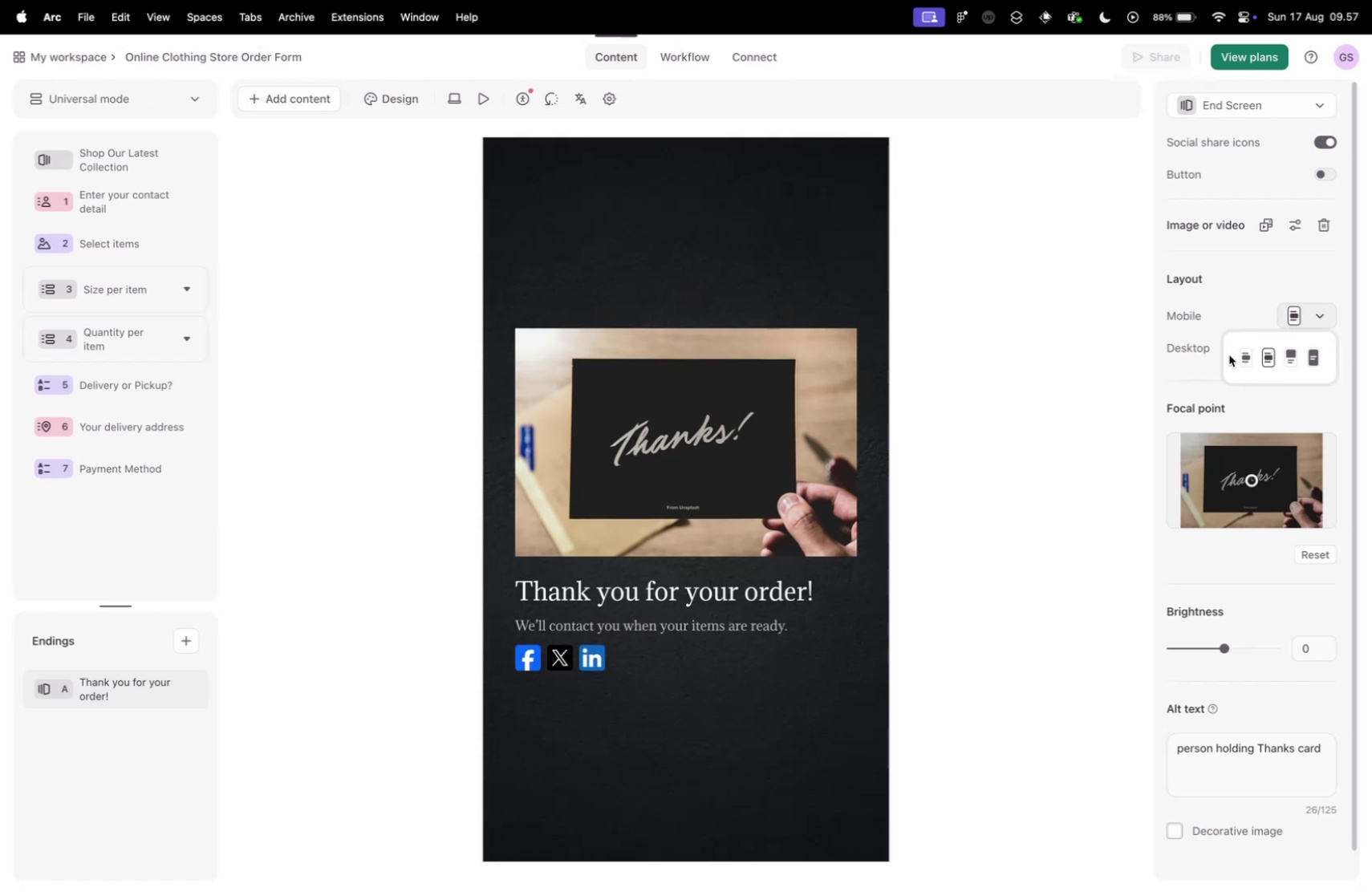 
left_click([1242, 355])
 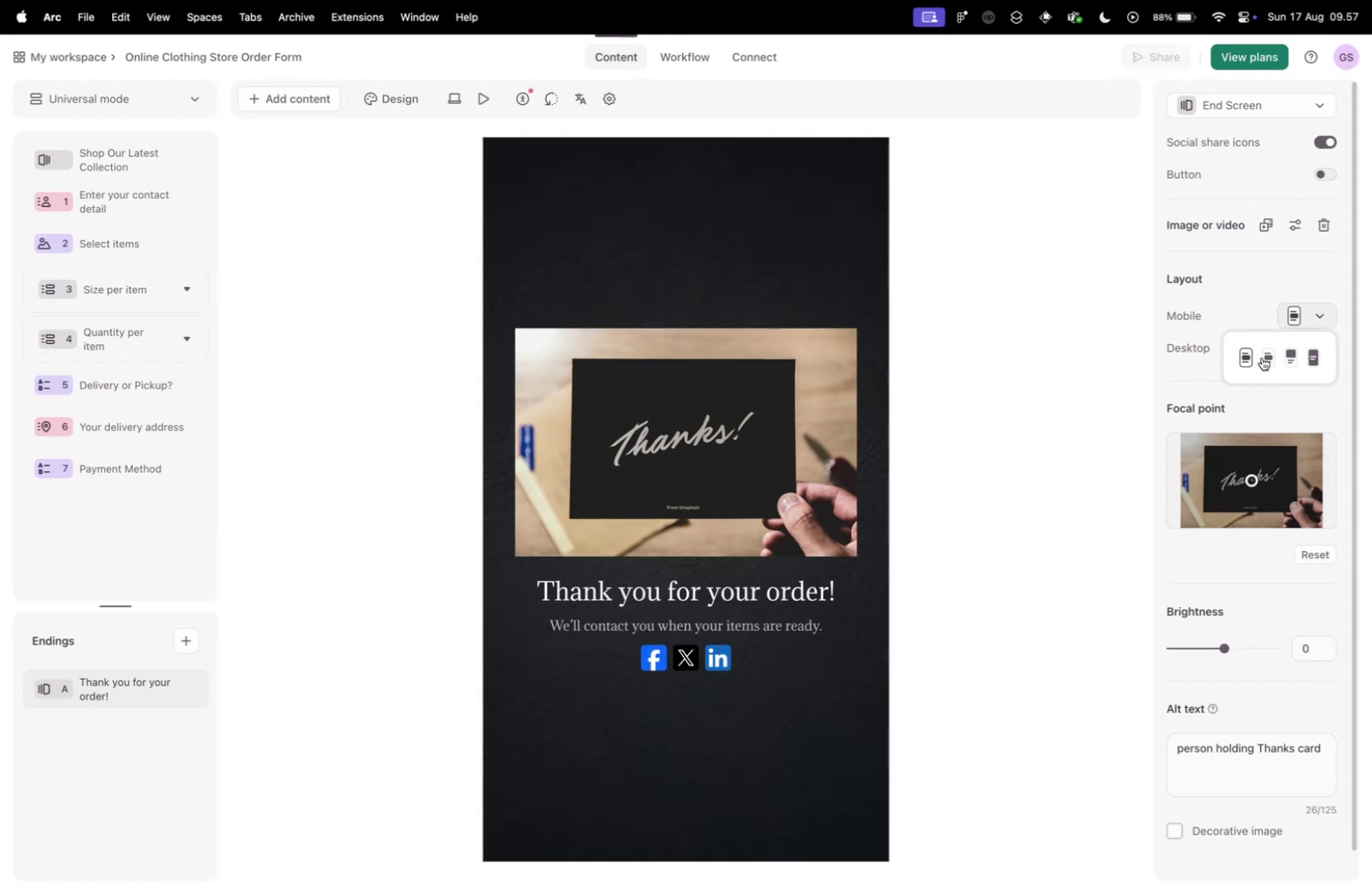 
left_click([1268, 358])
 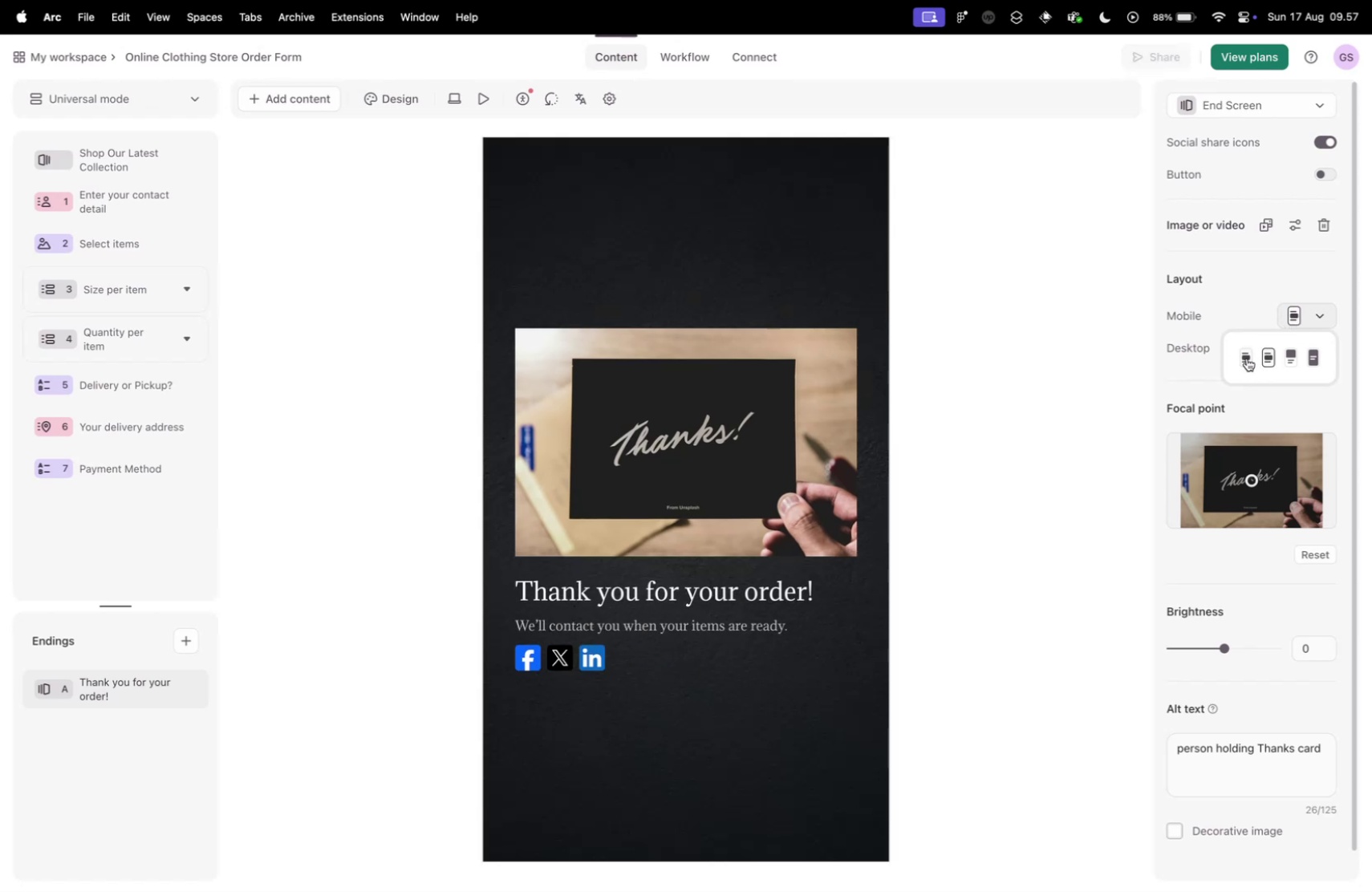 
left_click([1247, 358])
 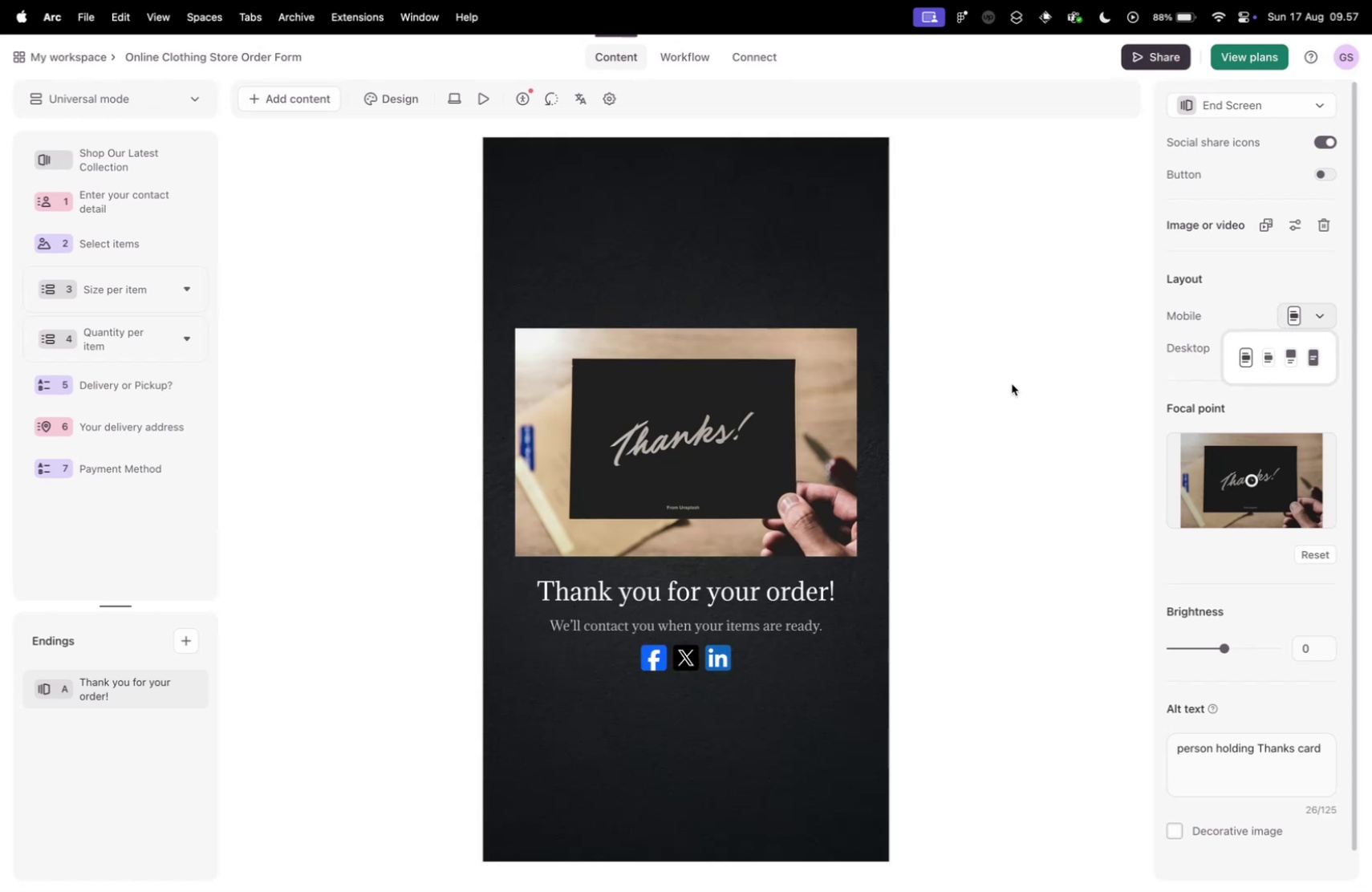 
scroll: coordinate [391, 499], scroll_direction: up, amount: 10.0
 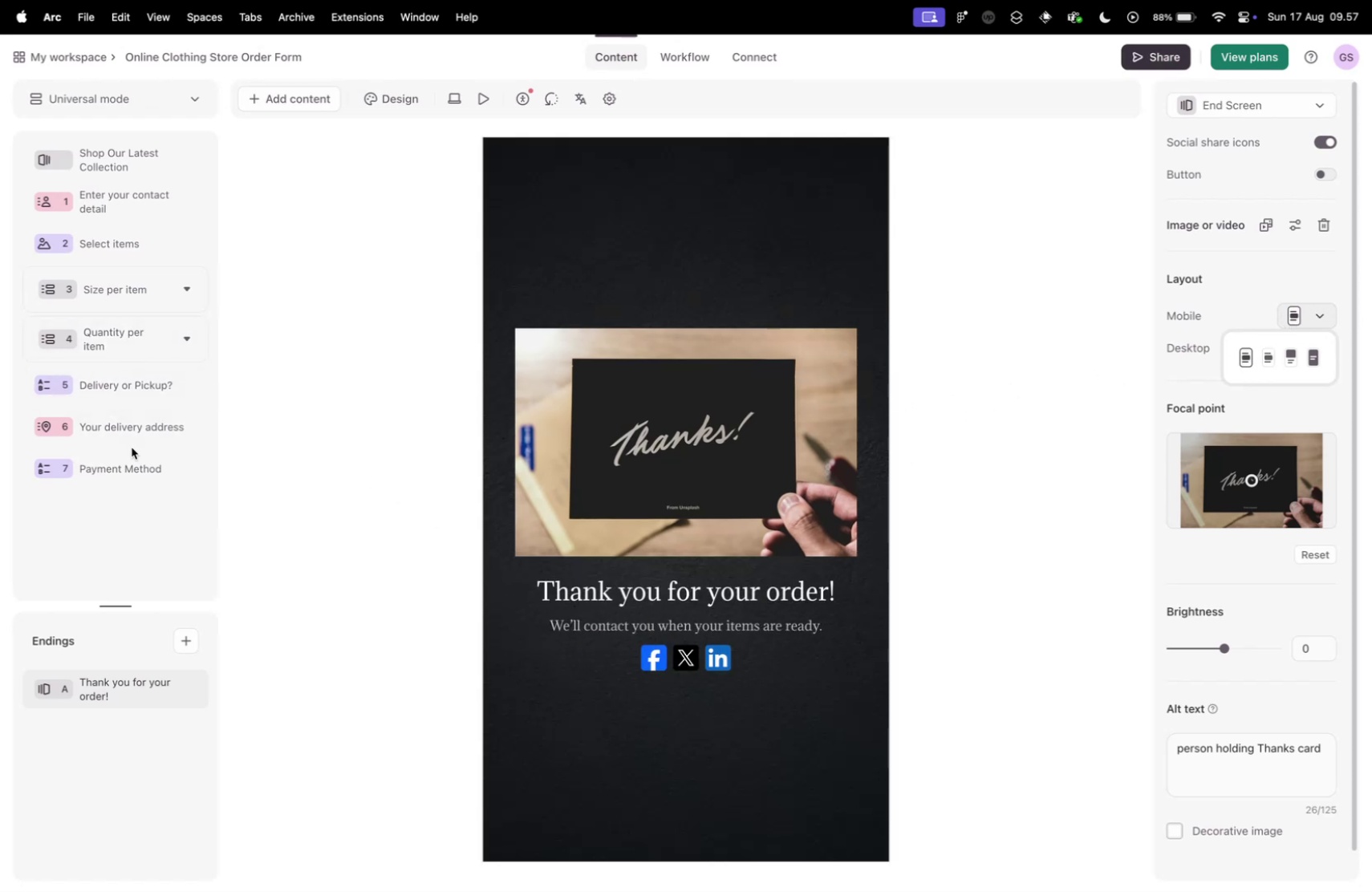 
left_click([110, 416])
 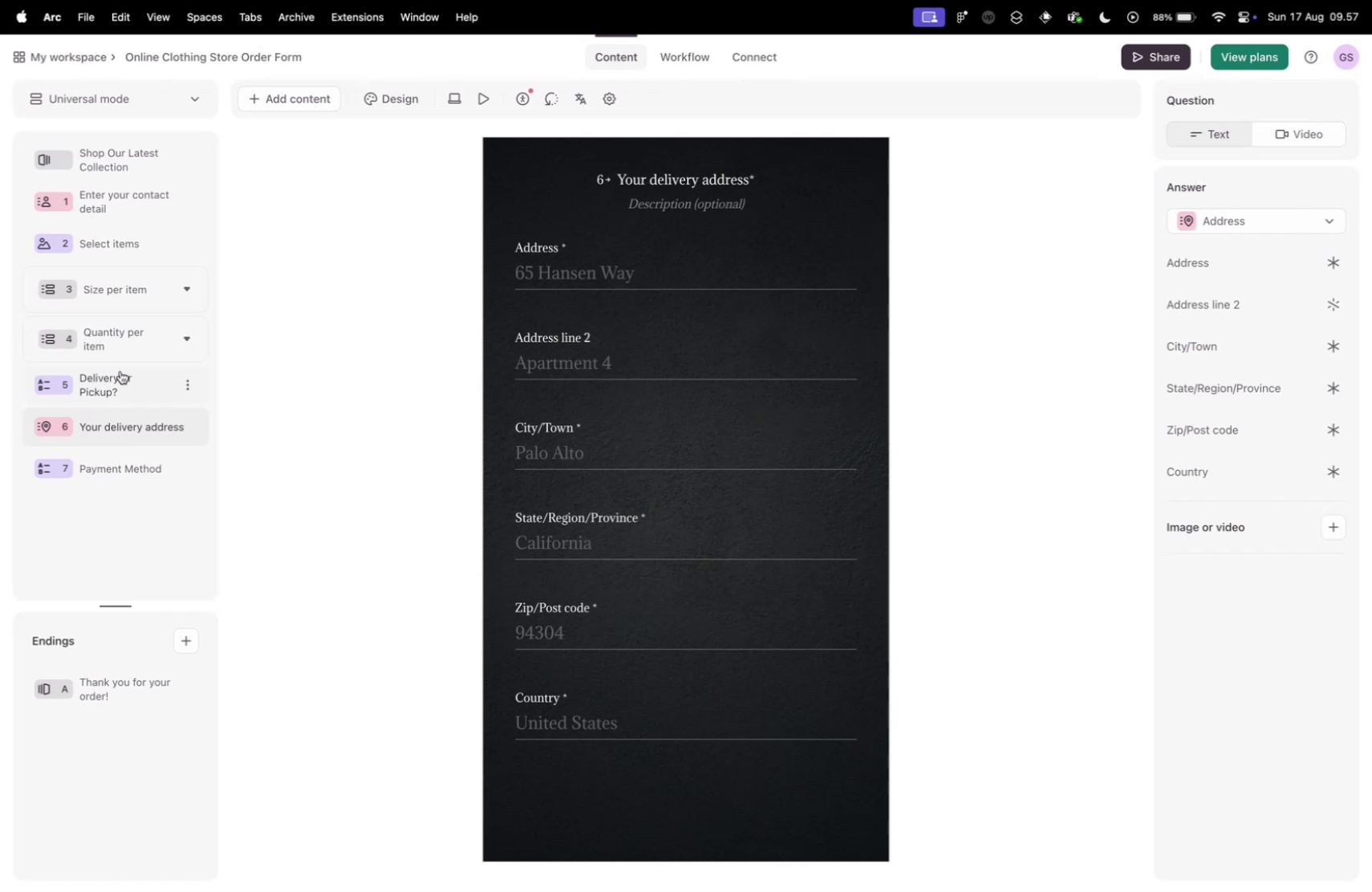 
left_click([120, 371])
 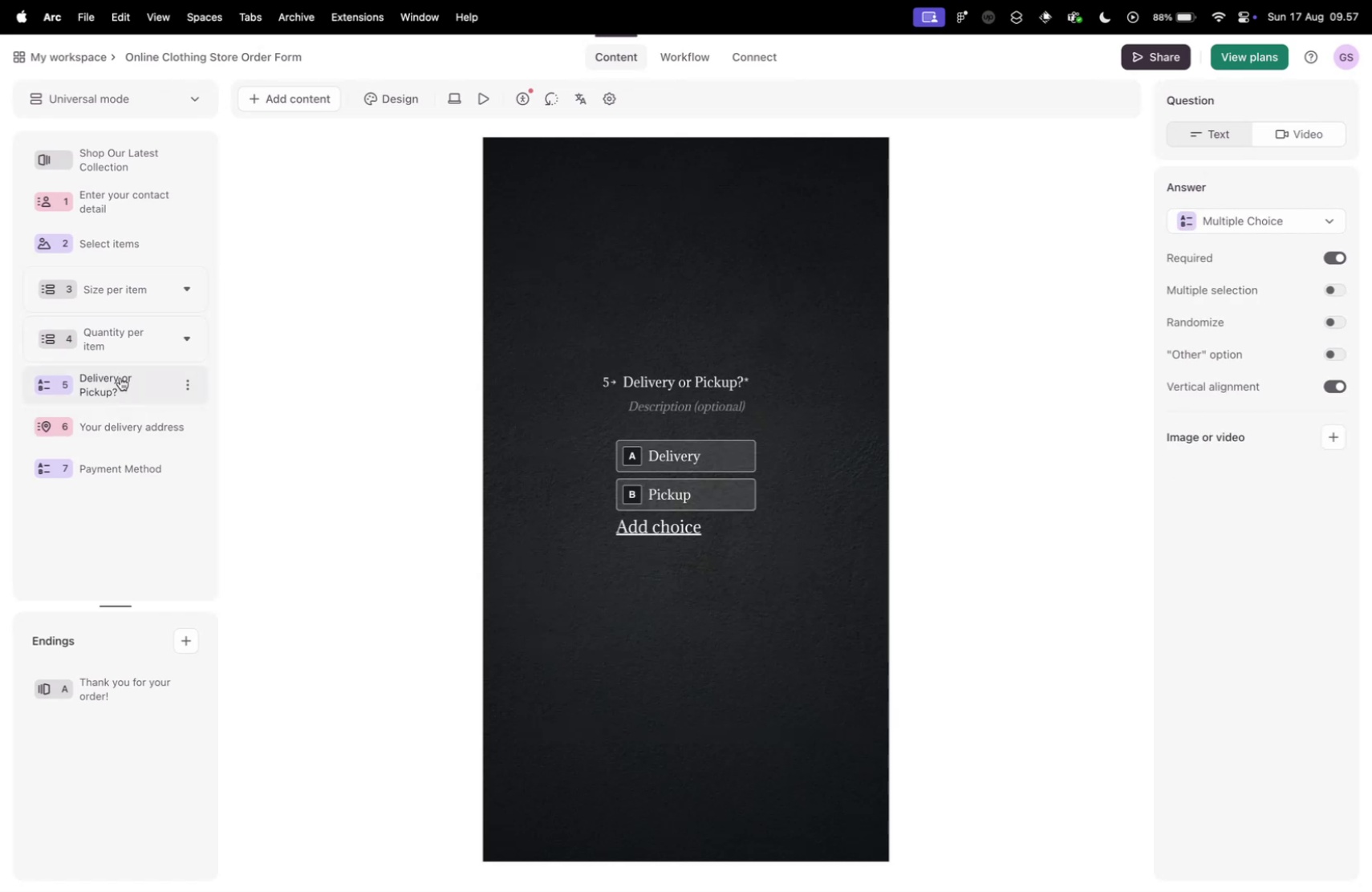 
scroll: coordinate [120, 378], scroll_direction: up, amount: 3.0
 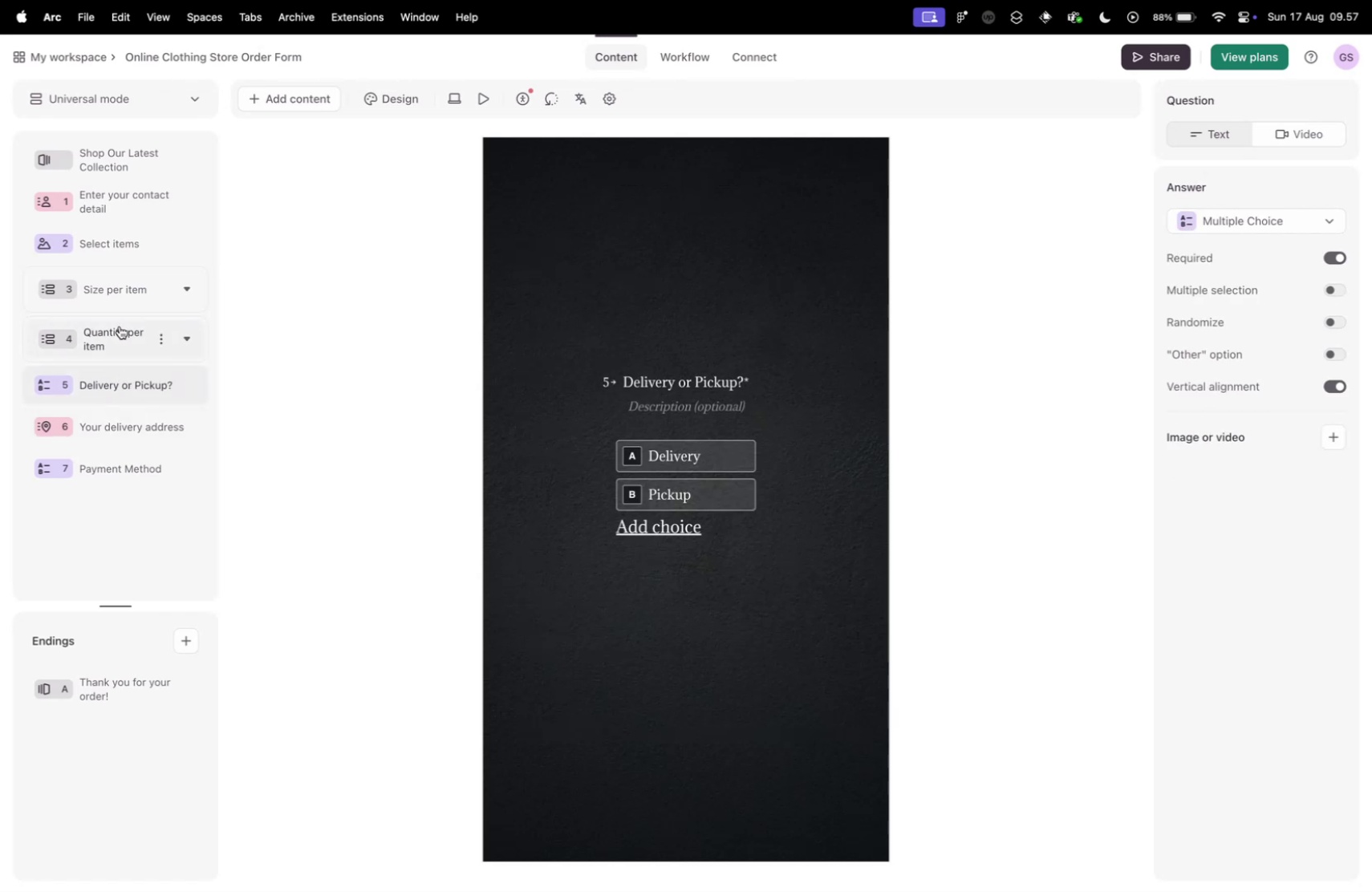 
left_click([120, 326])
 